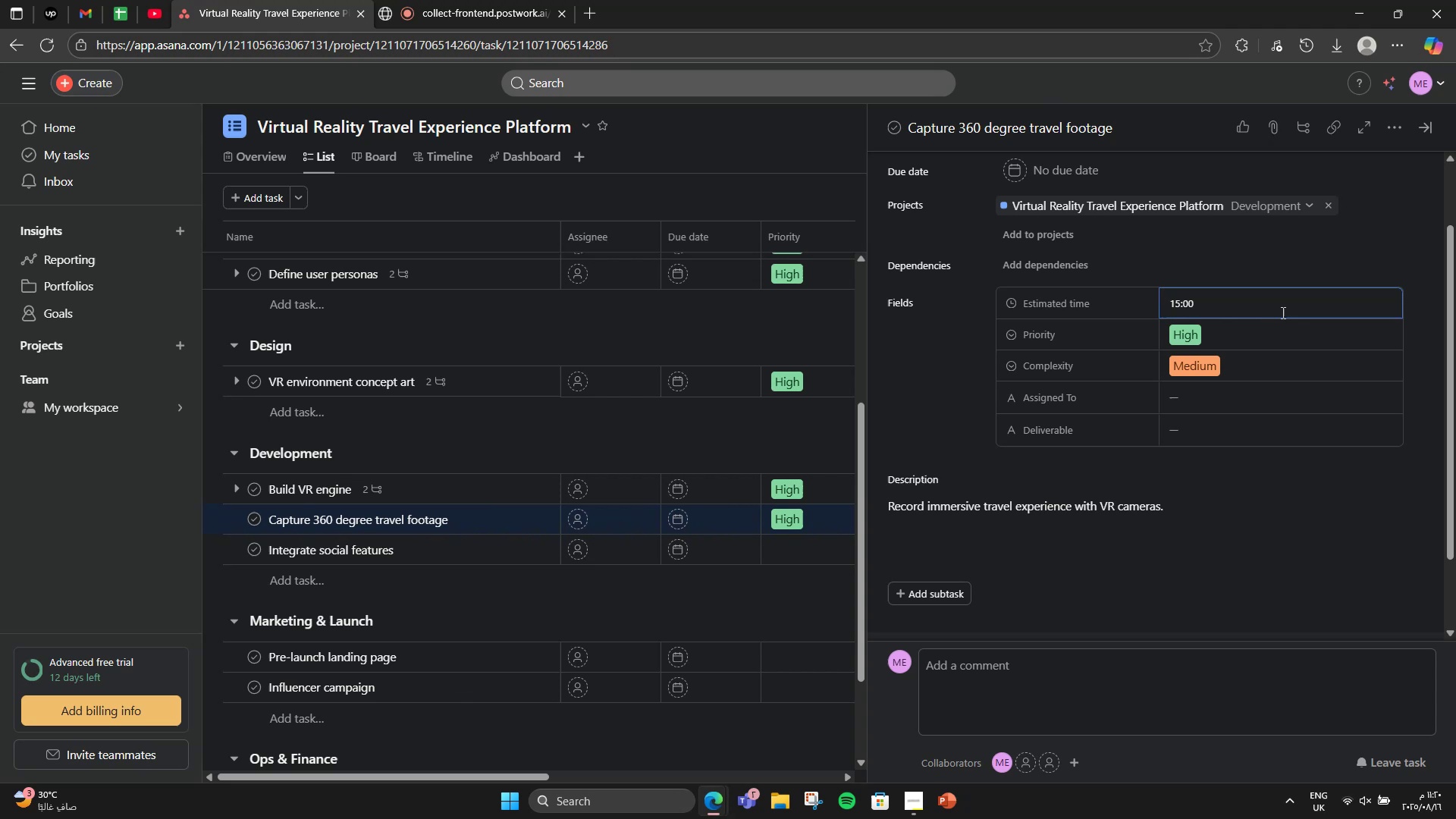 
left_click([1257, 391])
 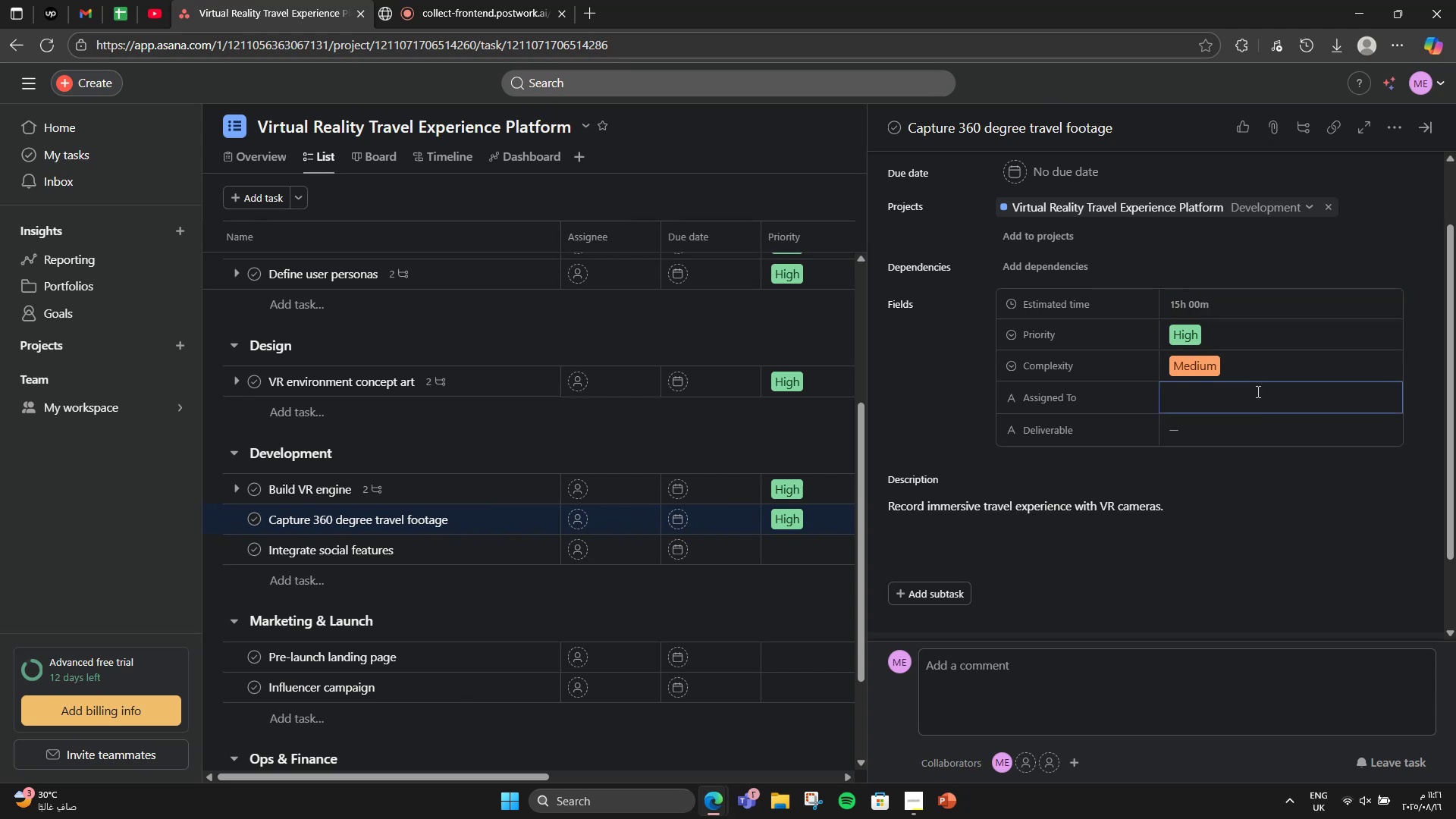 
type(Content team)
 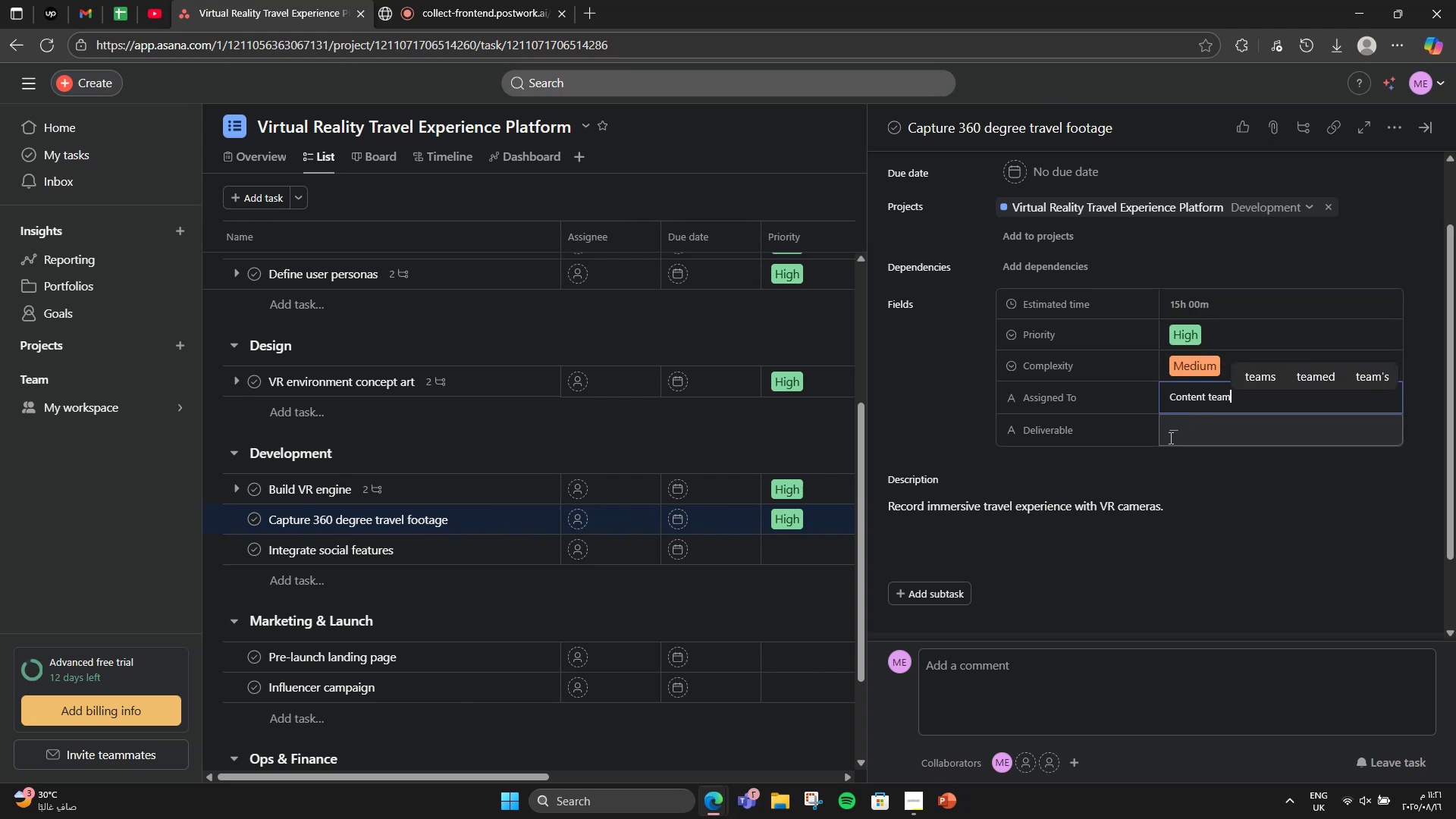 
left_click([1169, 438])
 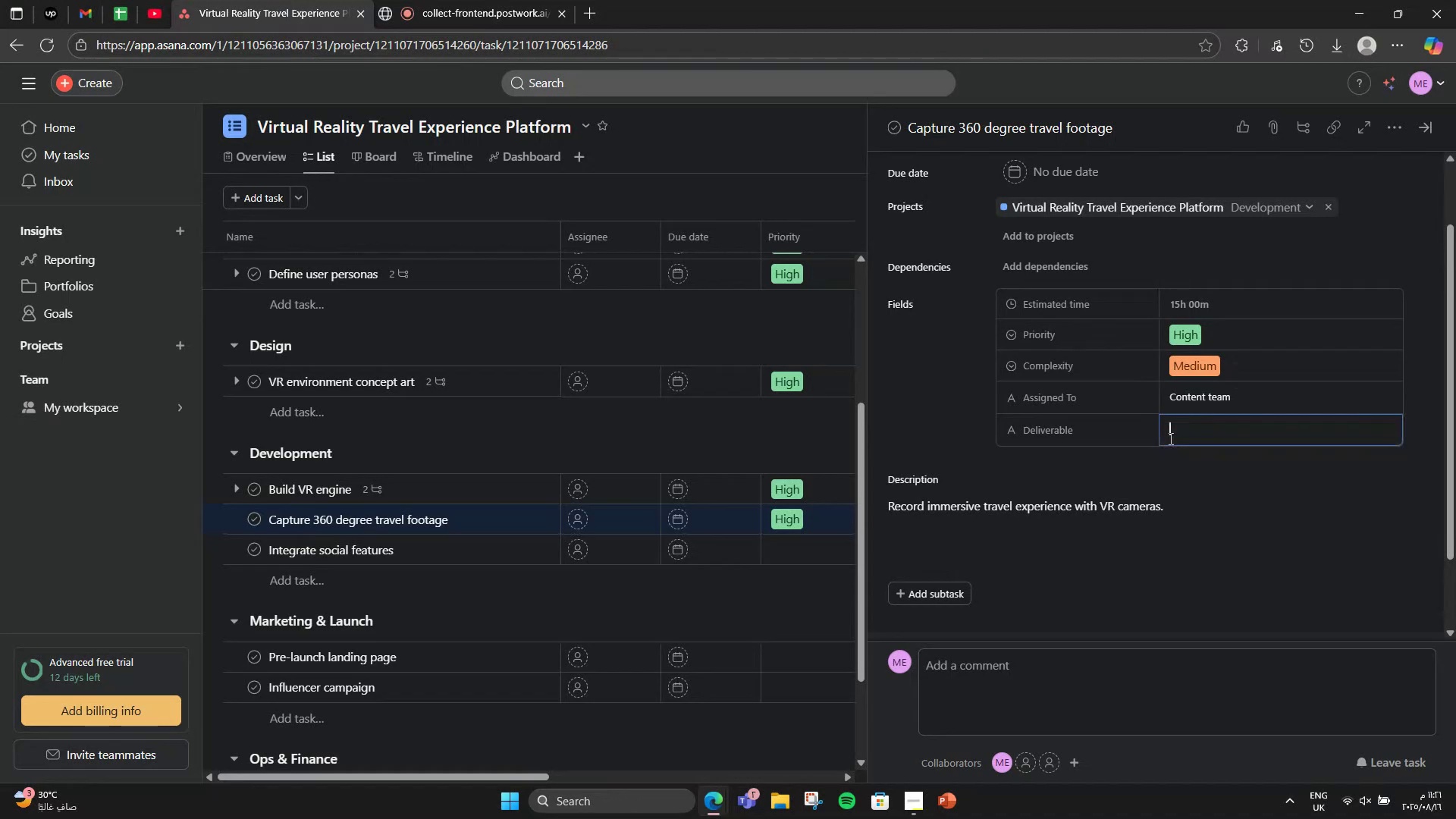 
type(VR D)
key(Backspace)
type(Footage)
 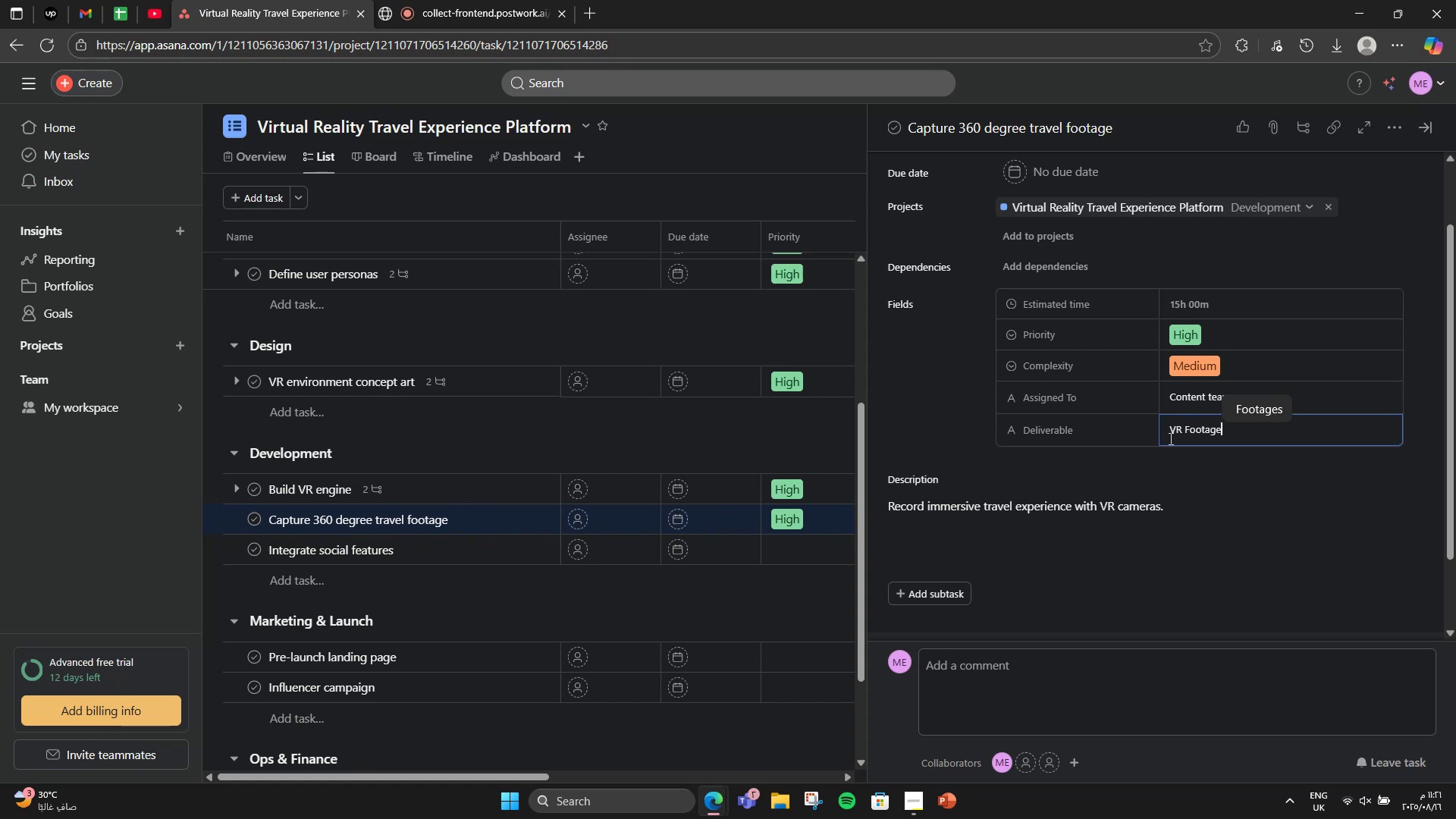 
scroll: coordinate [1169, 438], scroll_direction: down, amount: 2.0
 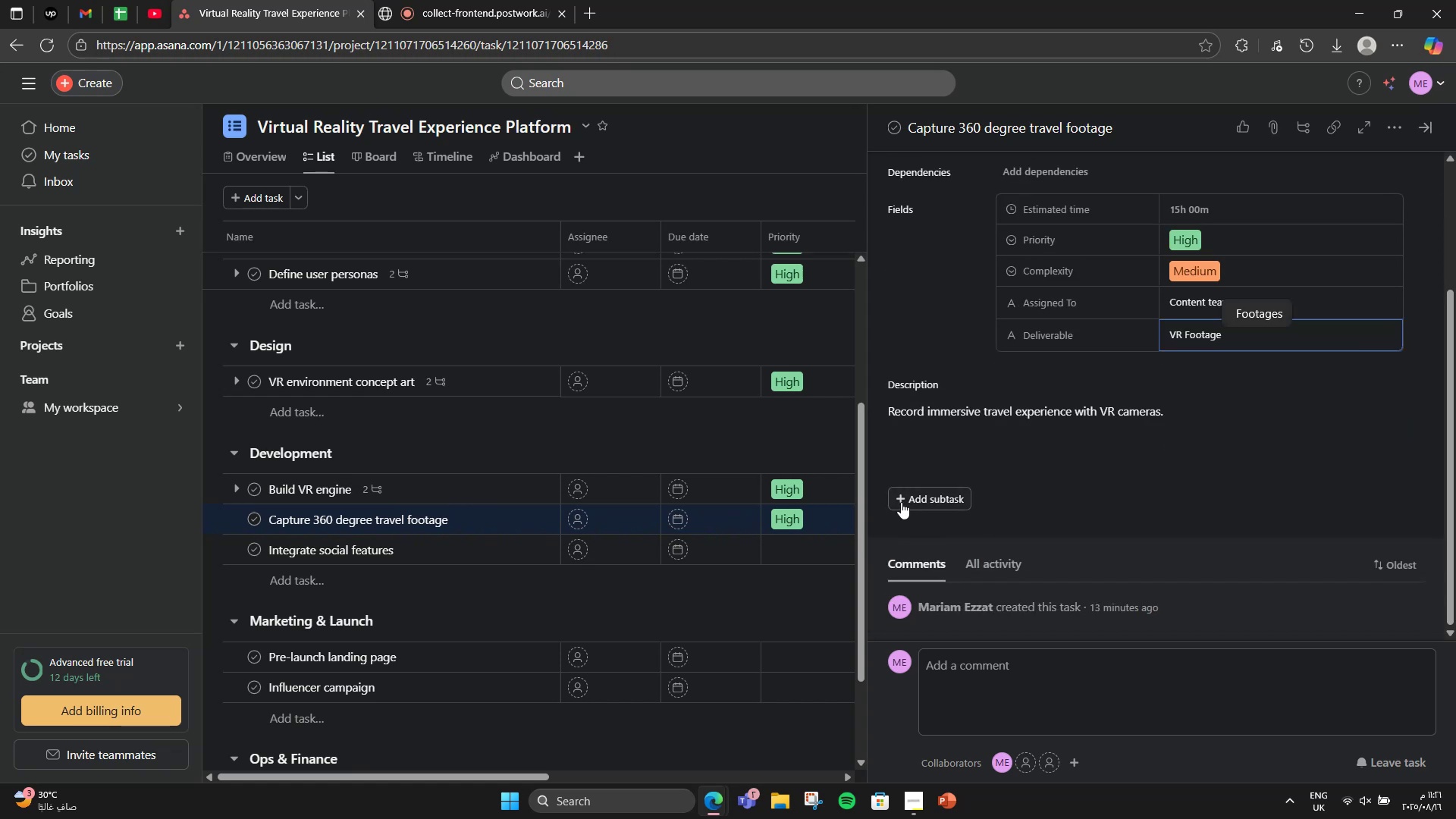 
left_click([903, 500])
 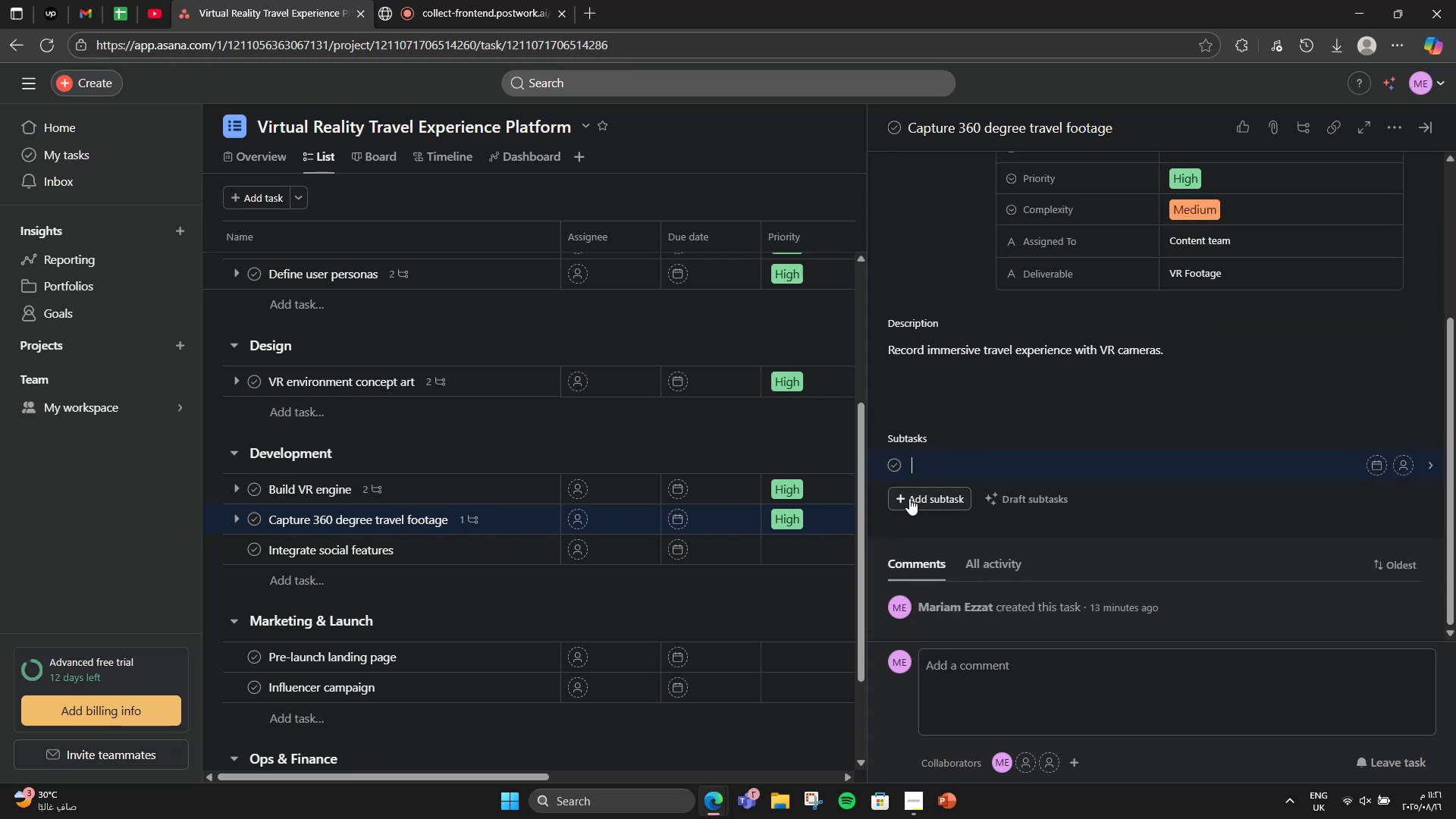 
type(Filming')
key(Backspace)
 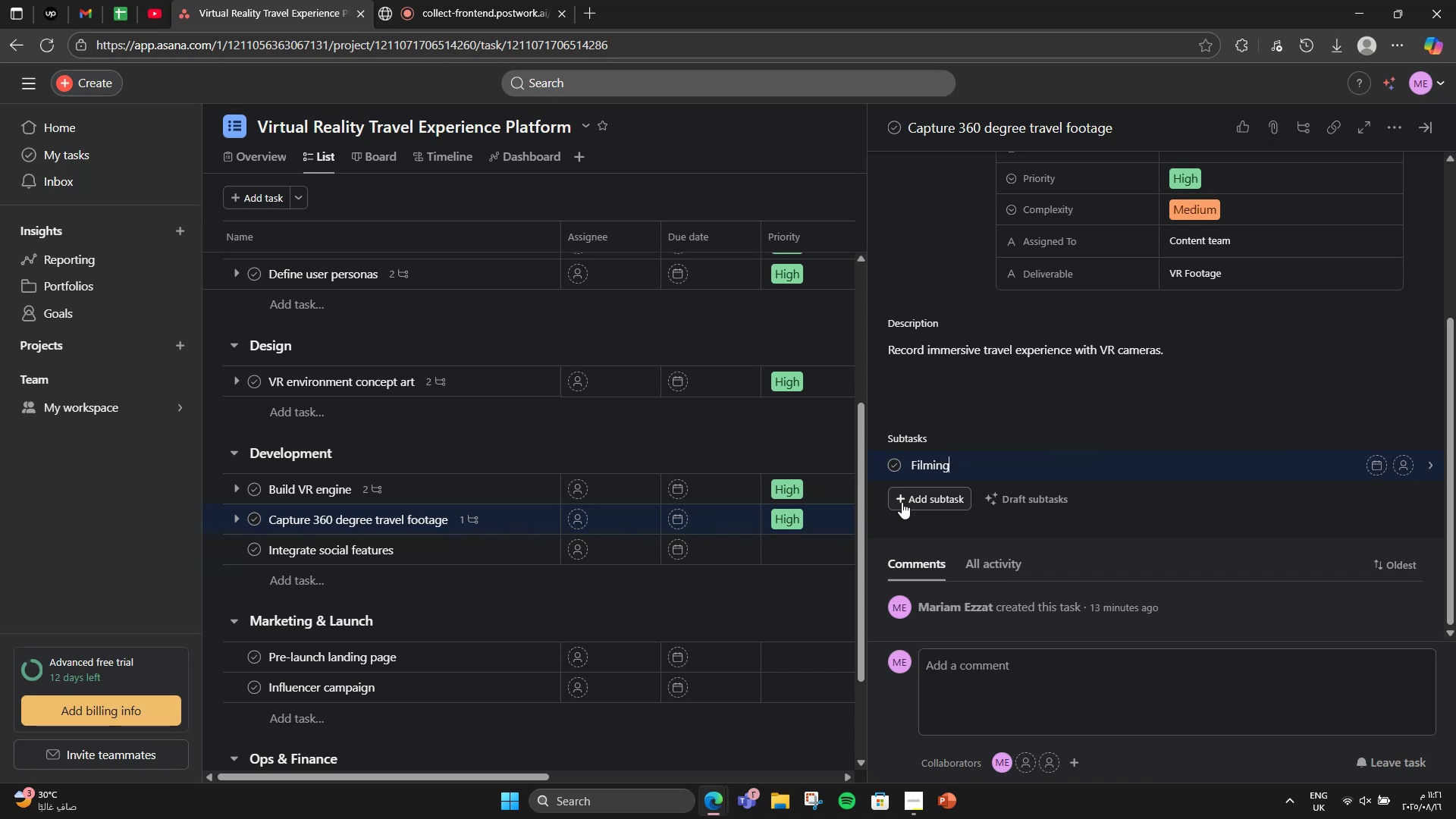 
key(Enter)
 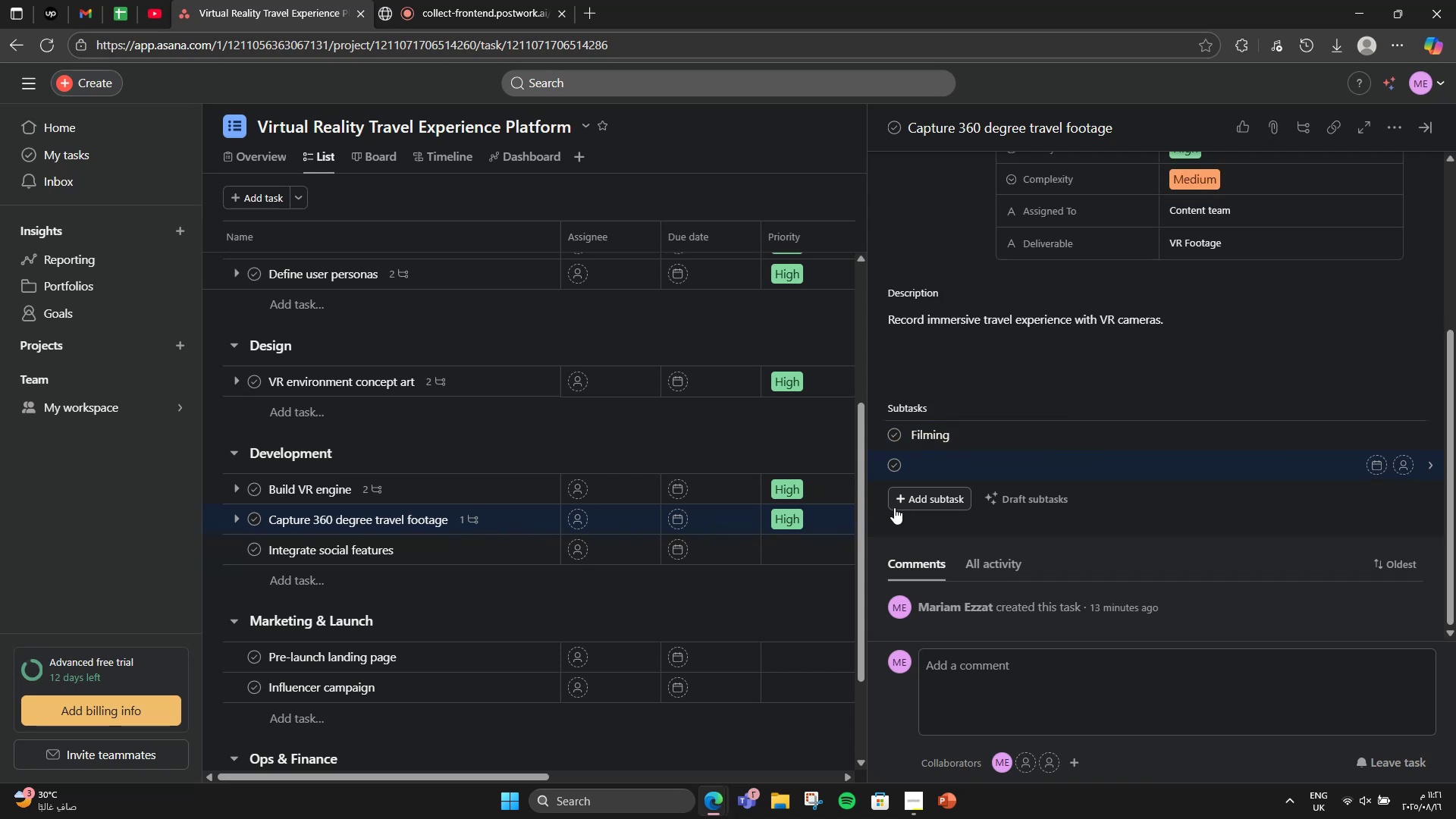 
type(Editing)
 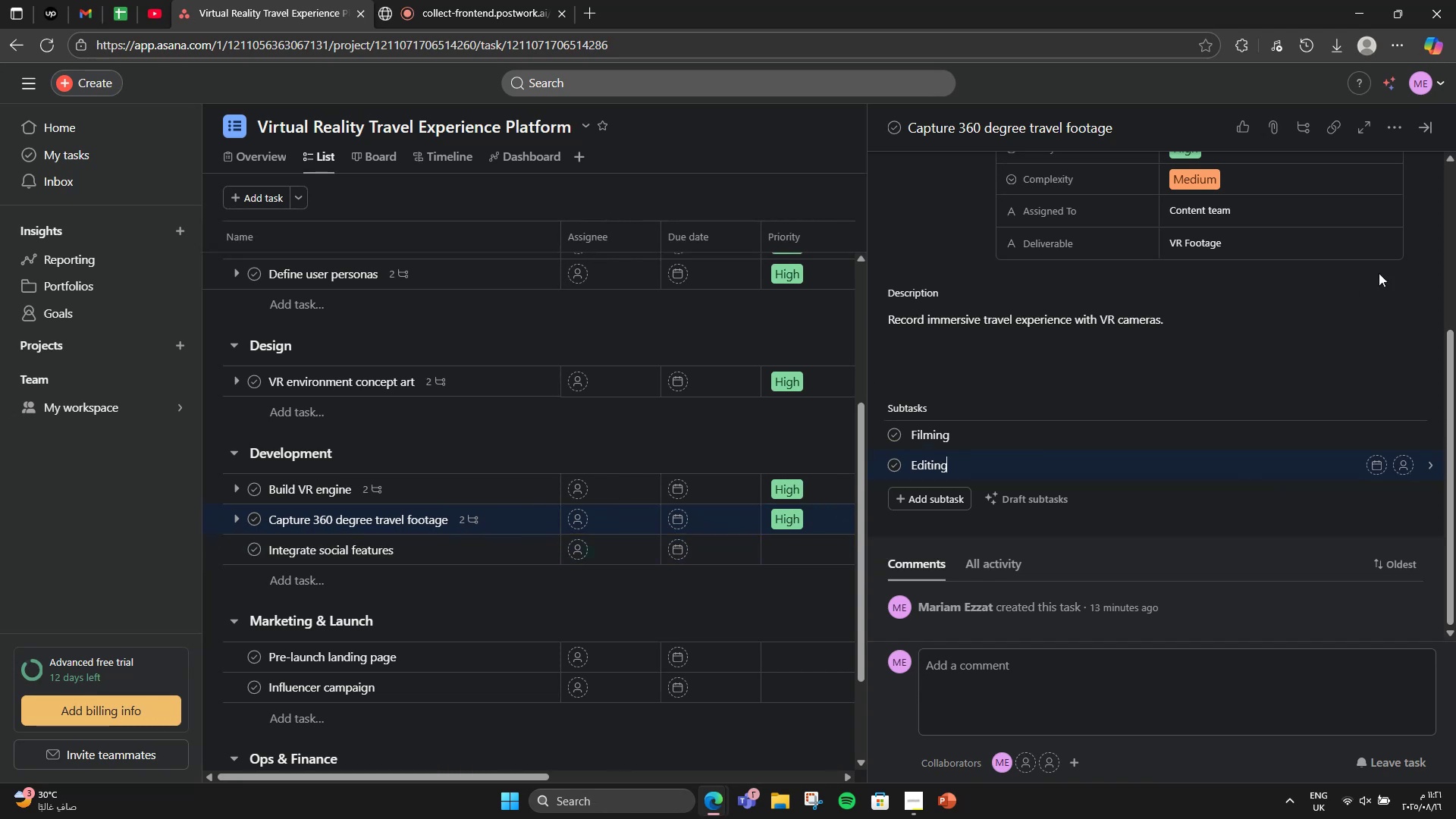 
left_click([1426, 137])
 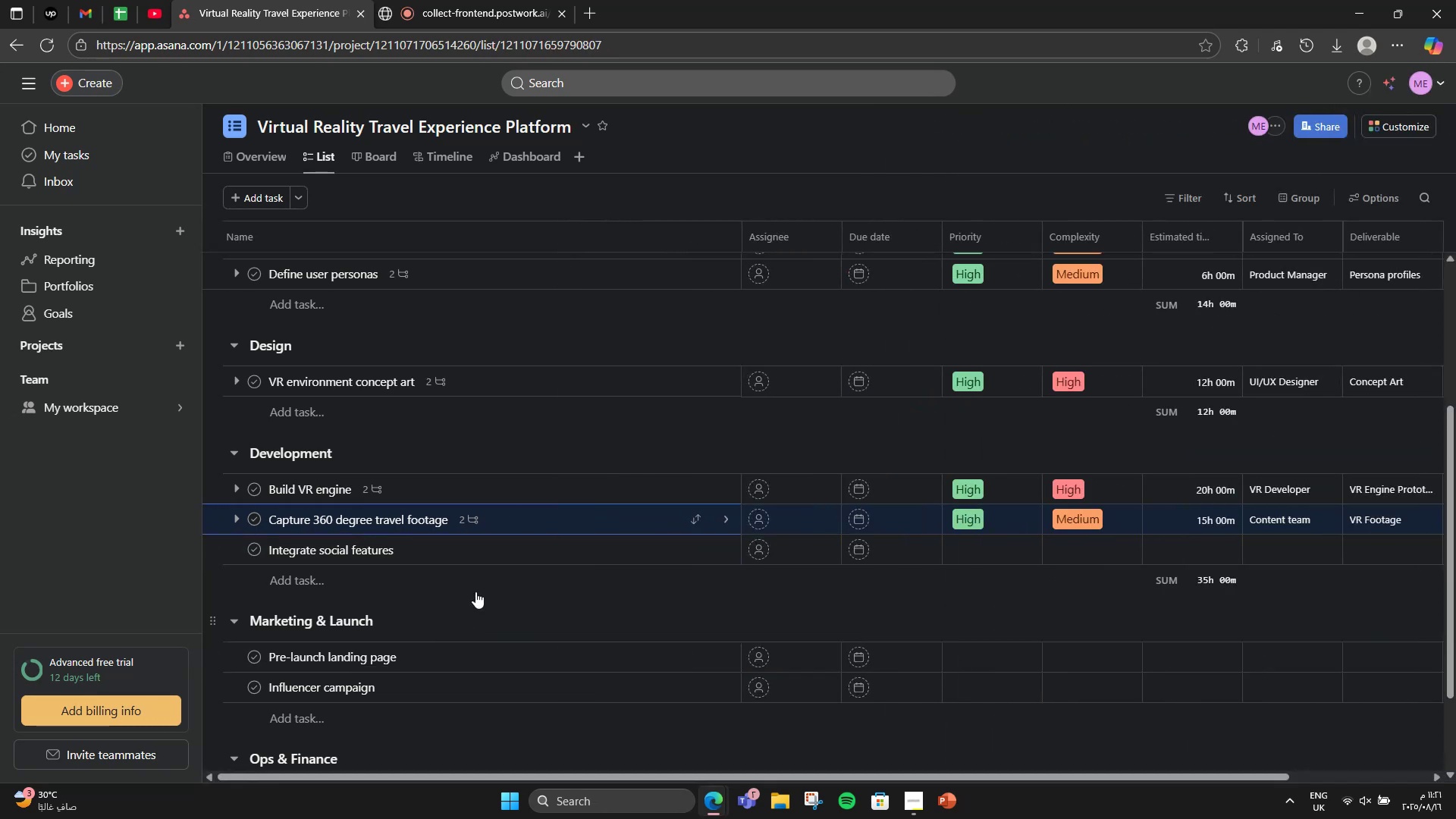 
left_click([488, 562])
 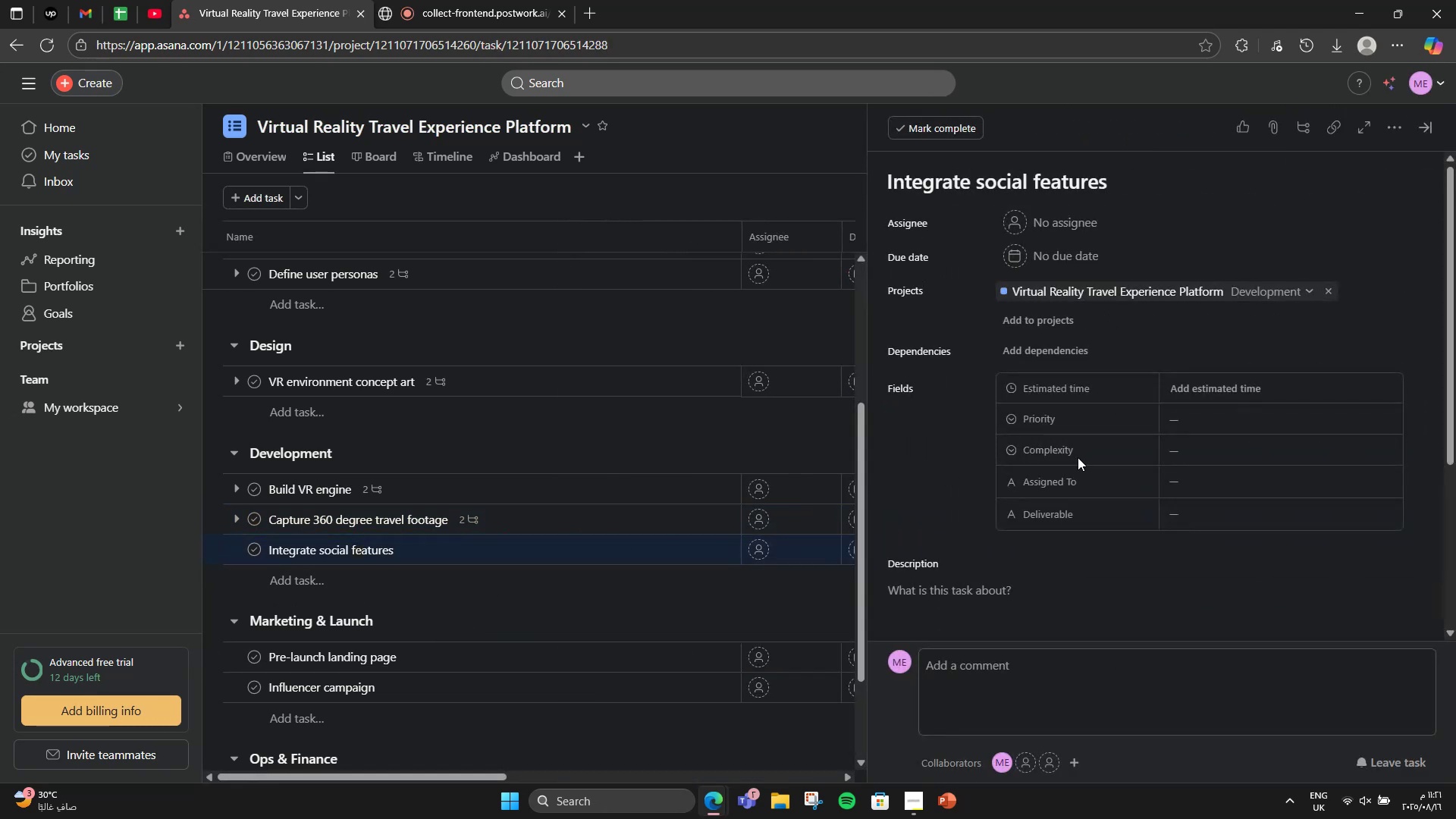 
scroll: coordinate [1021, 548], scroll_direction: down, amount: 1.0
 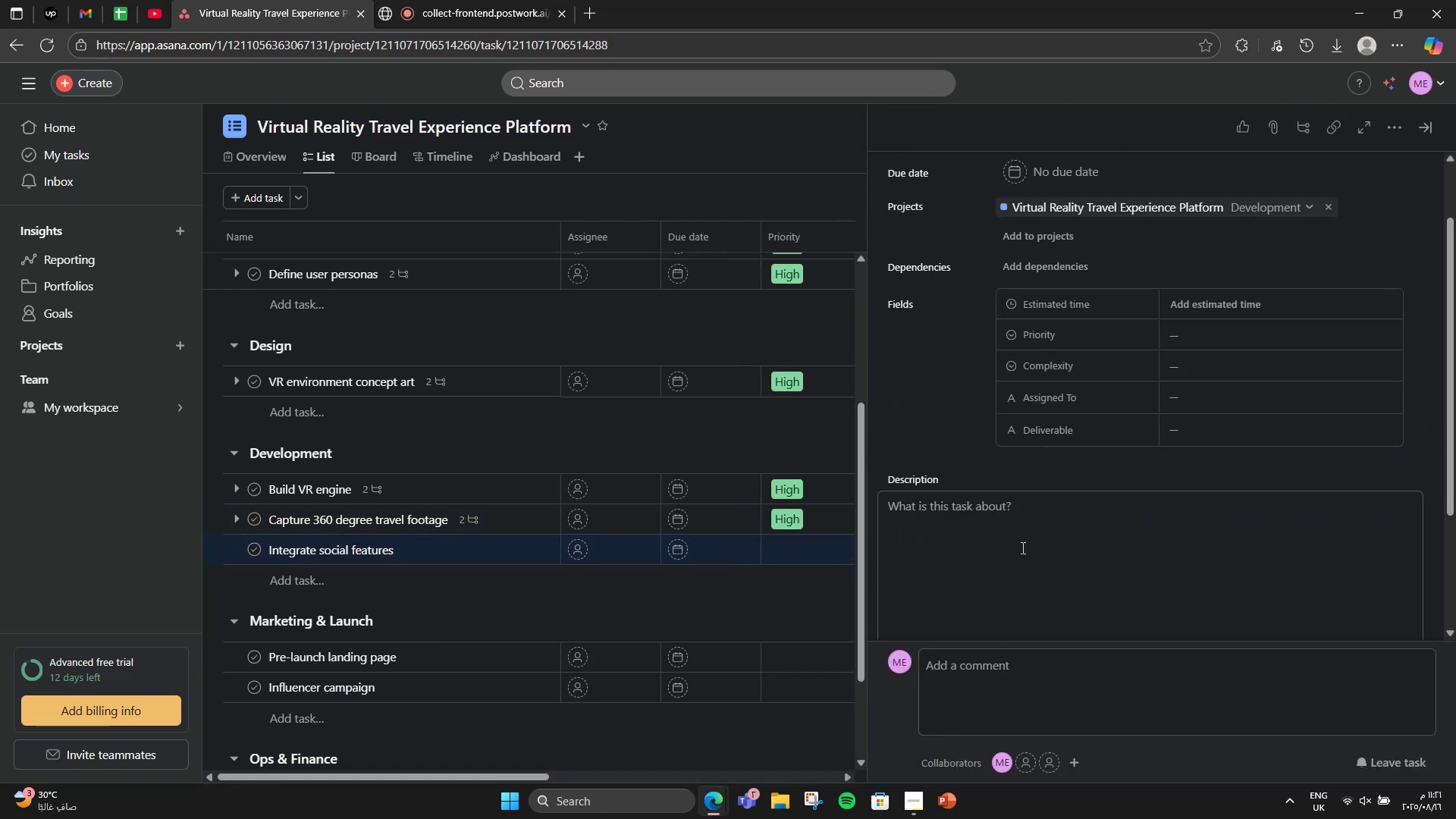 
left_click([1021, 548])
 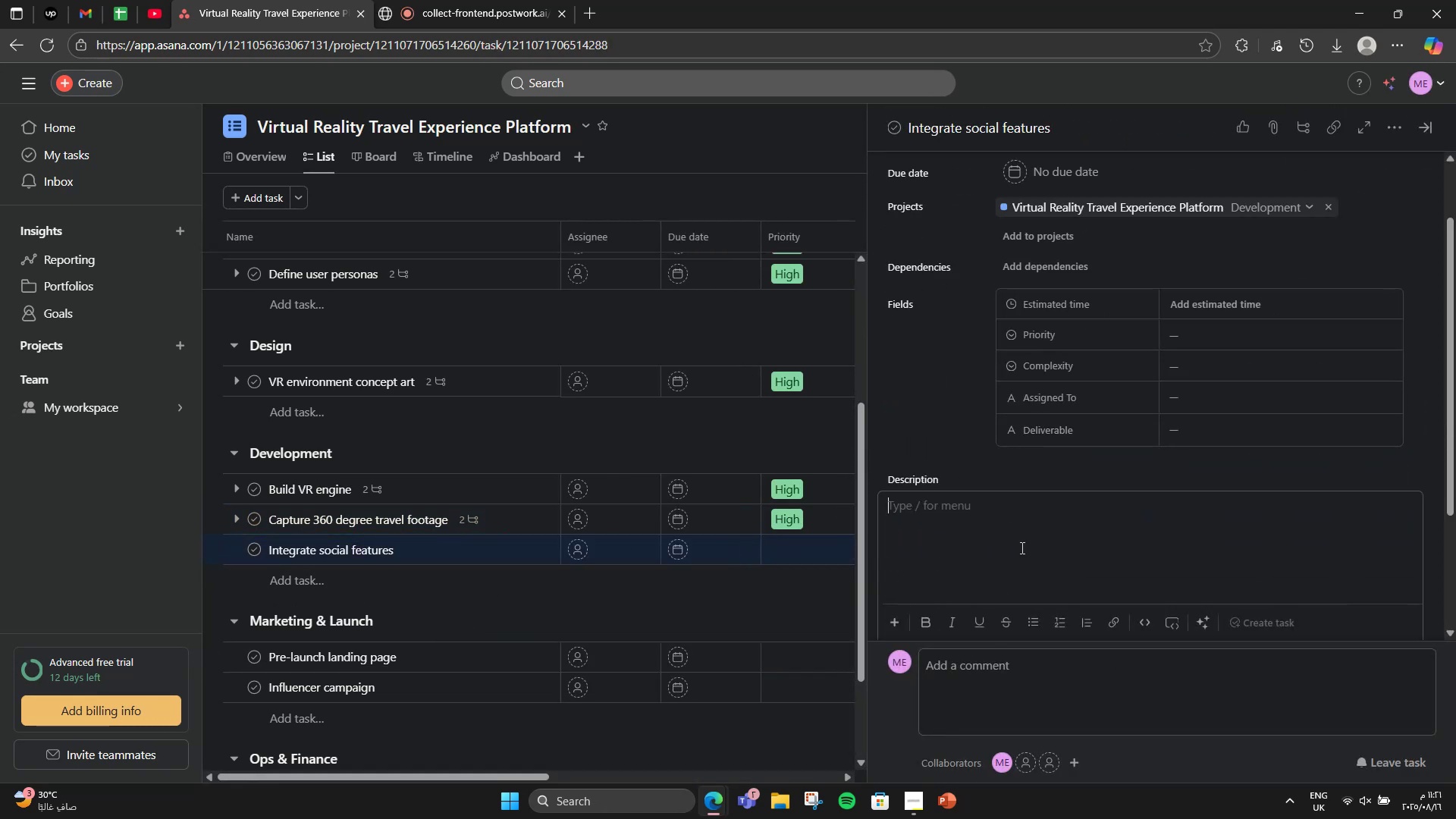 
type(D)
key(Backspace)
type(Ad )
key(Backspace)
type(d gri)
key(Backspace)
type(oup tours, l)
 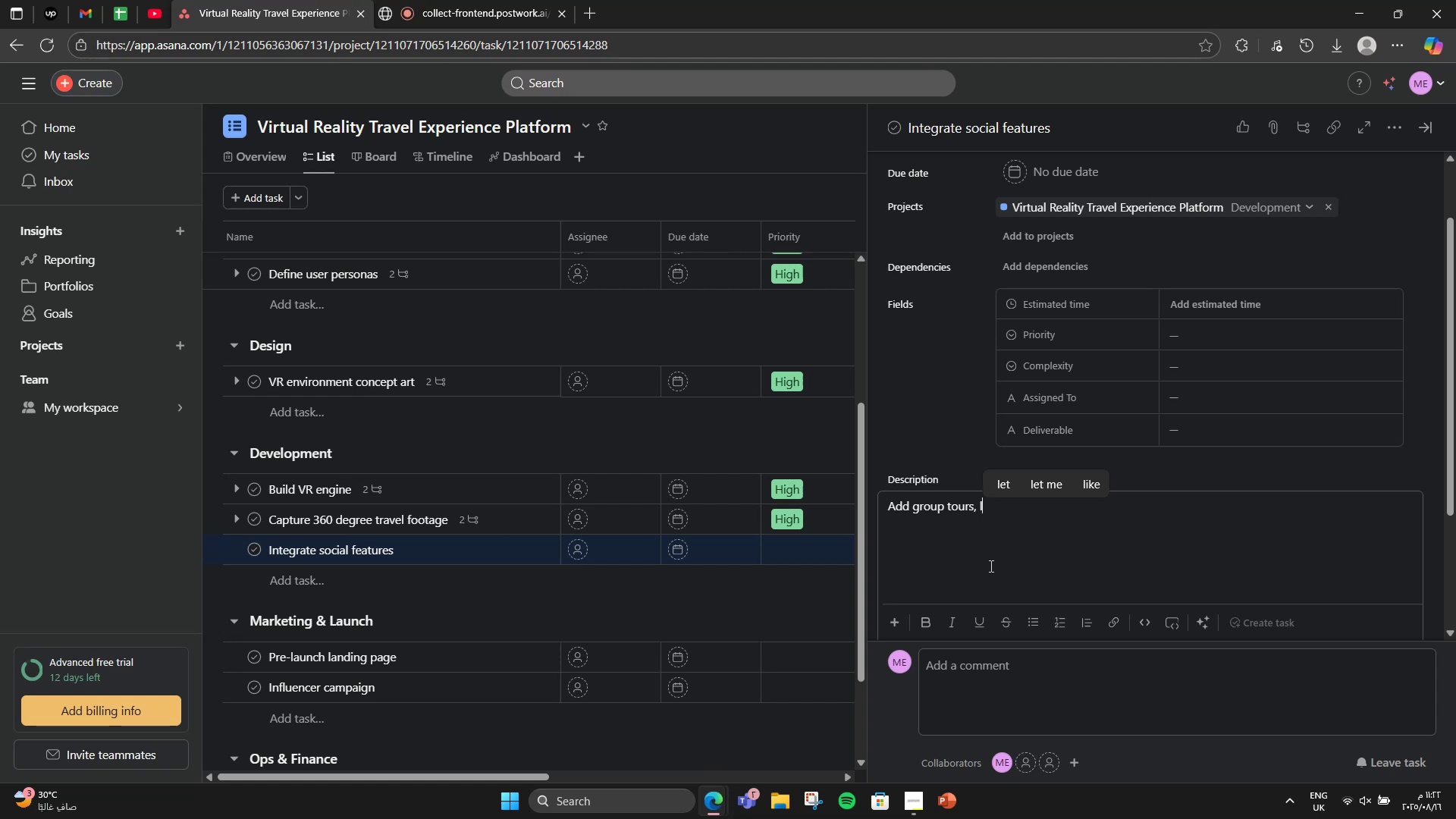 
type(ive )
 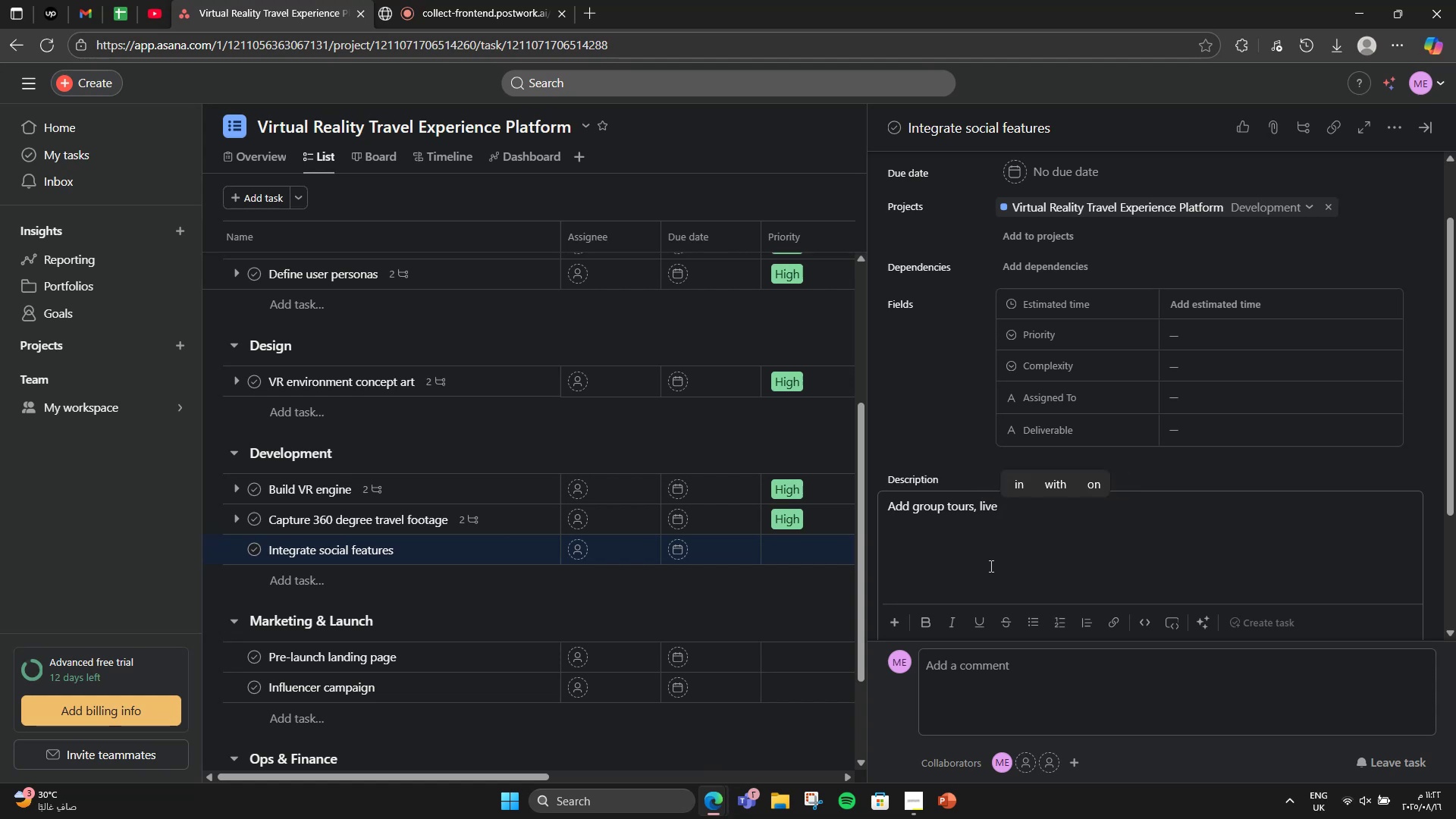 
type(chat )
key(Backspace)
type(, and friend system.)
 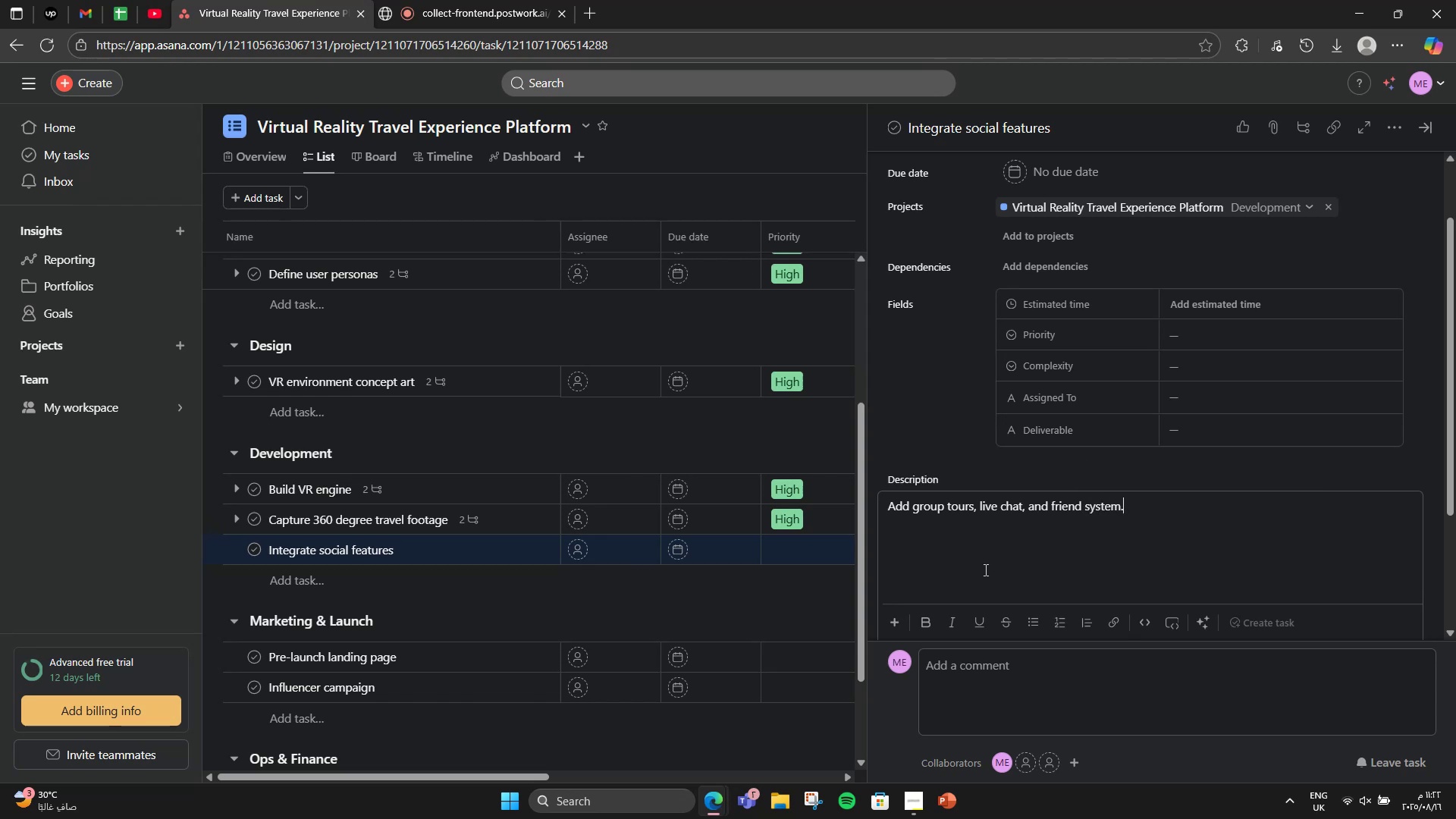 
wait(5.85)
 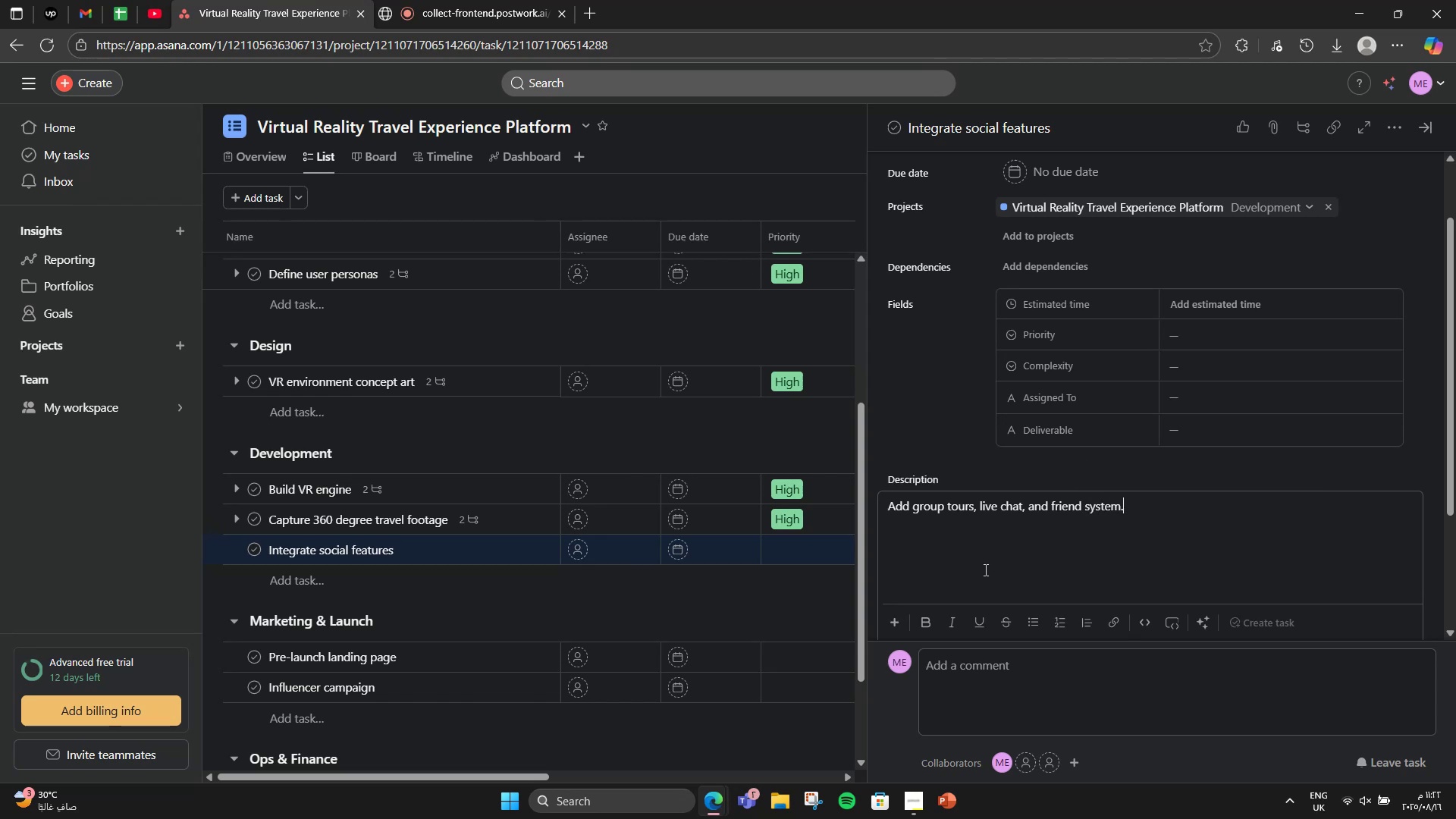 
double_click([1250, 343])
 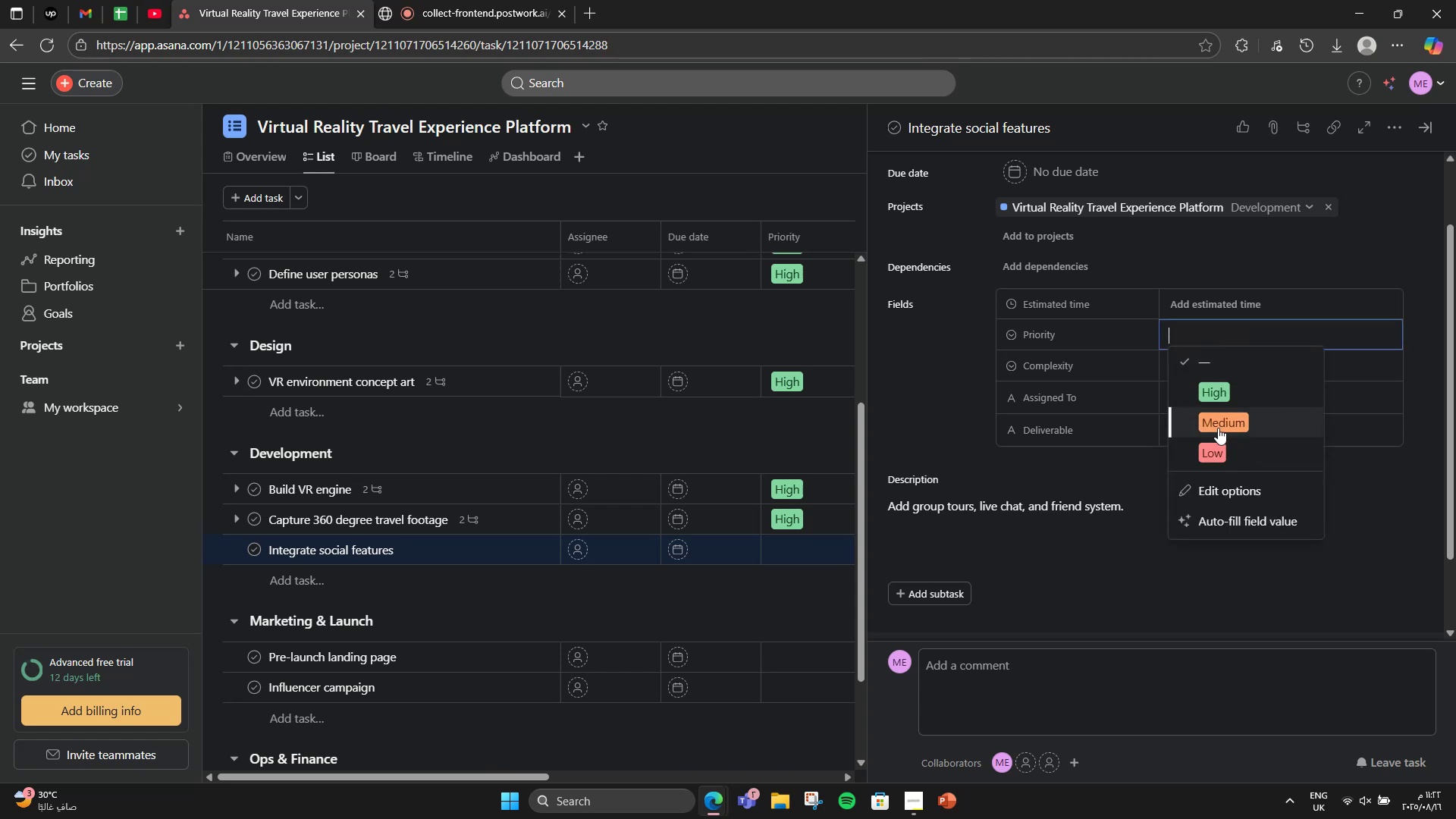 
left_click([1218, 428])
 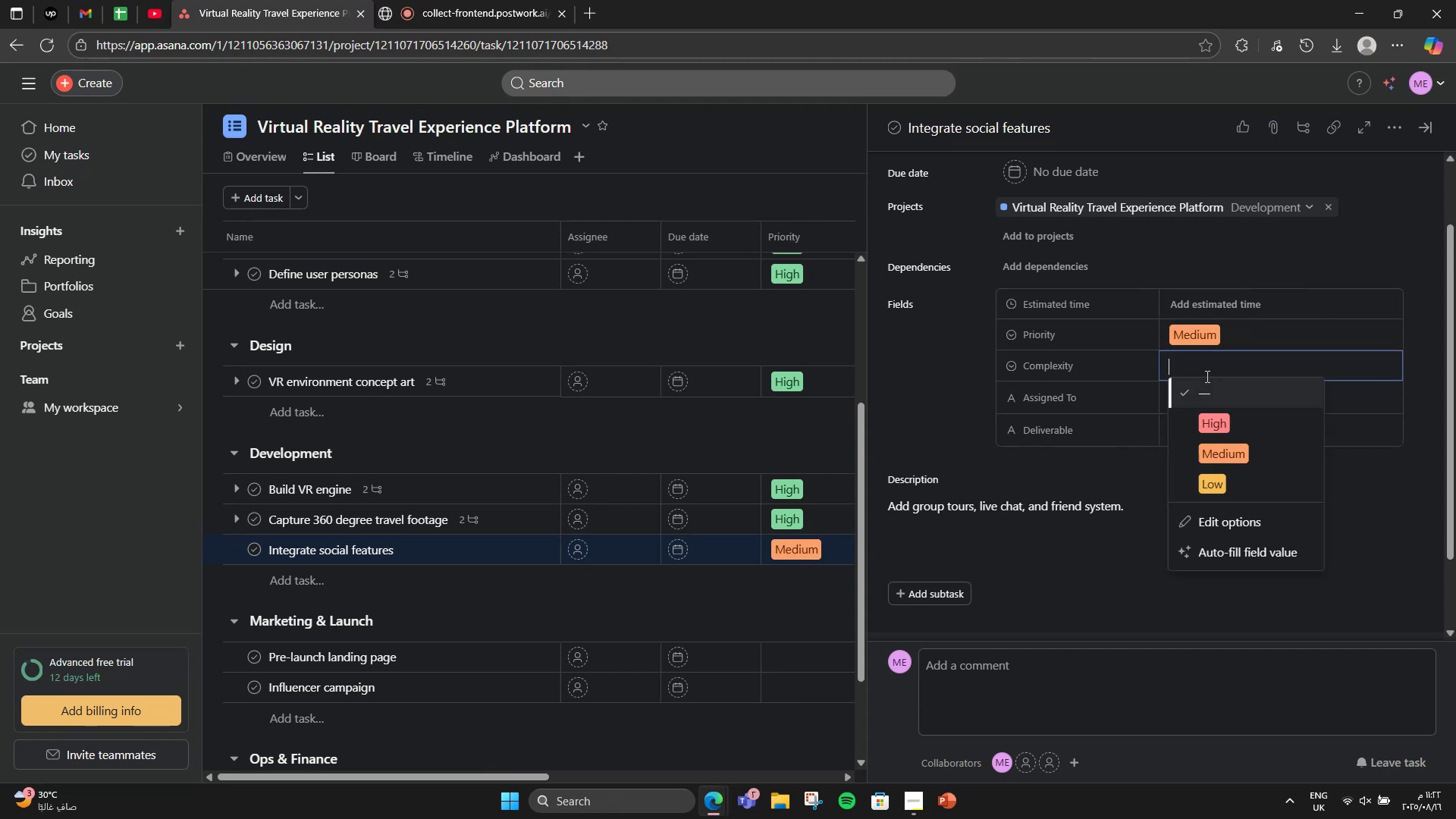 
left_click([1191, 423])
 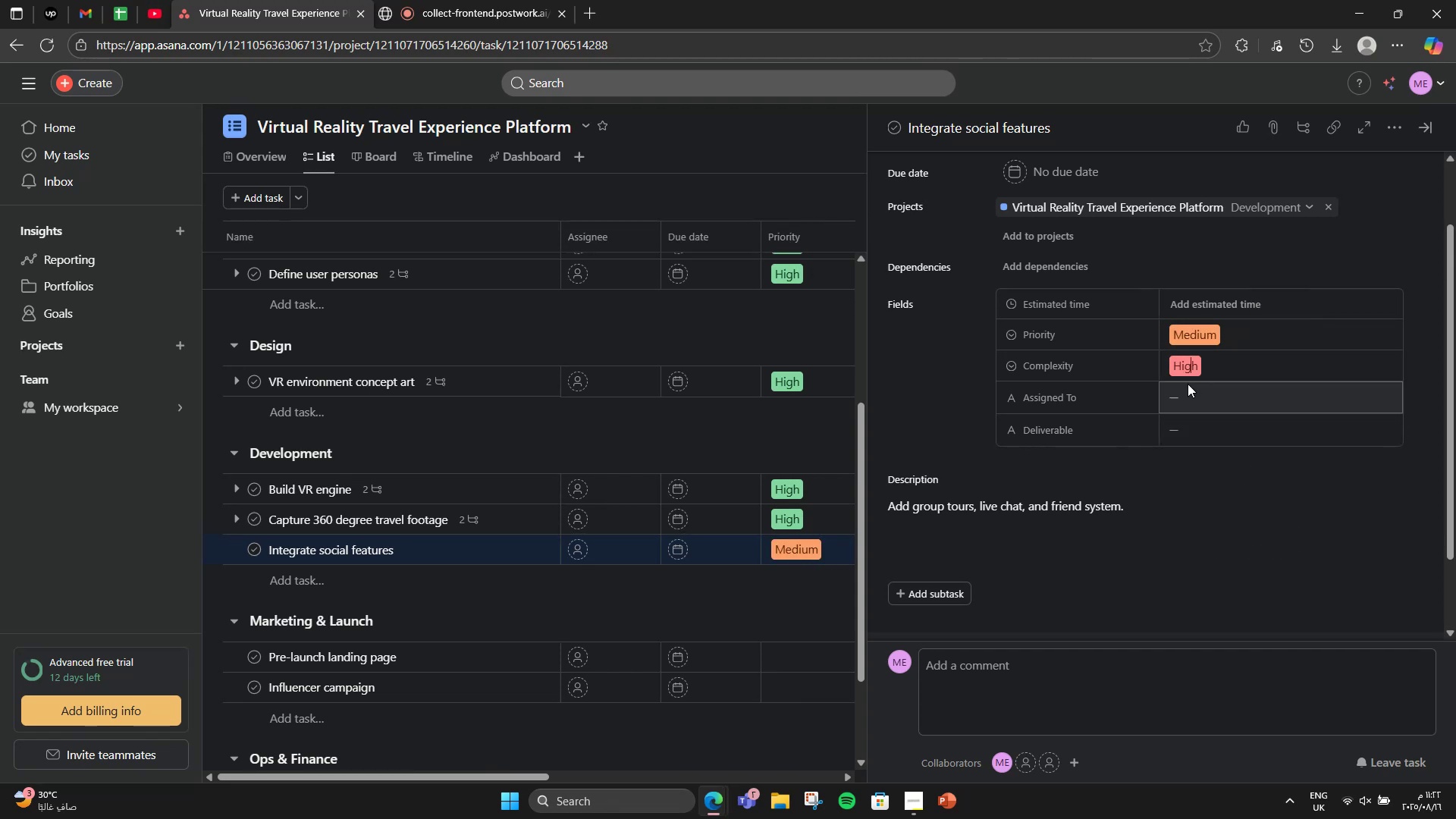 
triple_click([1185, 406])
 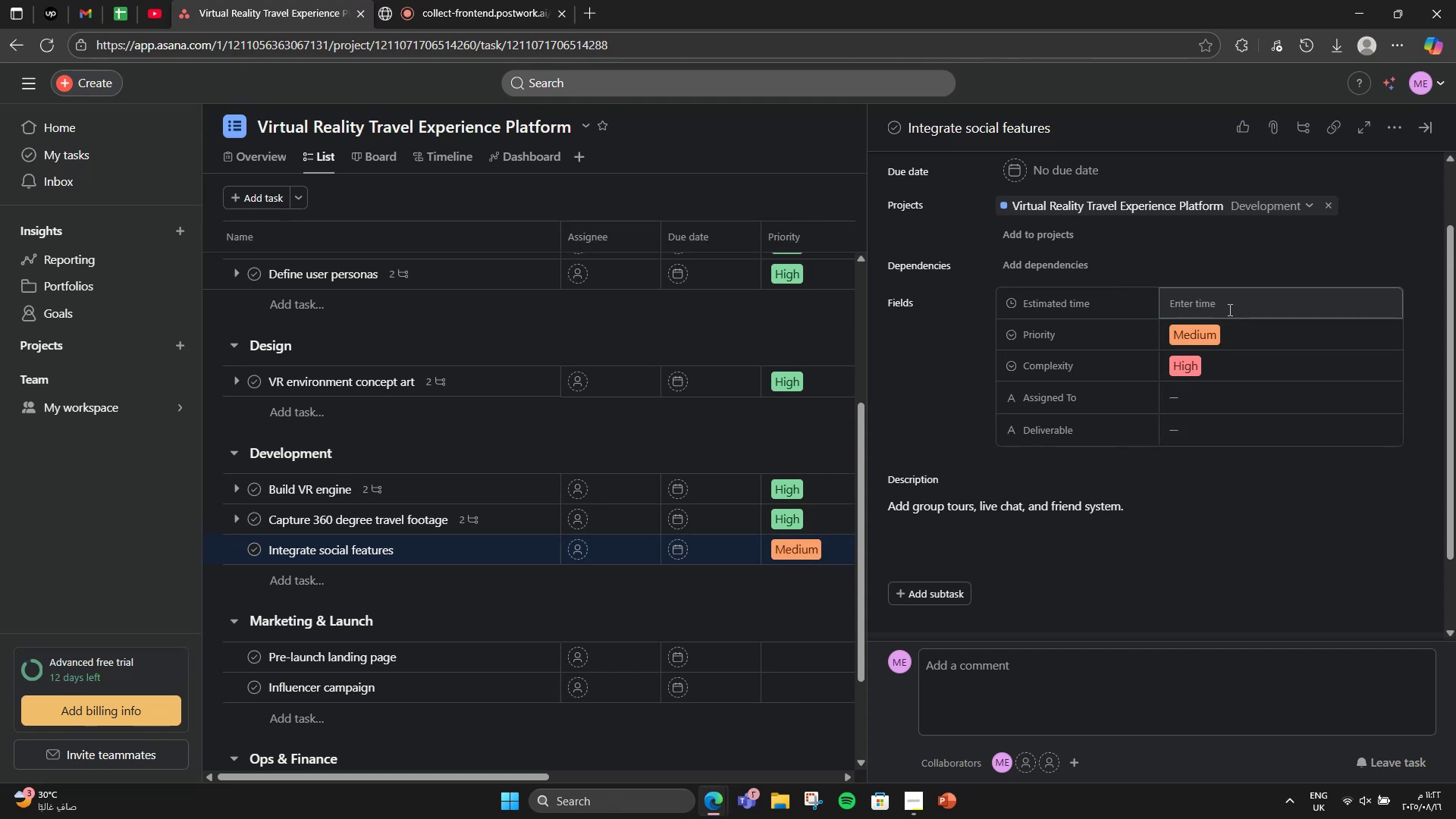 
double_click([1228, 309])
 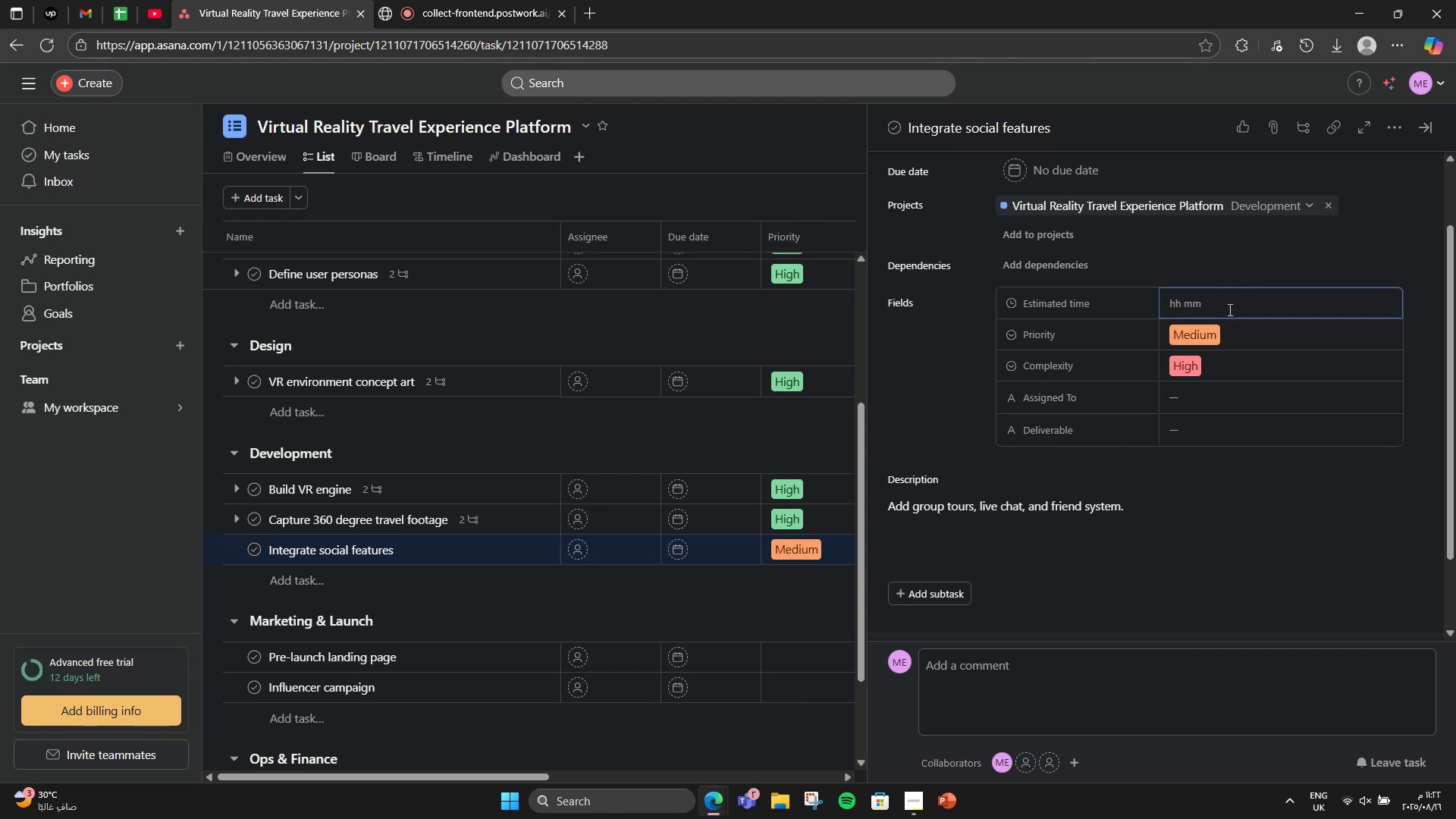 
key(Numpad1)
 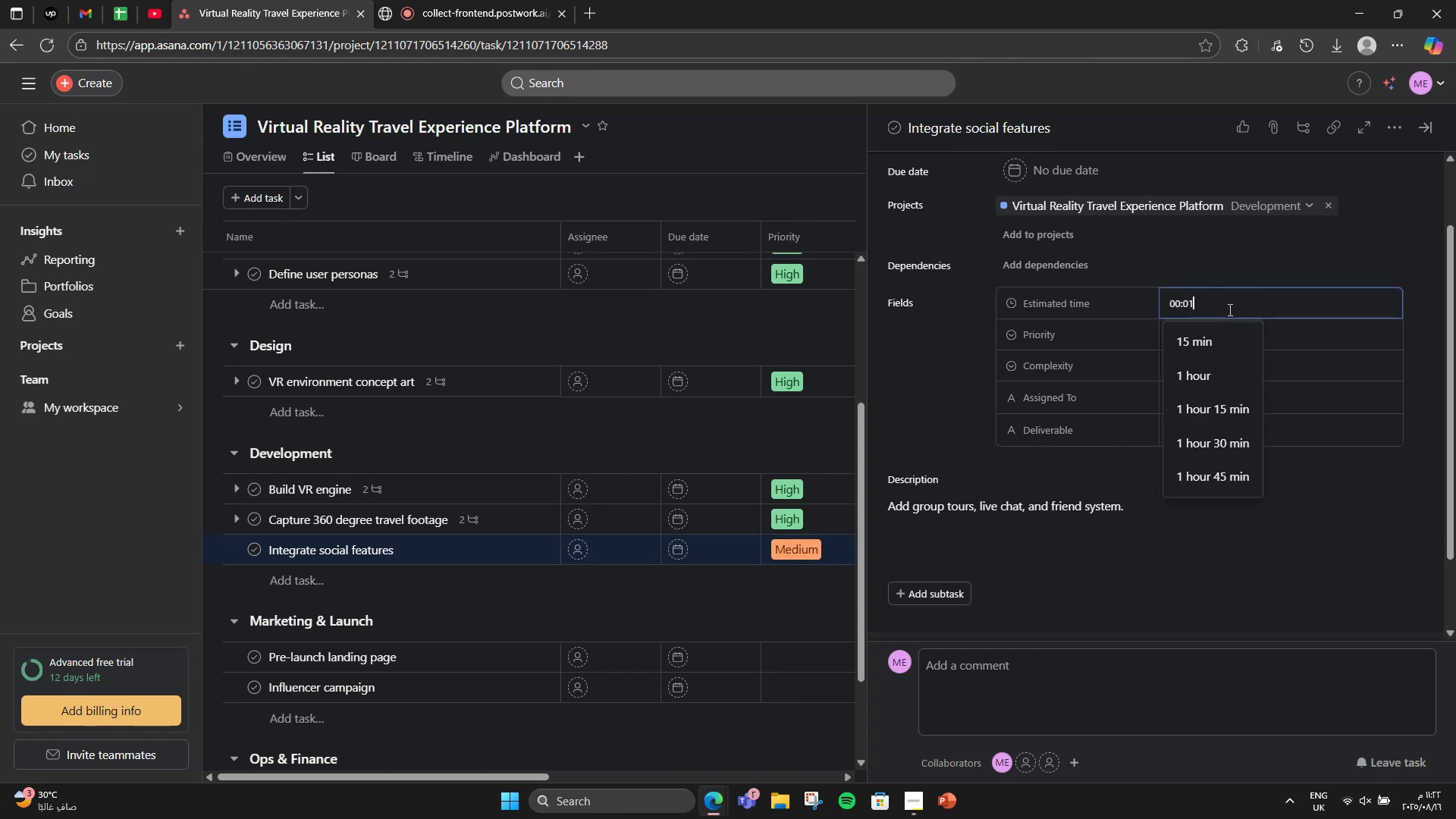 
key(Numpad4)
 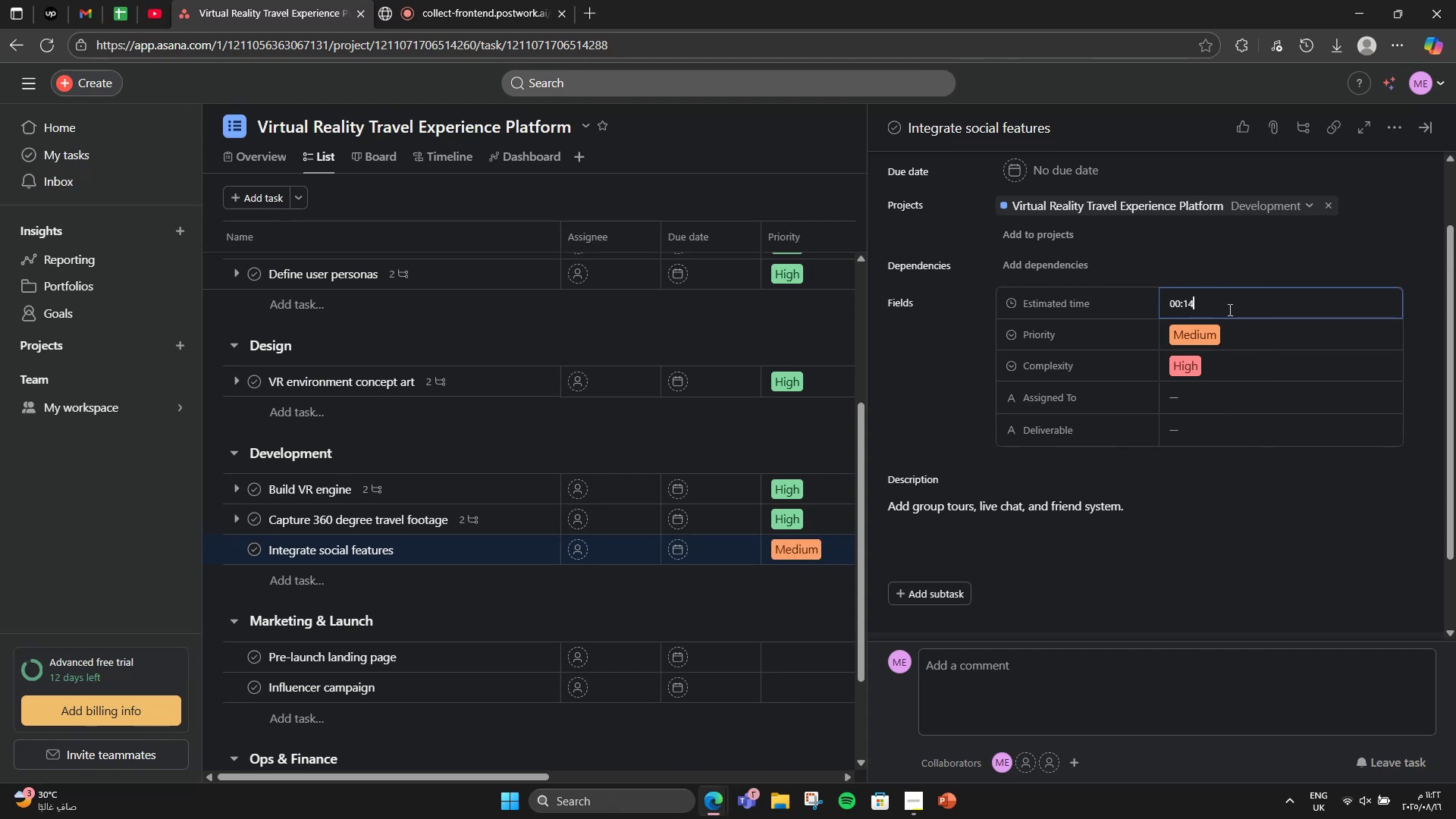 
key(Numpad0)
 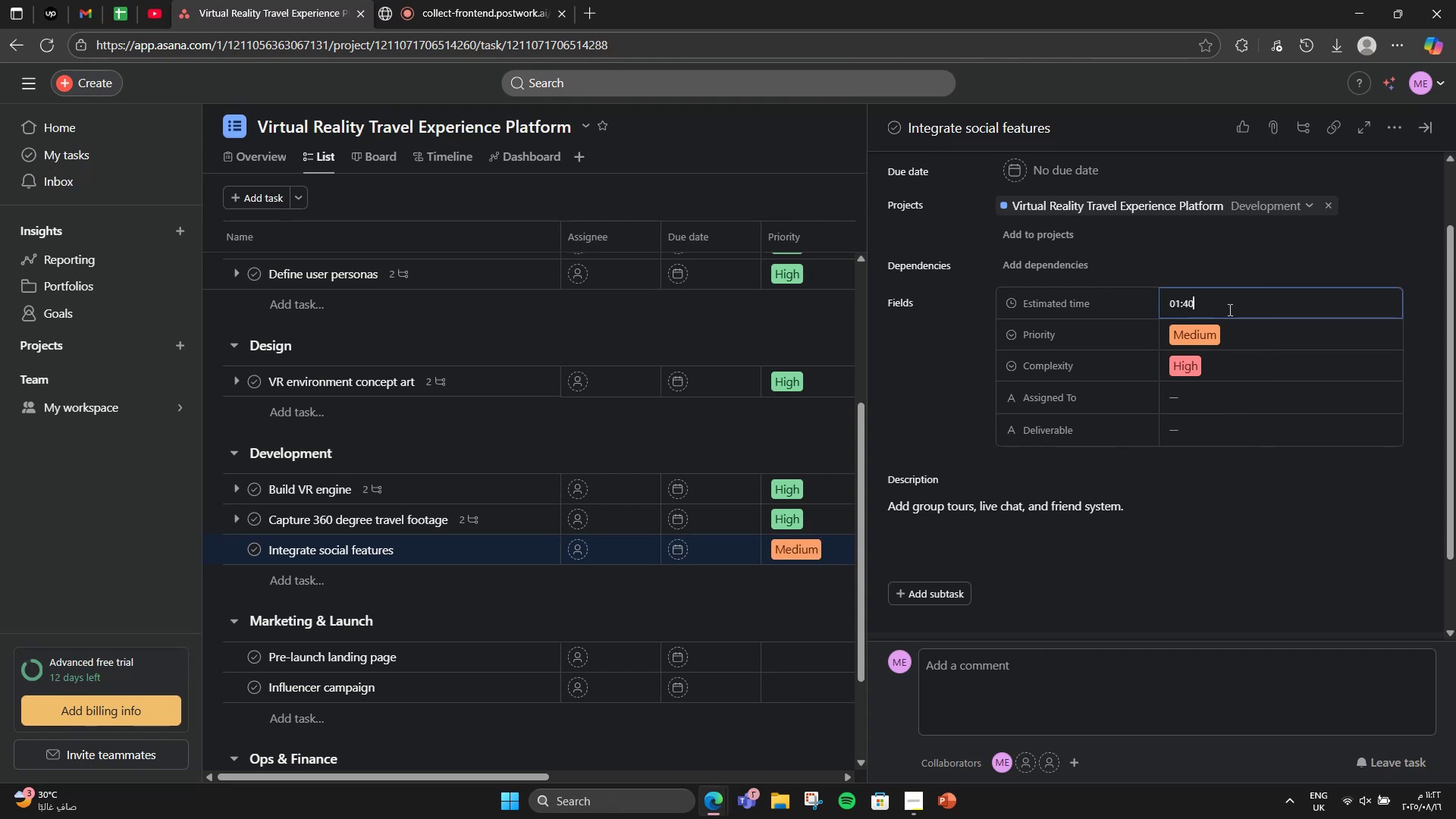 
key(Numpad0)
 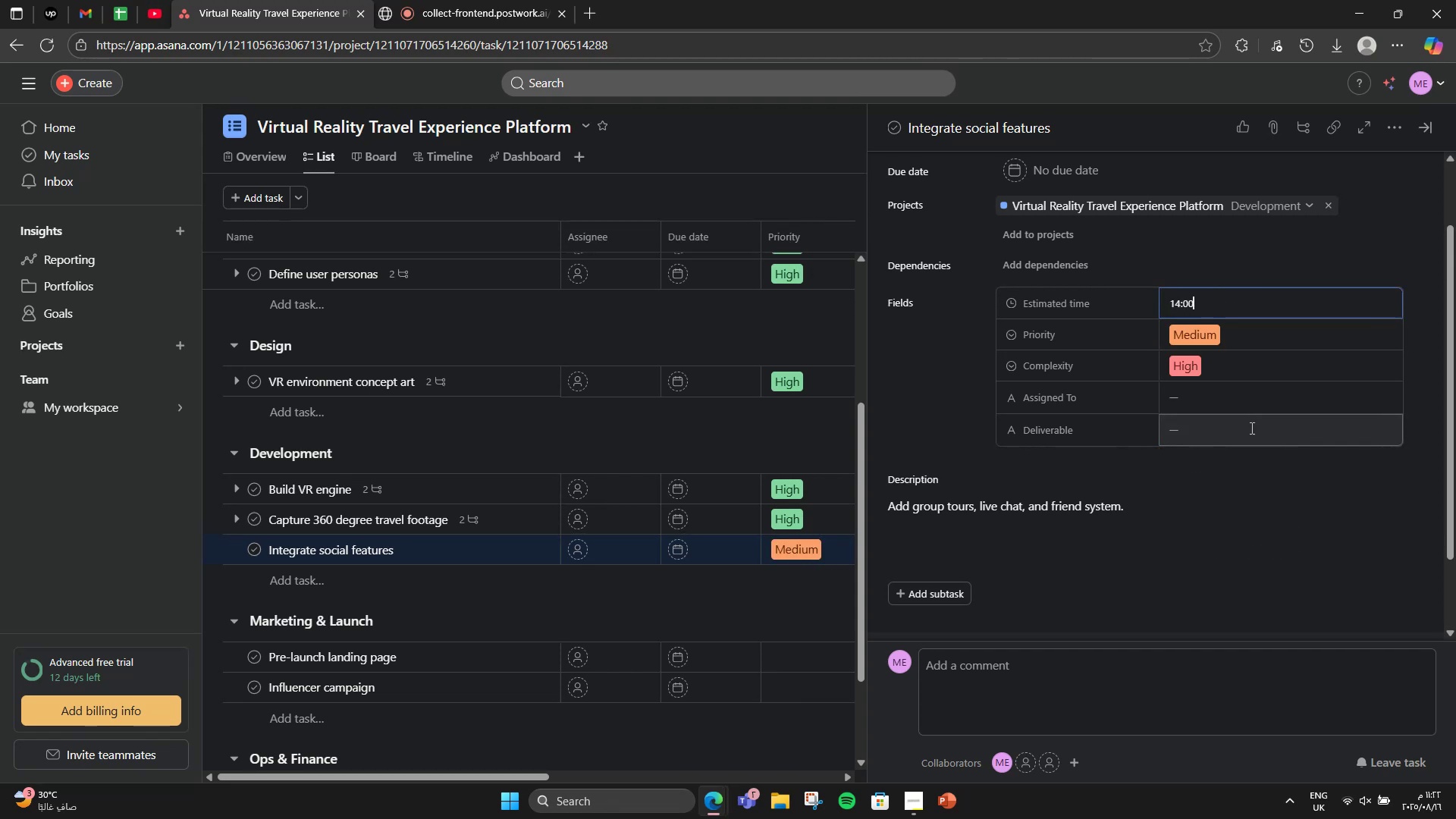 
left_click([1222, 405])
 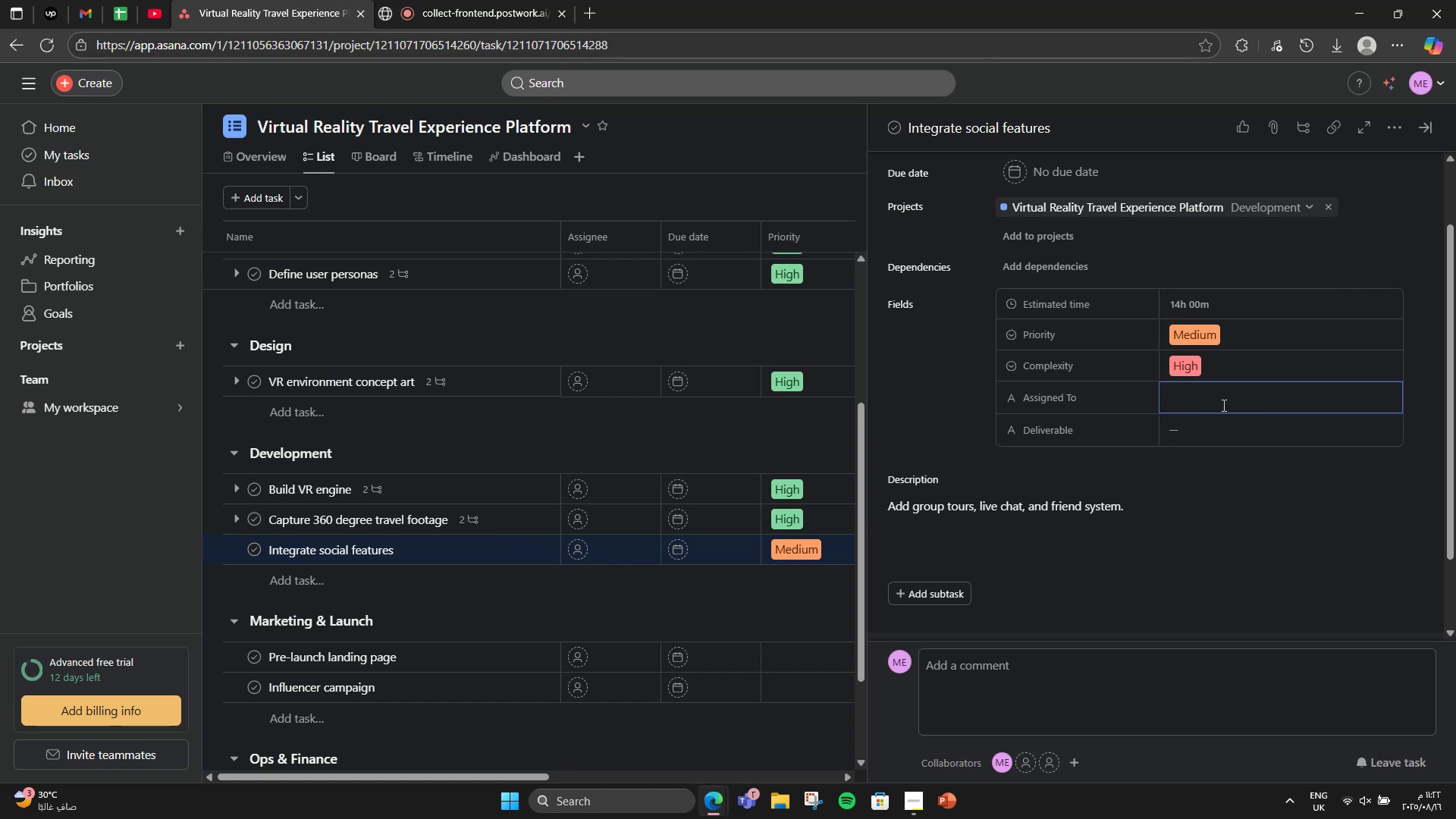 
type(Full Stack Developer)
 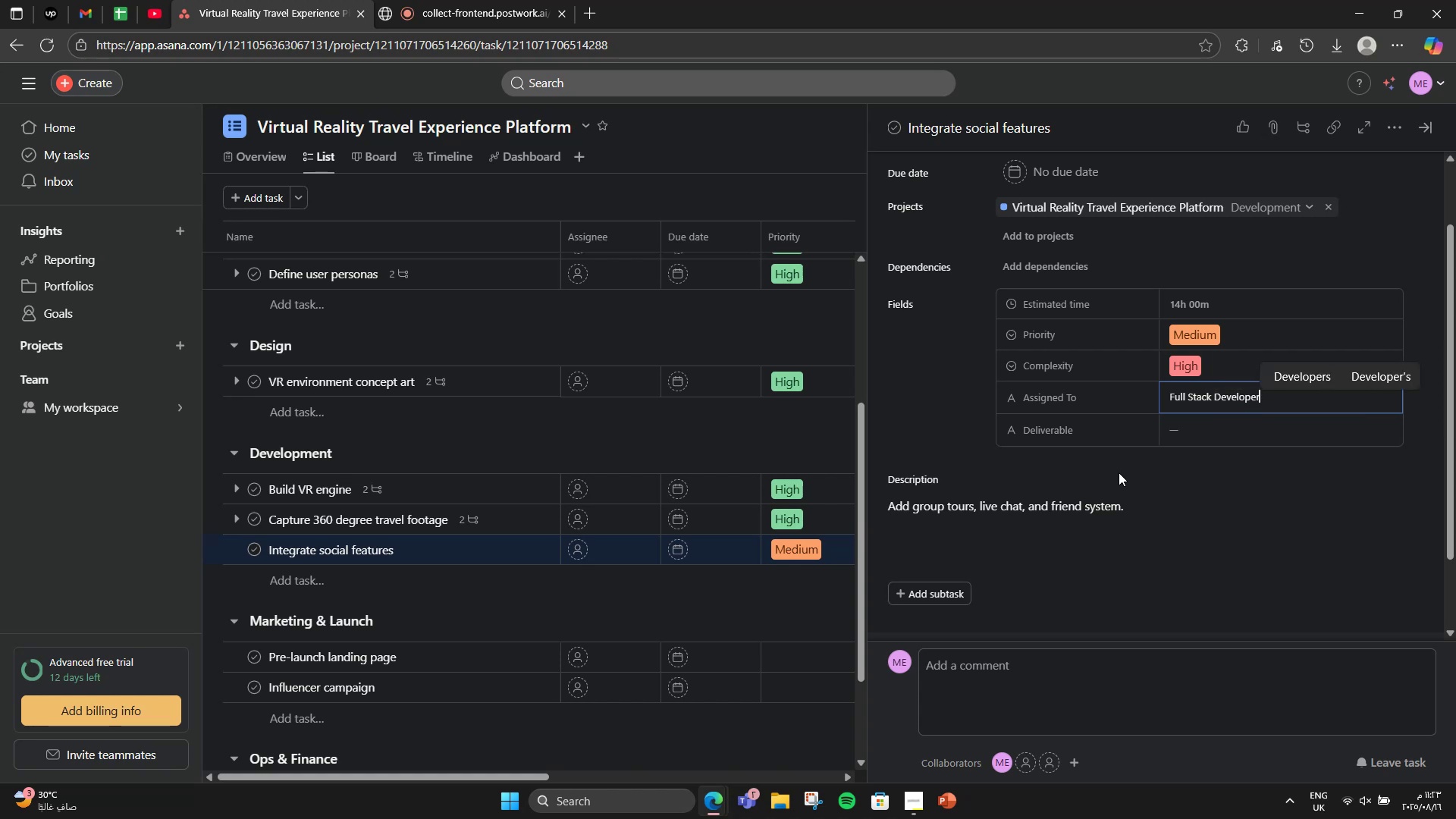 
left_click([1192, 419])
 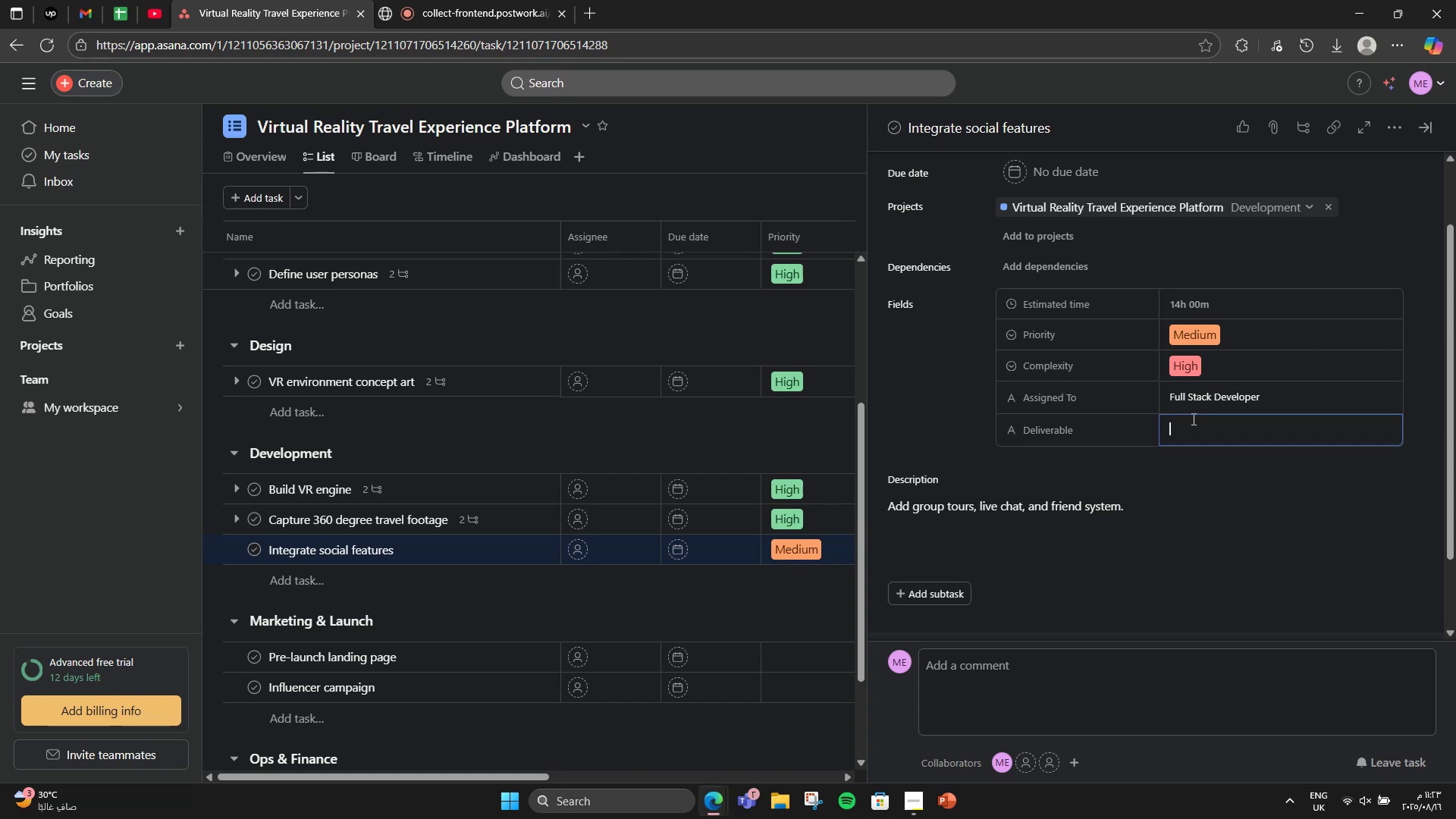 
type(Social ,)
key(Backspace)
type(Module)
 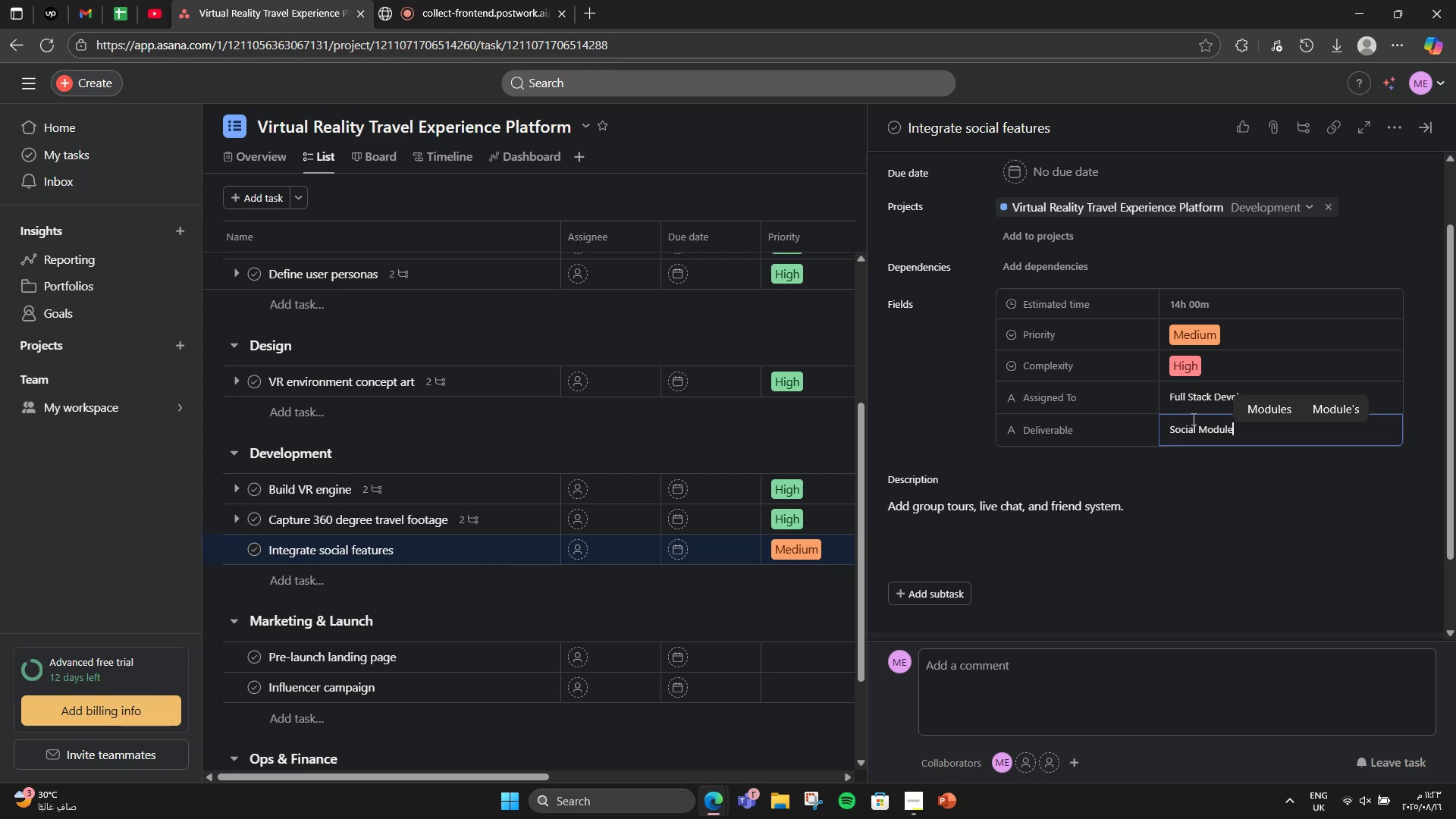 
scroll: coordinate [1176, 397], scroll_direction: down, amount: 2.0
 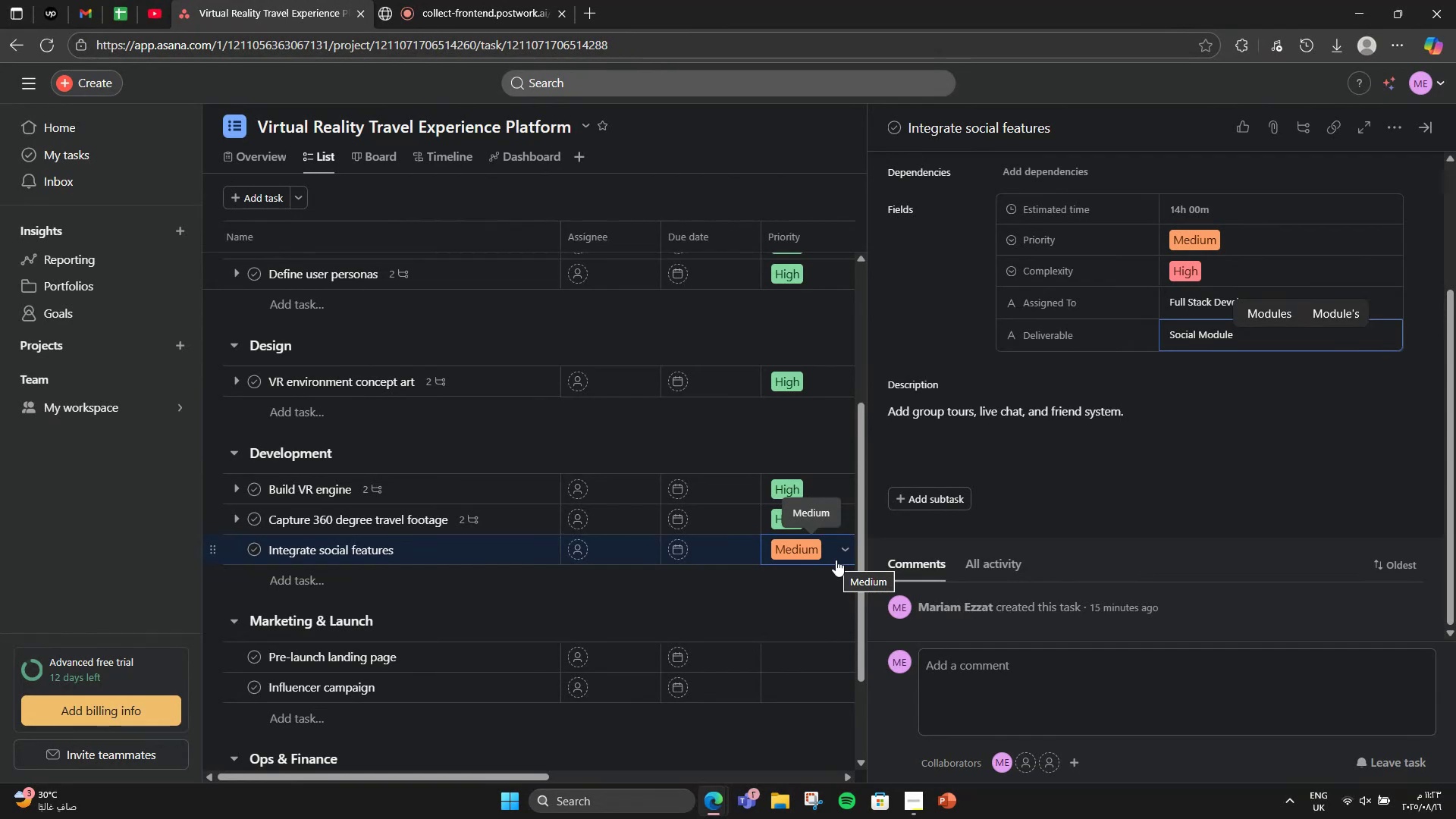 
wait(7.77)
 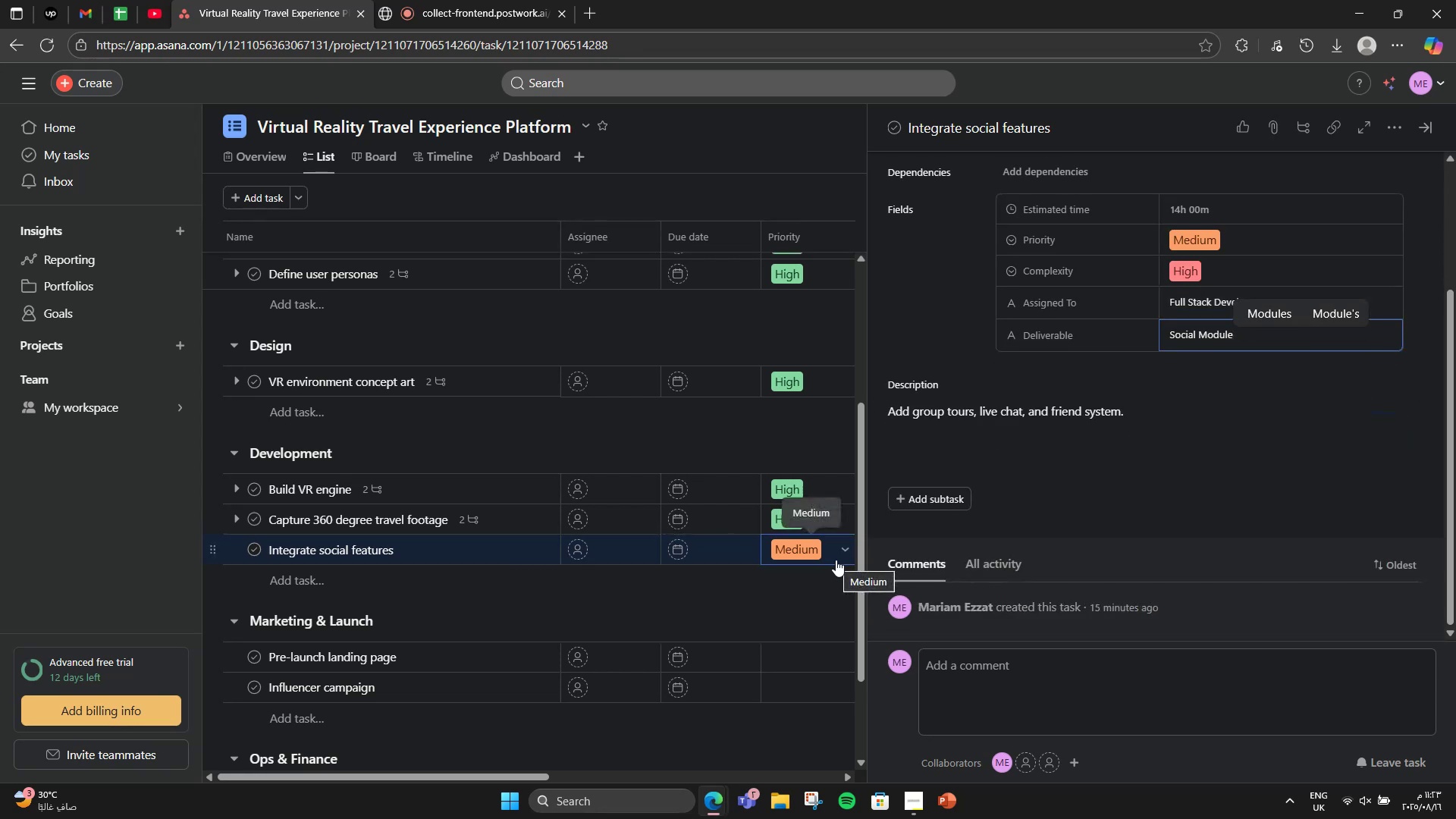 
left_click([406, 662])
 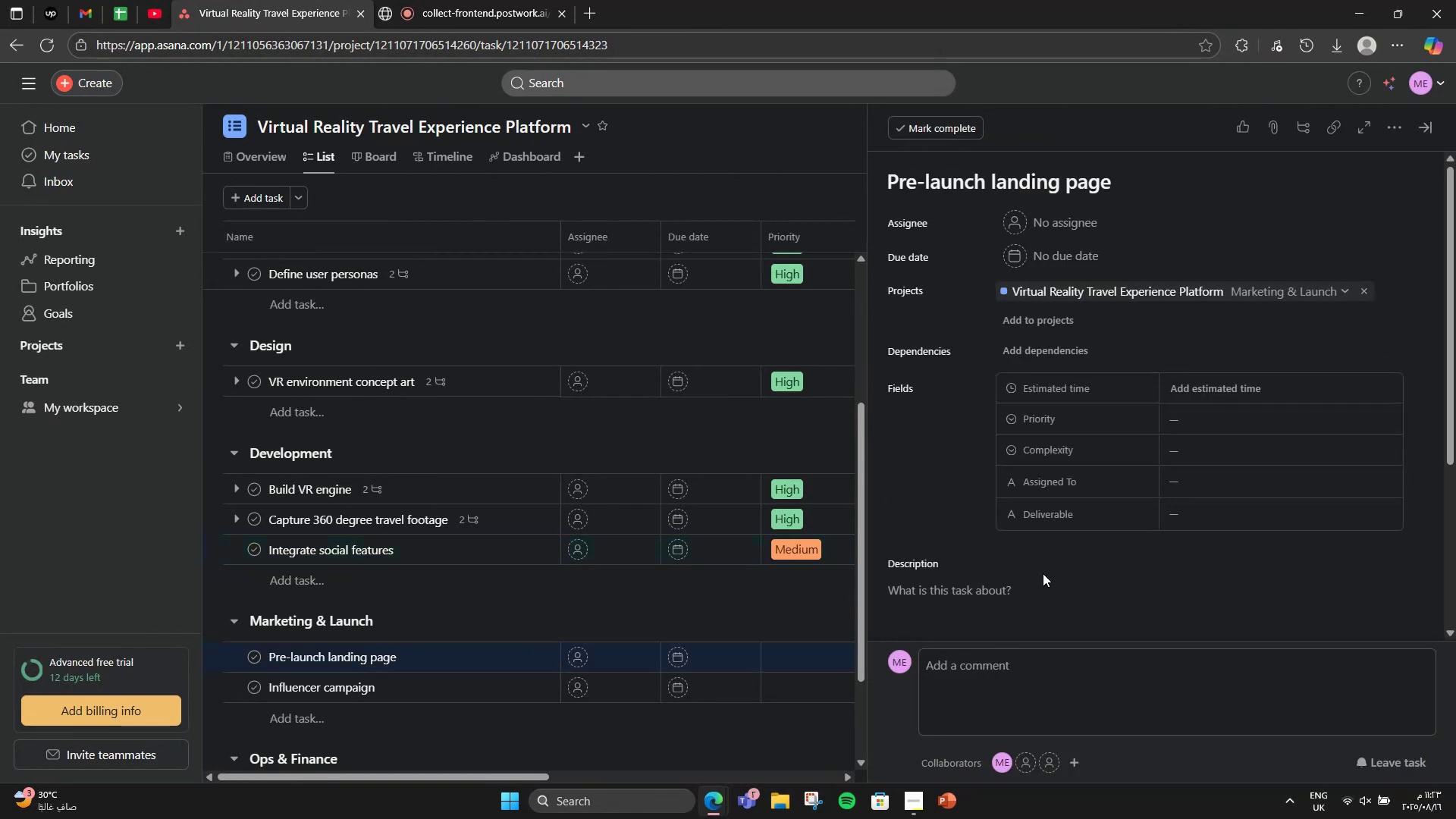 
left_click([1012, 613])
 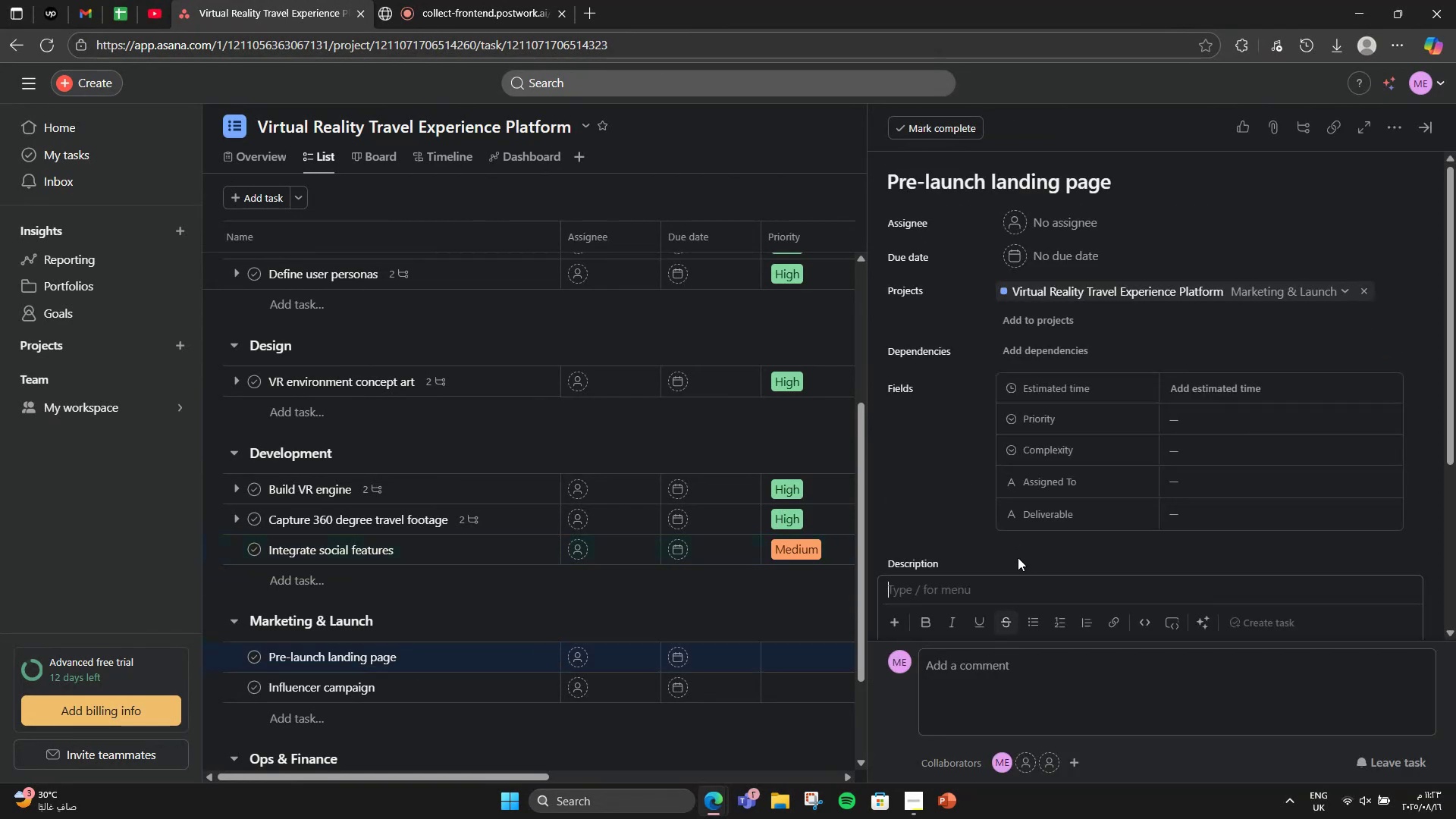 
scroll: coordinate [1031, 522], scroll_direction: down, amount: 3.0
 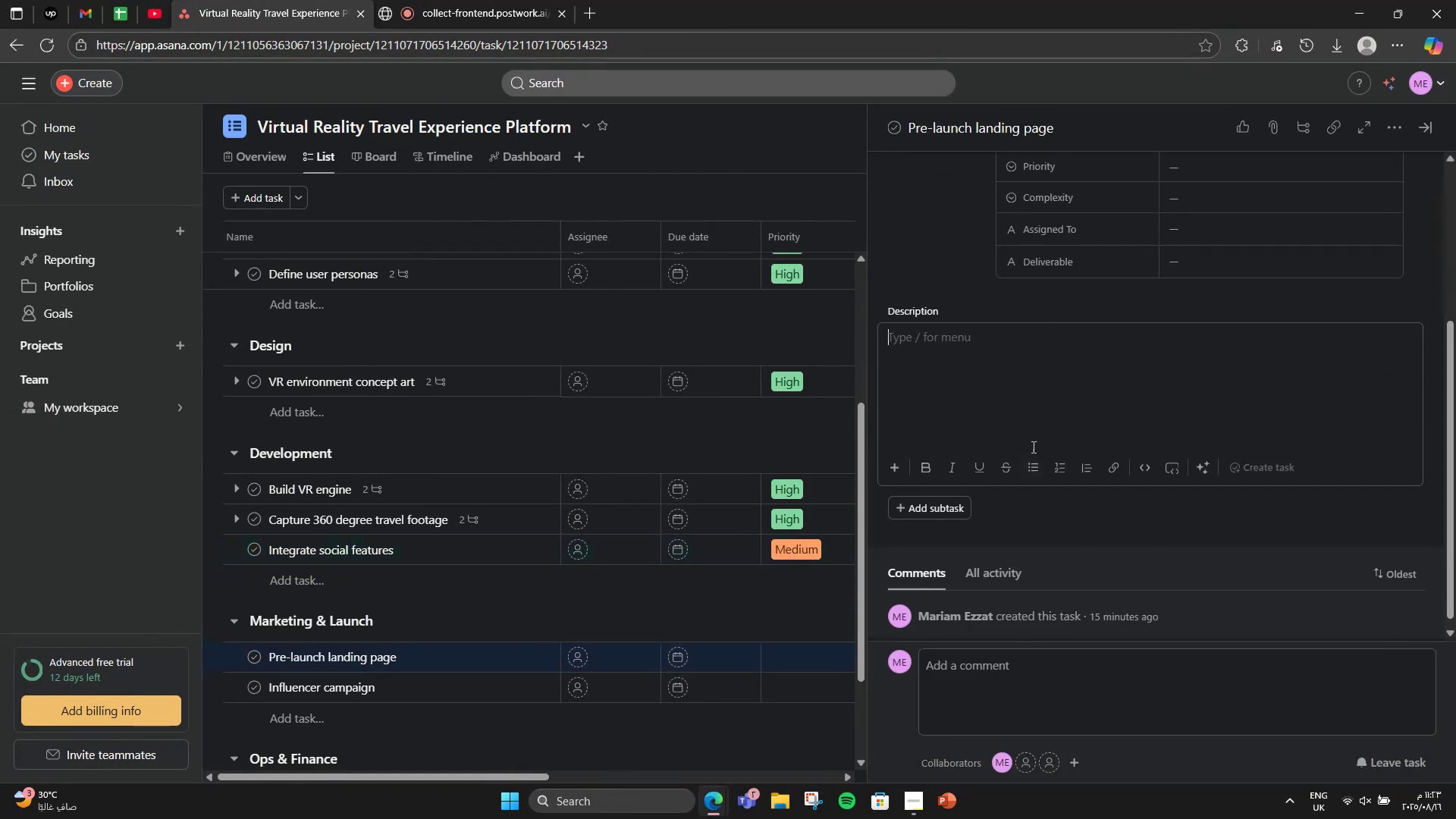 
left_click([1028, 416])
 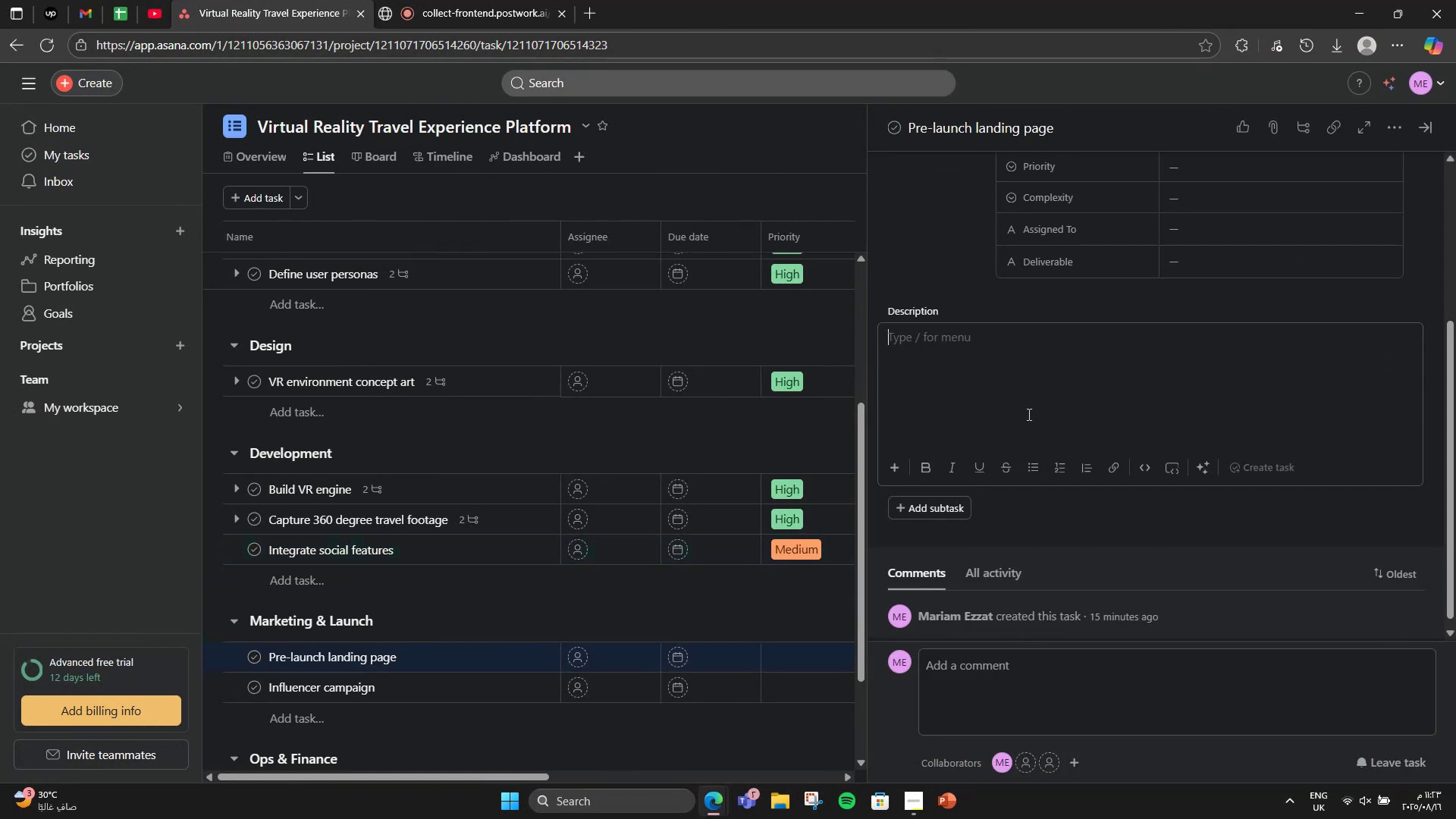 
type(Launcy)
key(Backspace)
type(h teast)
key(Backspace)
type(er website for signups and community building.)
 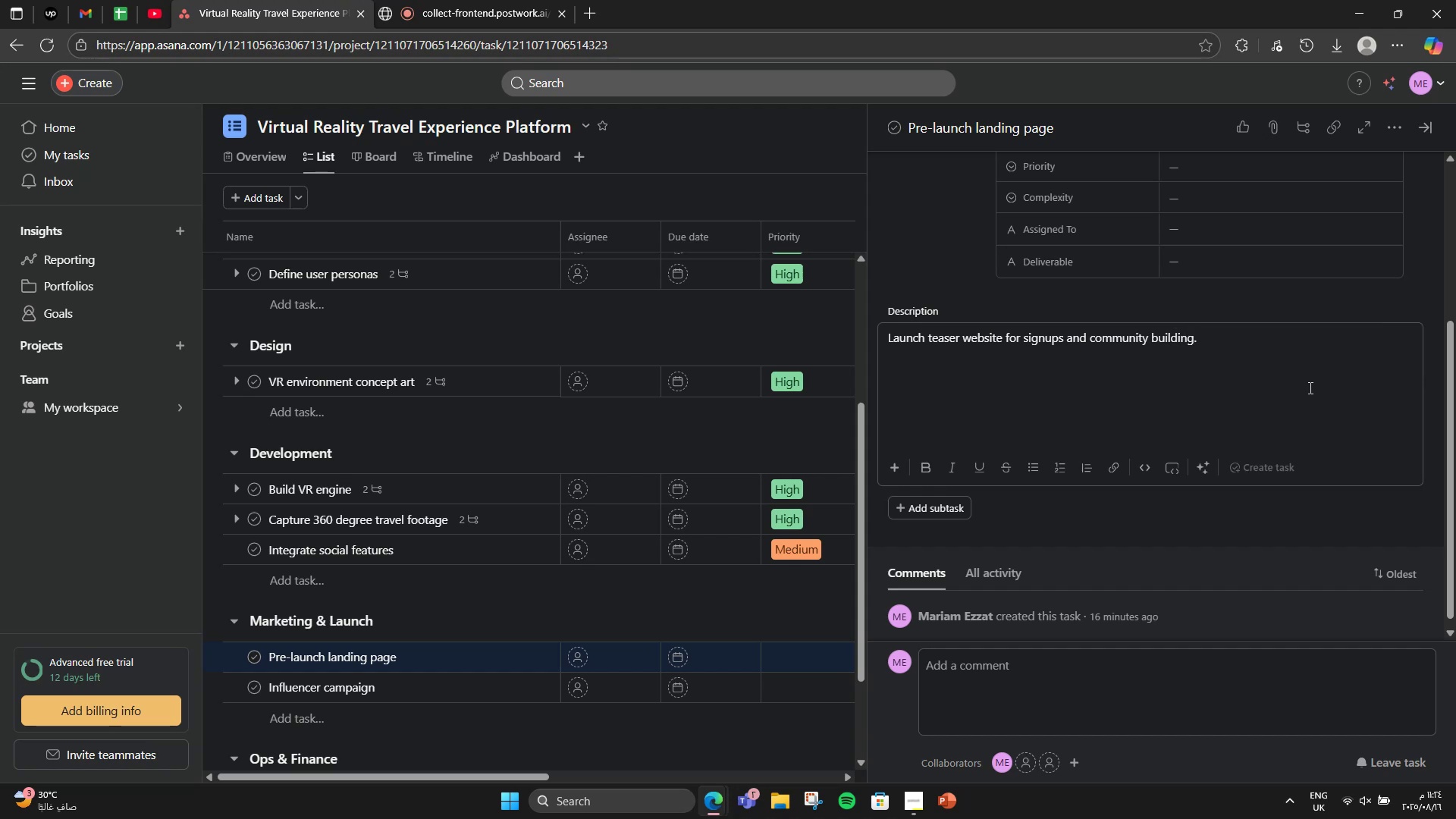 
wait(7.1)
 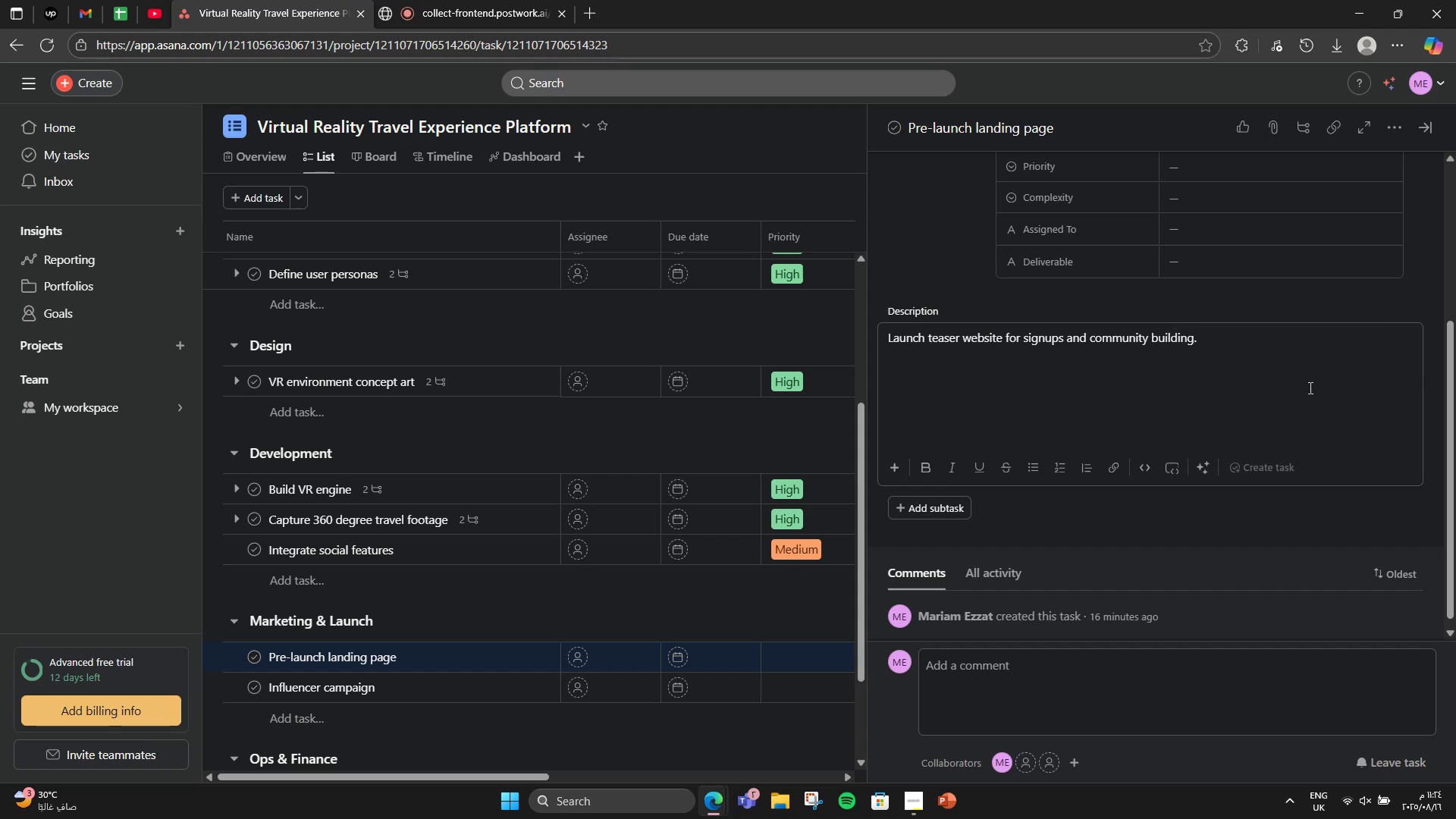 
scroll: coordinate [1165, 434], scroll_direction: up, amount: 3.0
 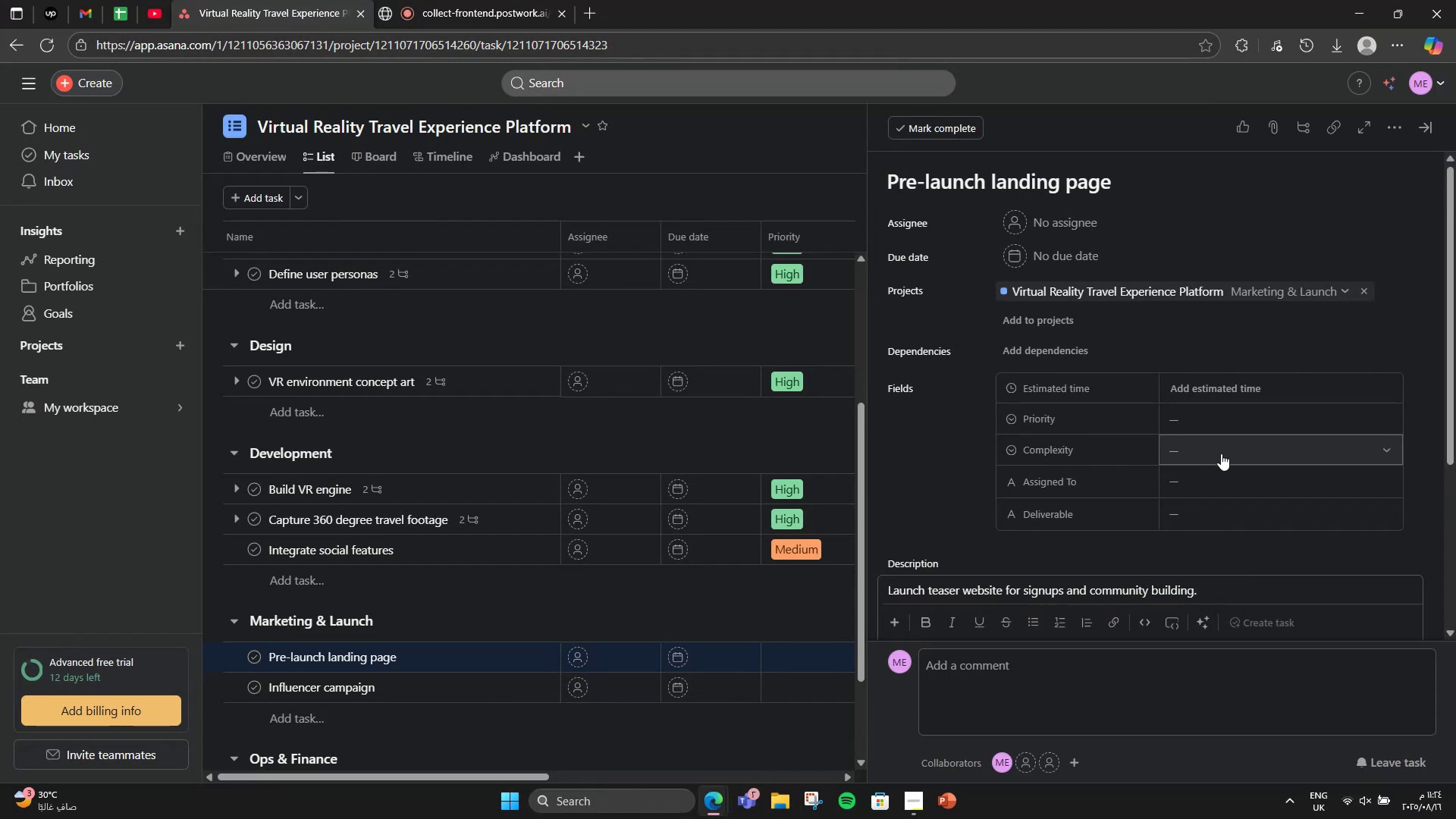 
left_click([1216, 425])
 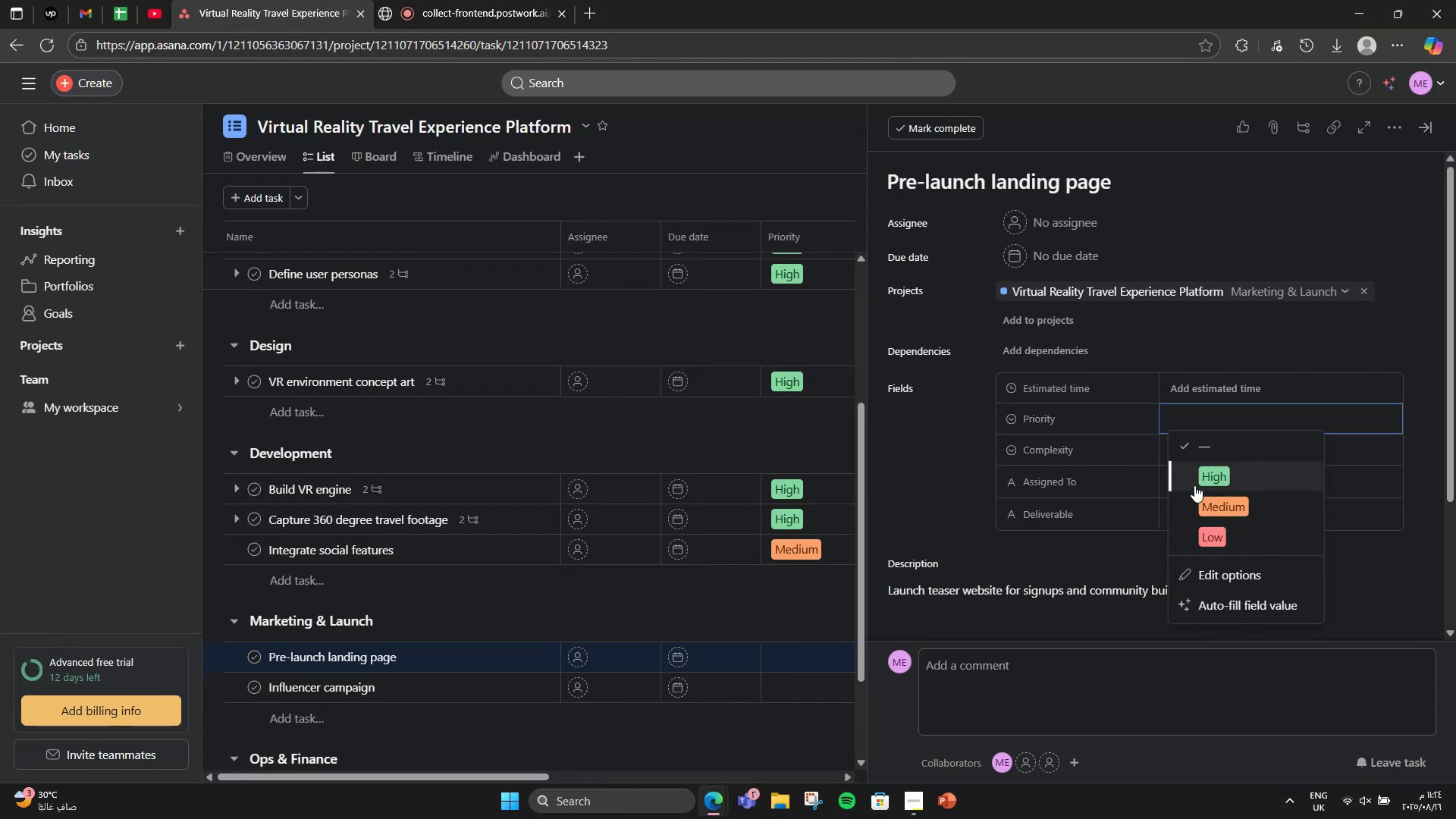 
left_click([1194, 494])
 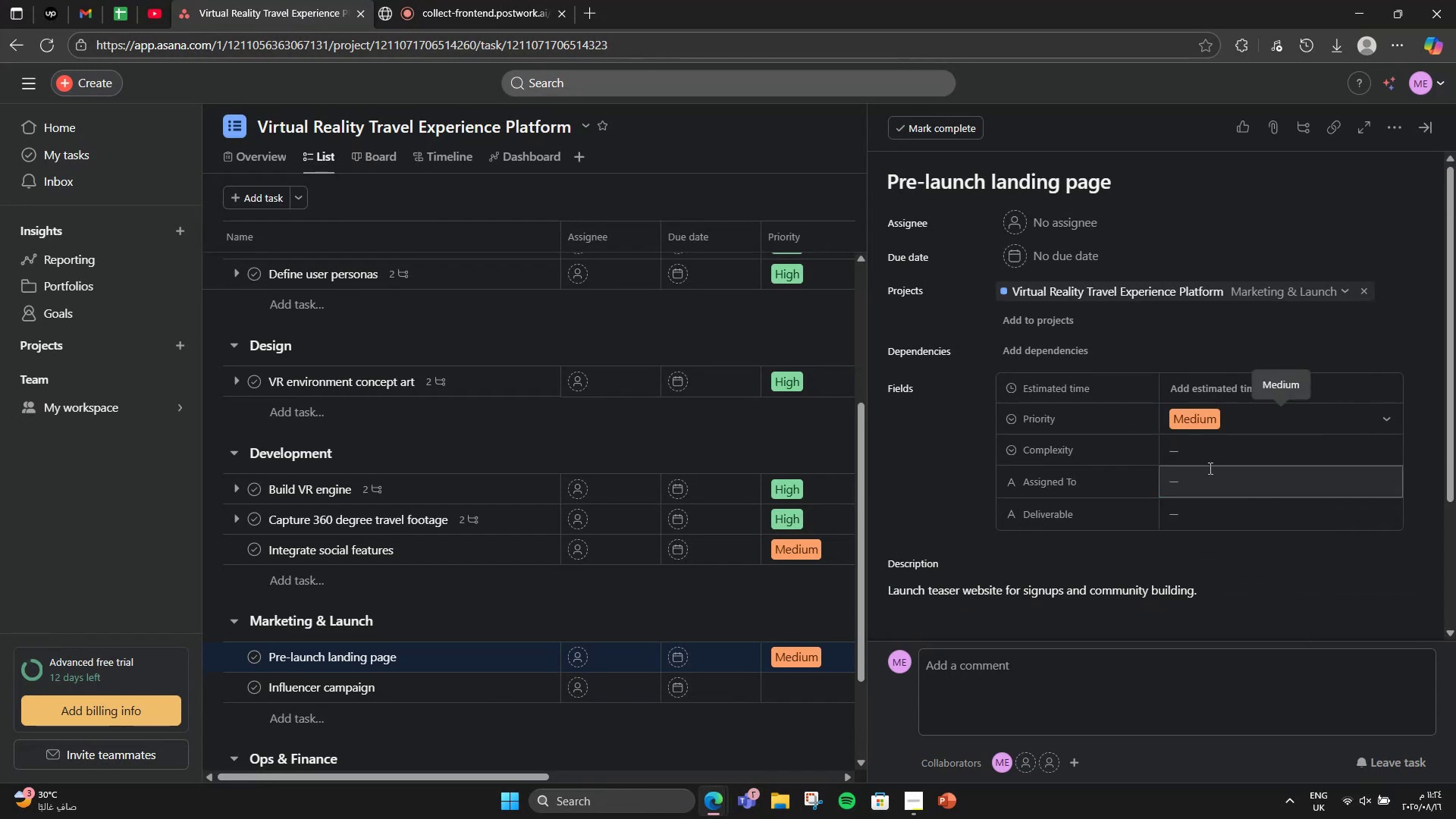 
left_click([1210, 465])
 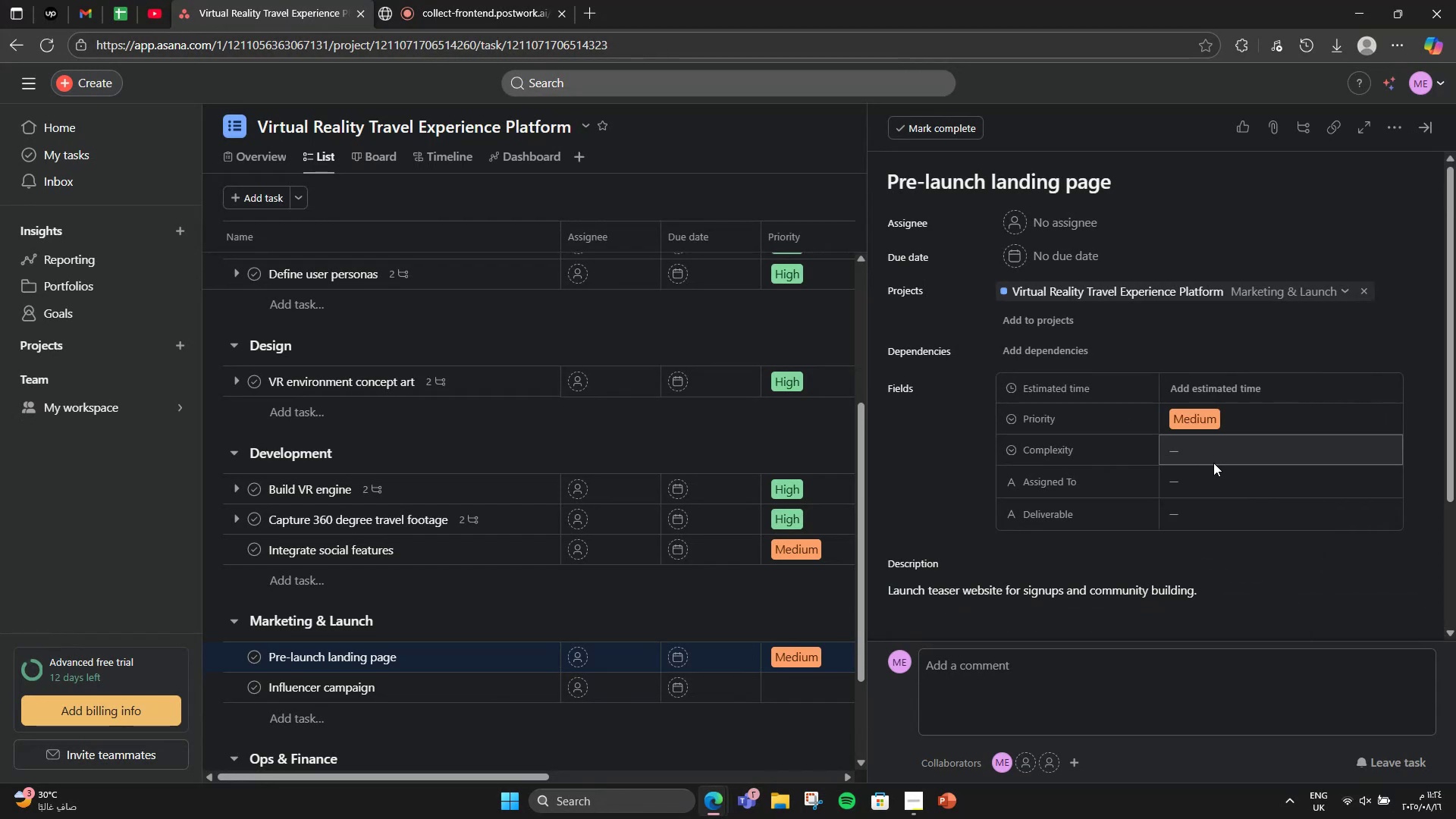 
double_click([1225, 447])
 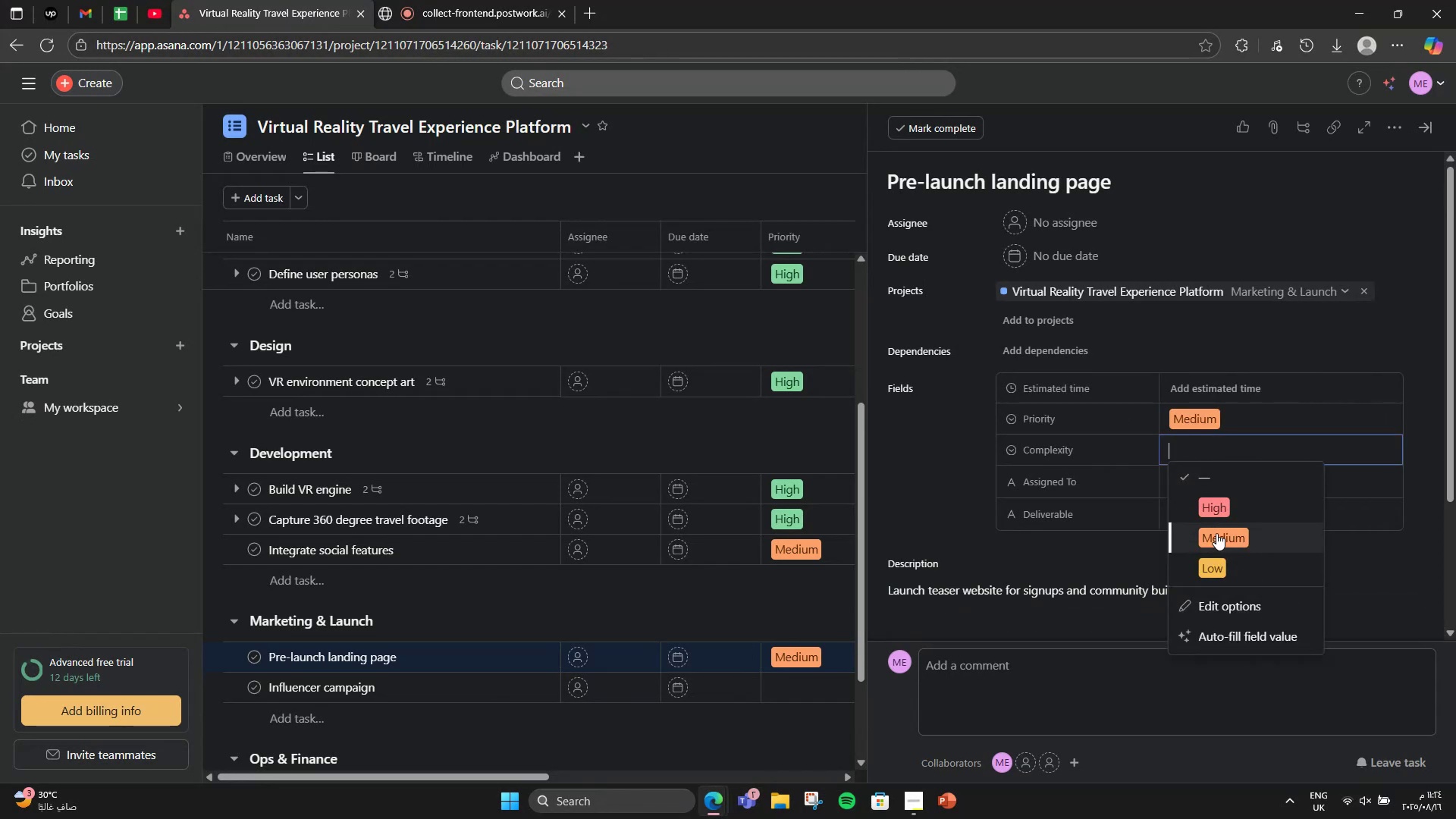 
left_click([1216, 533])
 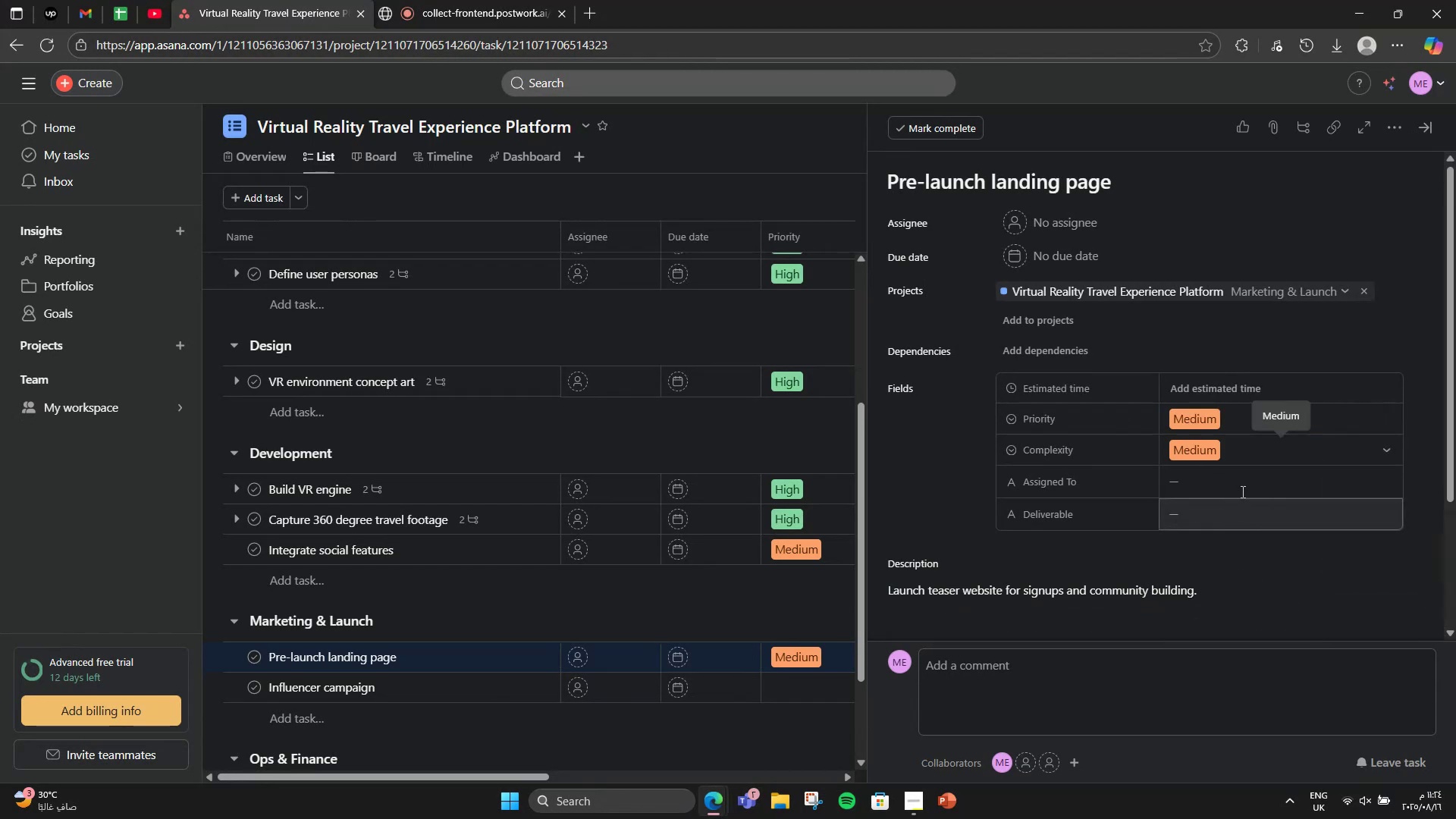 
left_click([1241, 382])
 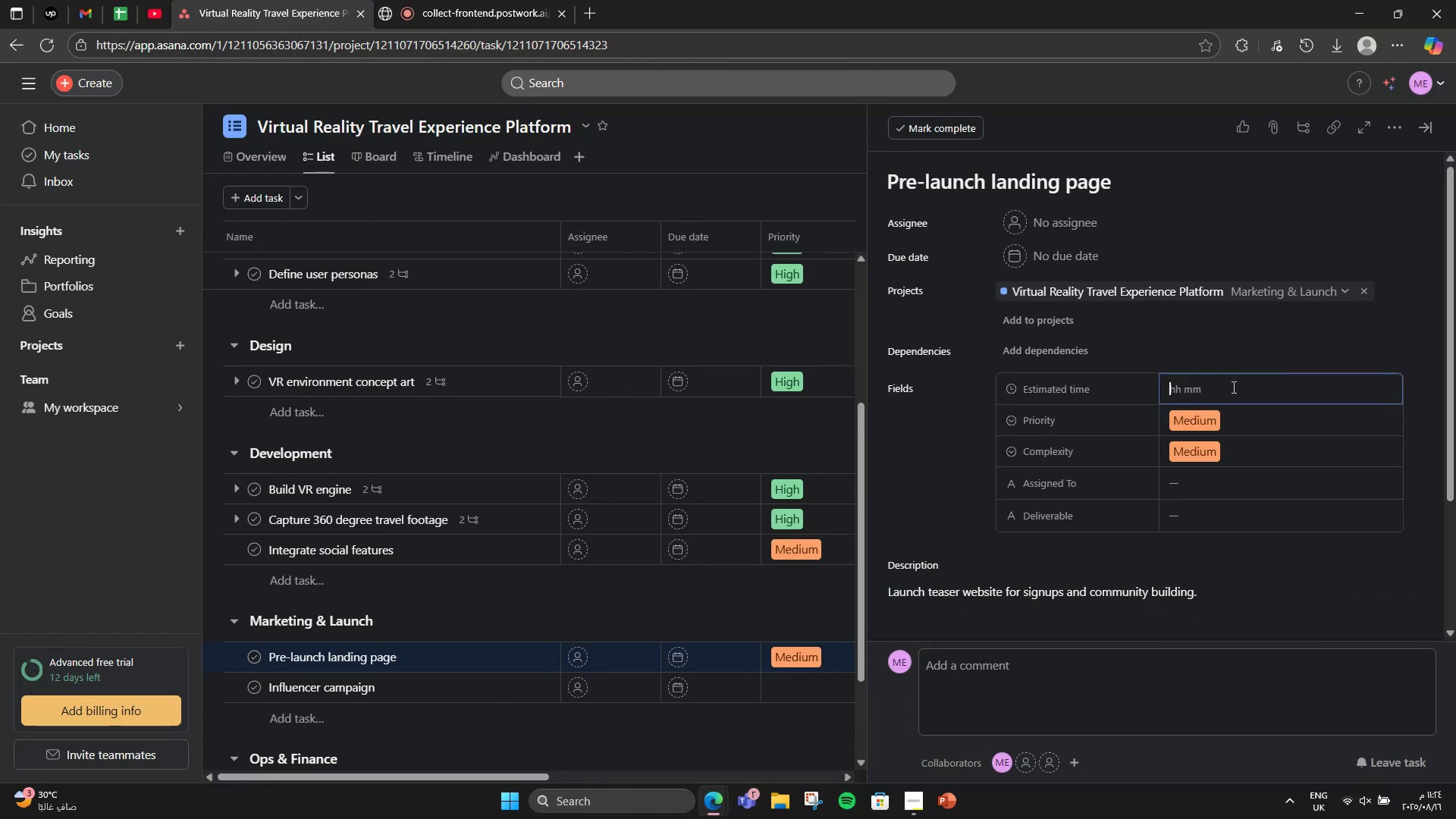 
key(Numpad1)
 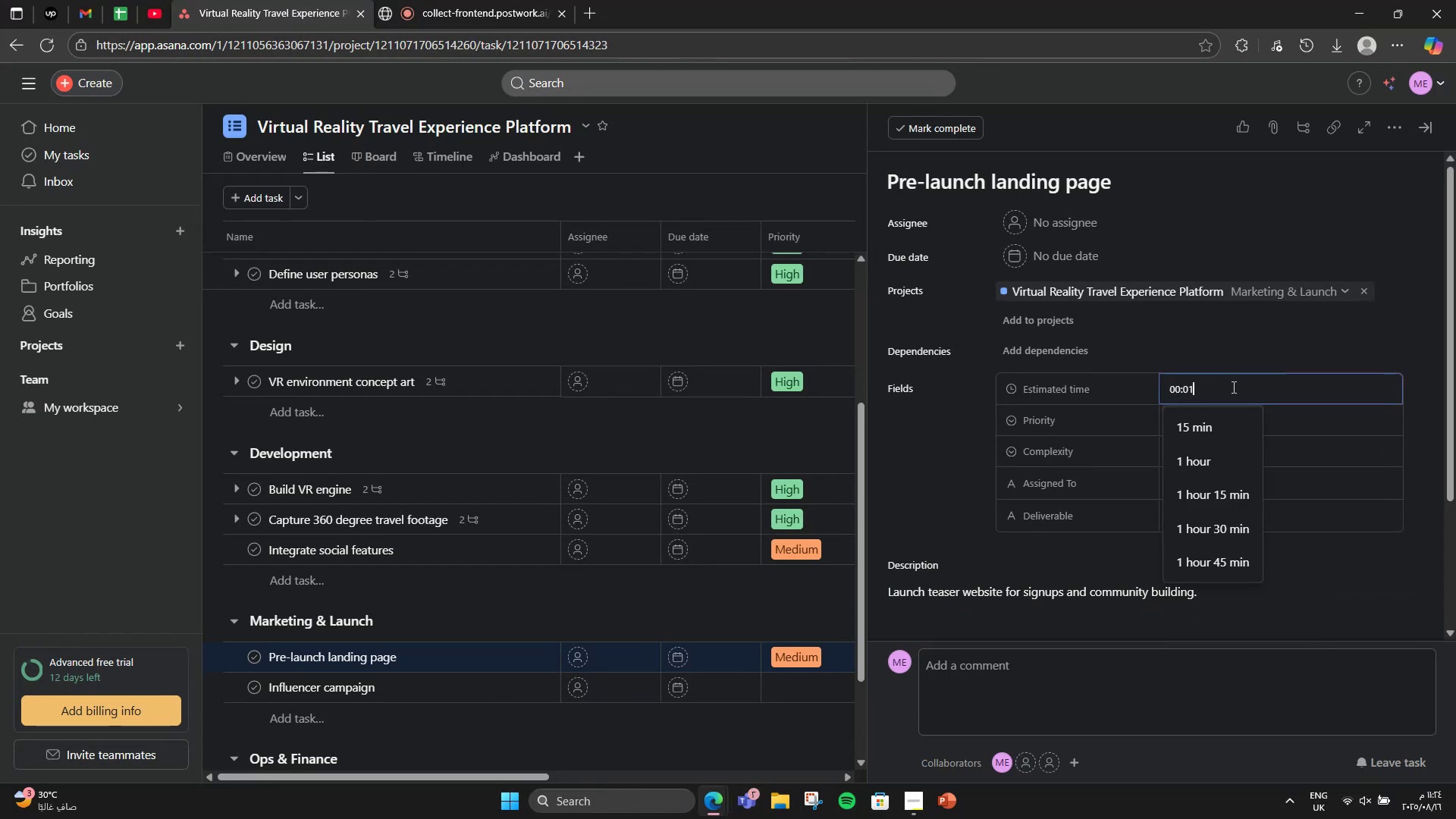 
key(Numpad0)
 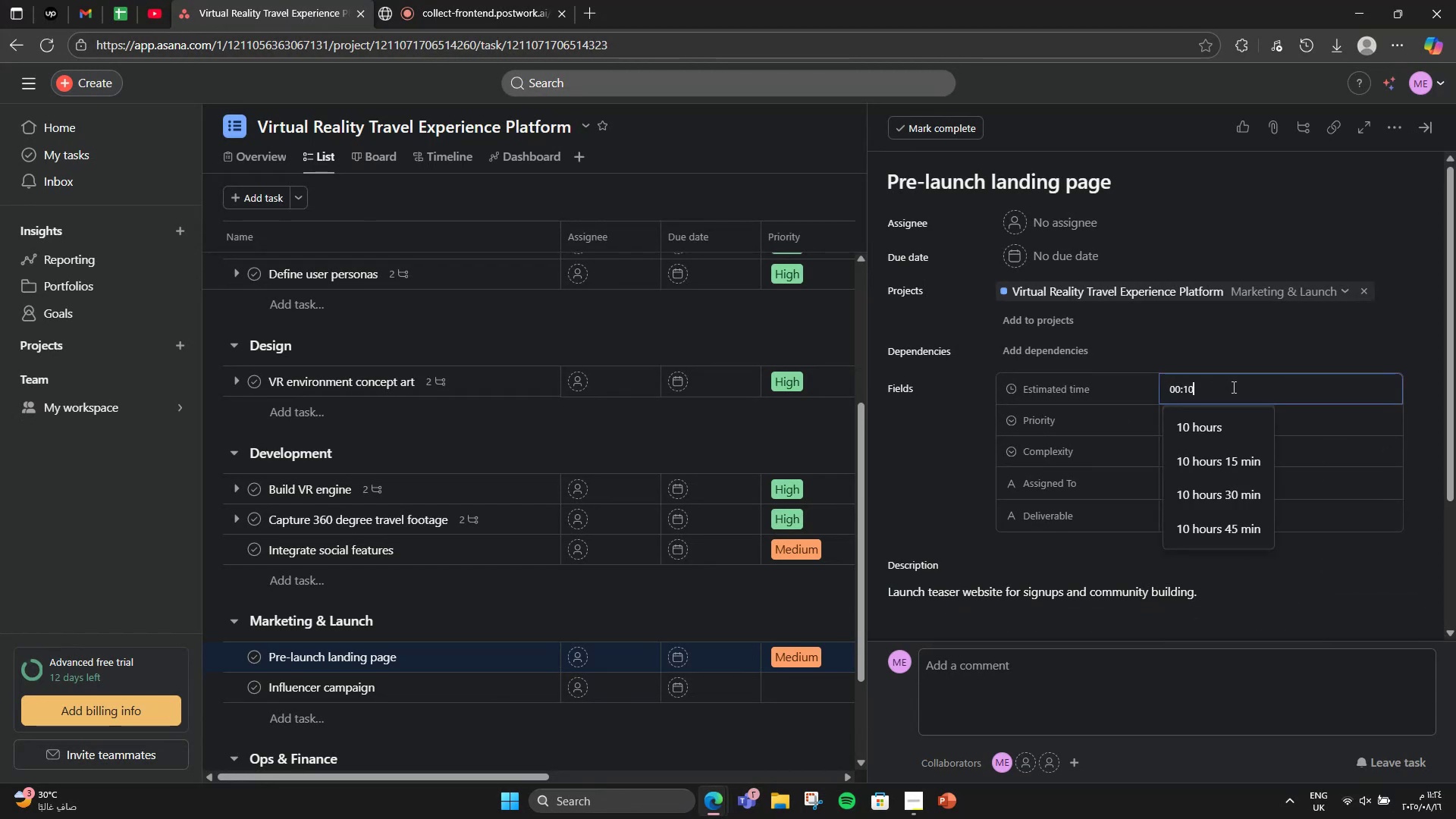 
key(Numpad0)
 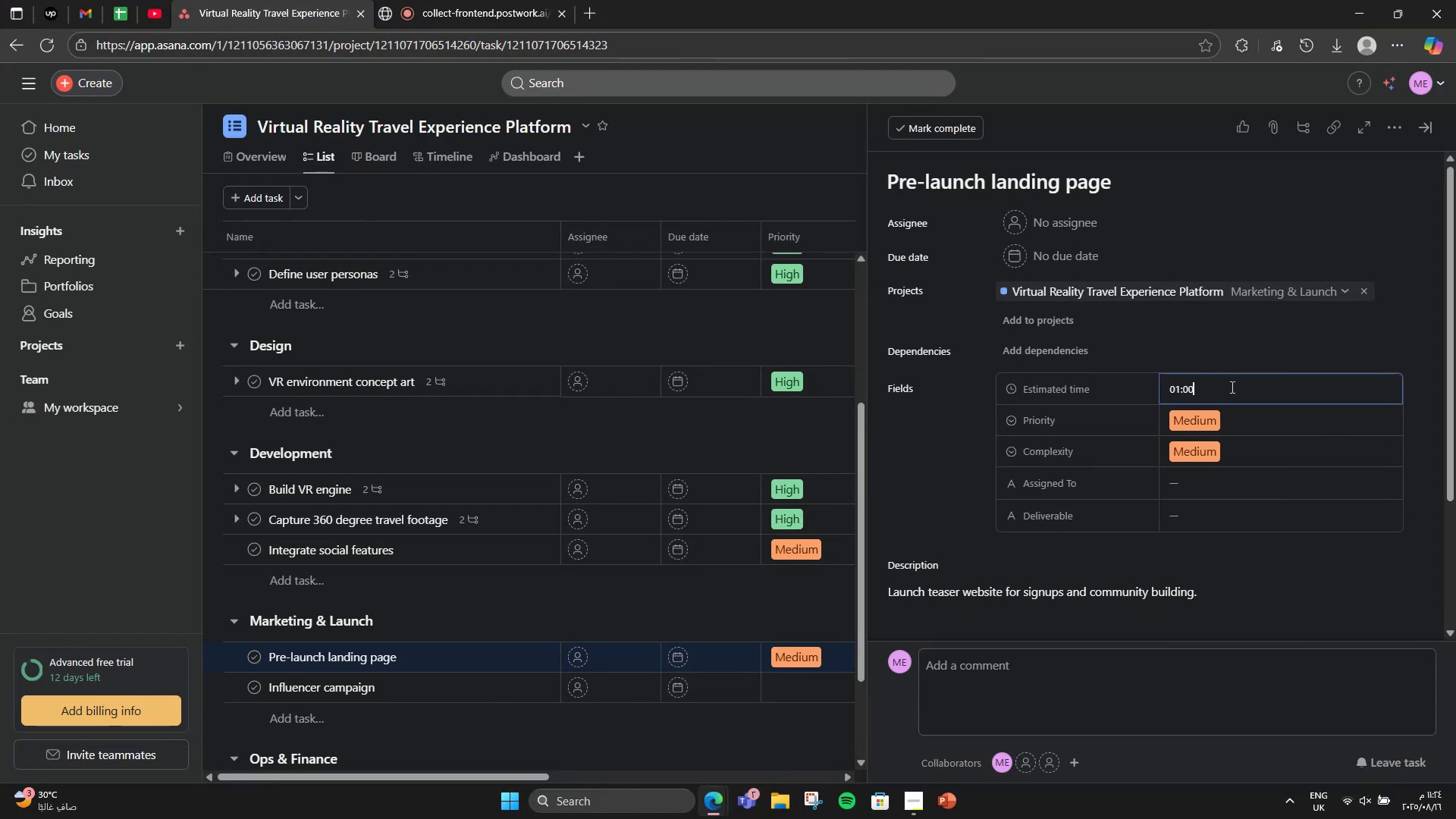 
key(Numpad0)
 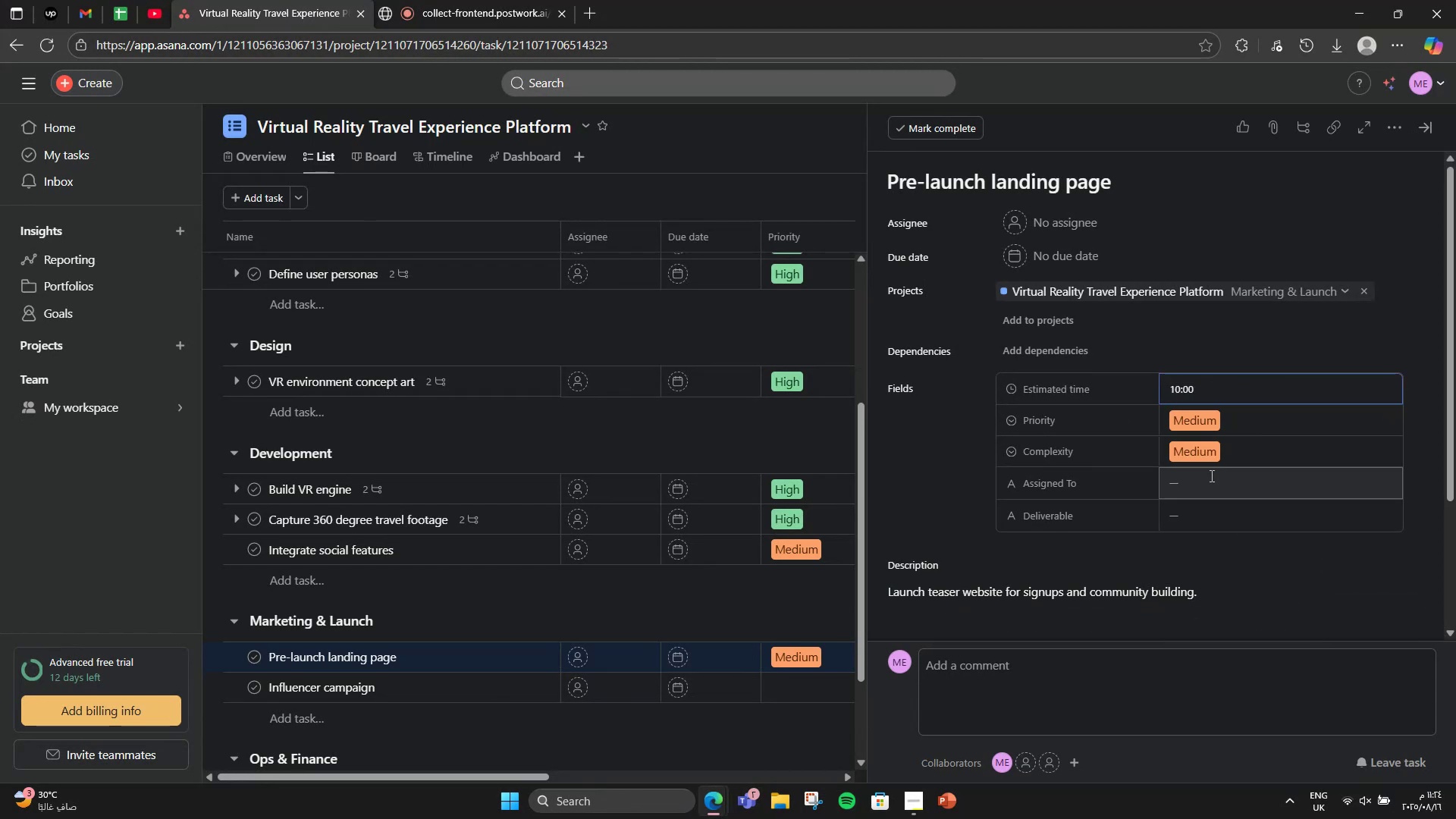 
left_click([1210, 475])
 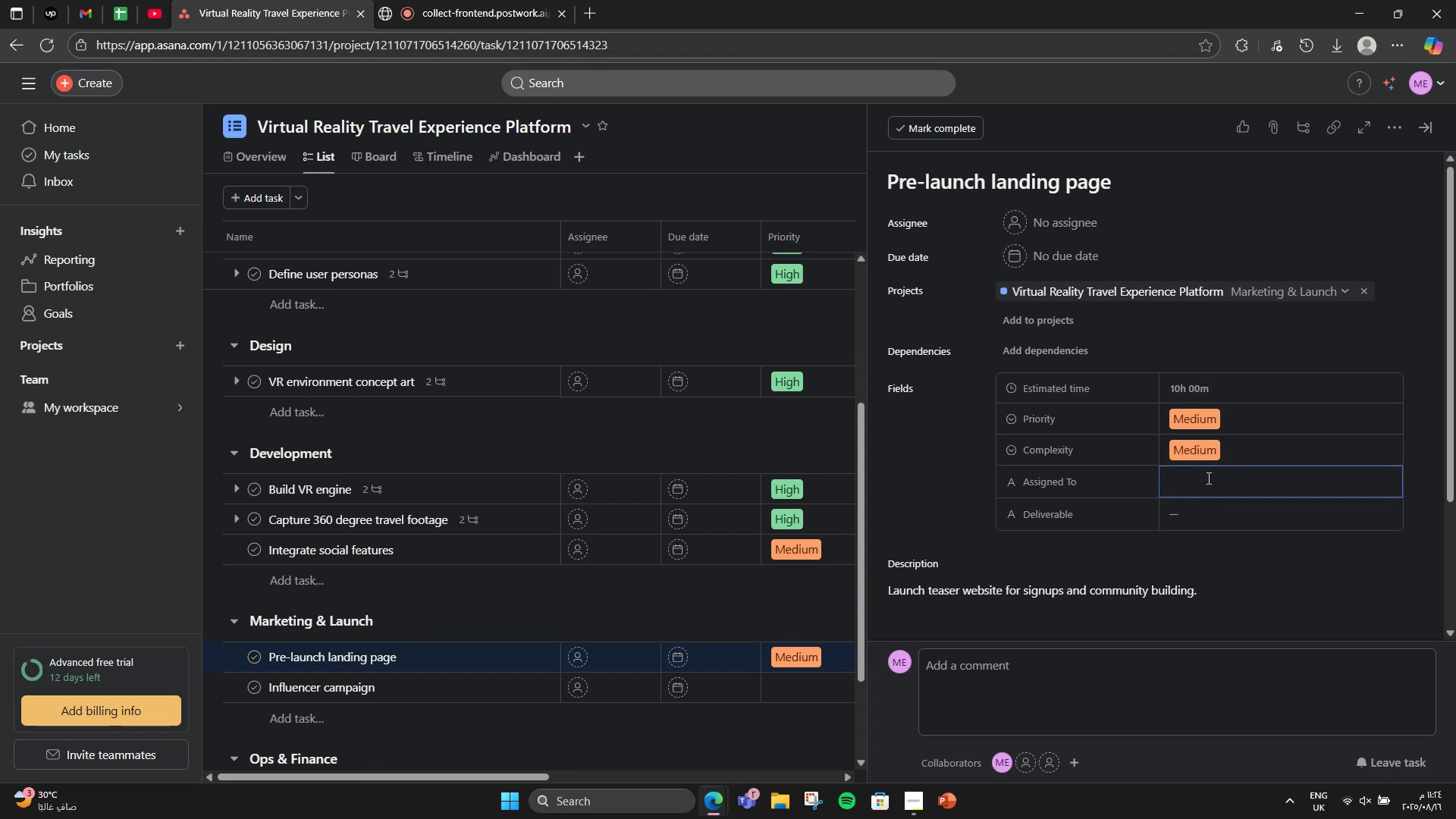 
type(Marketing Specialist )
key(Backspace)
 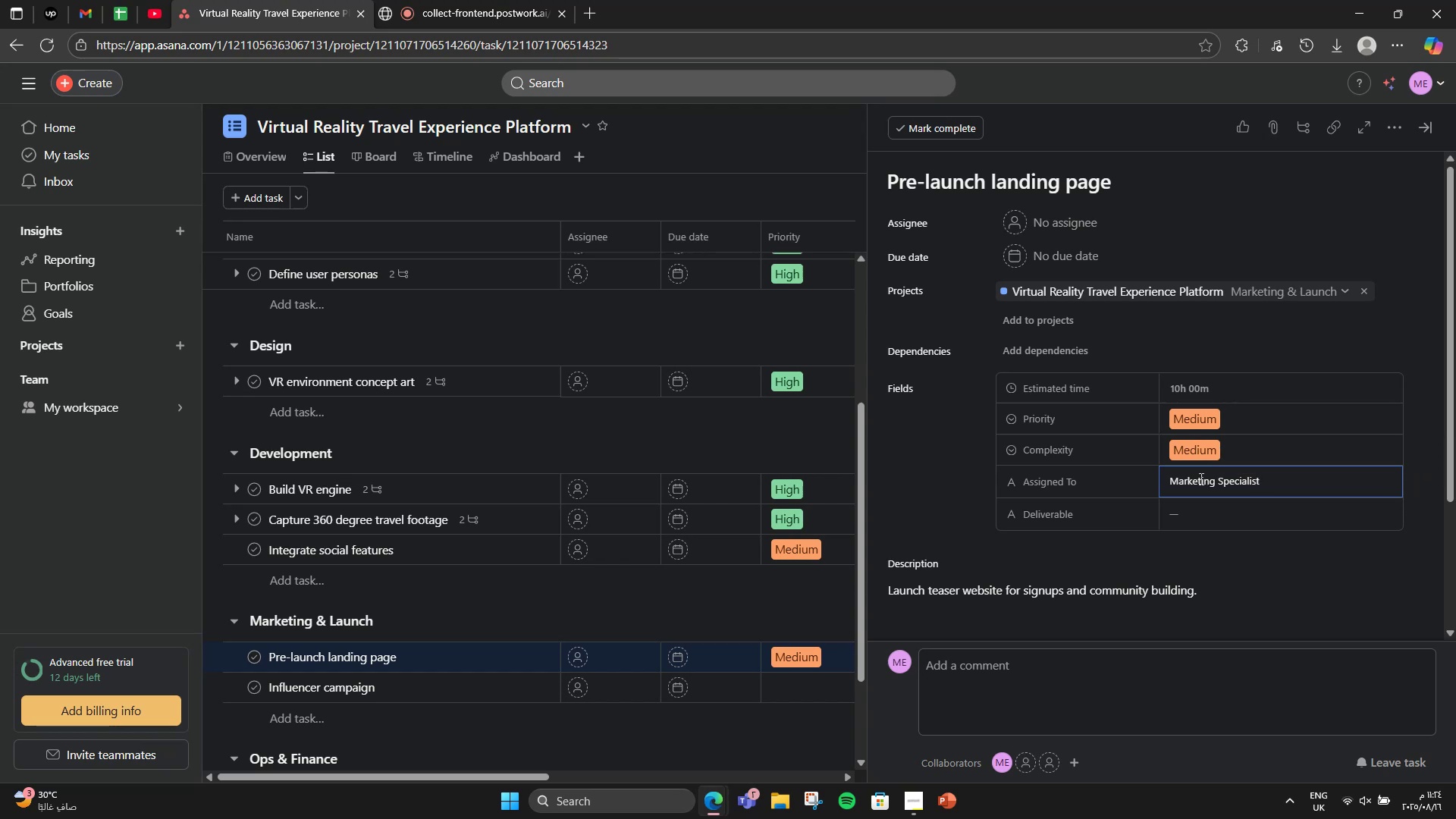 
scroll: coordinate [1200, 516], scroll_direction: up, amount: 1.0
 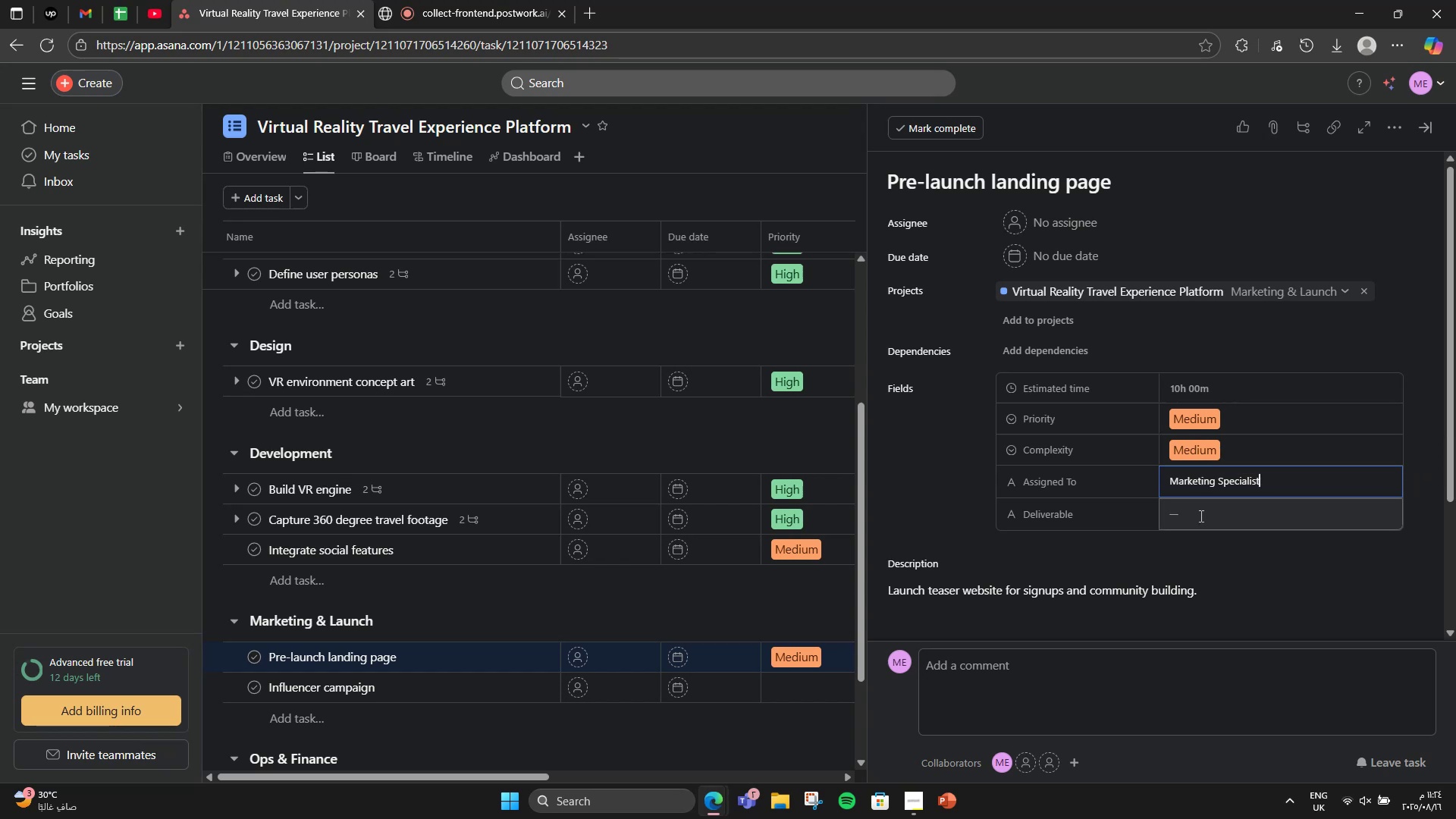 
left_click([1200, 516])
 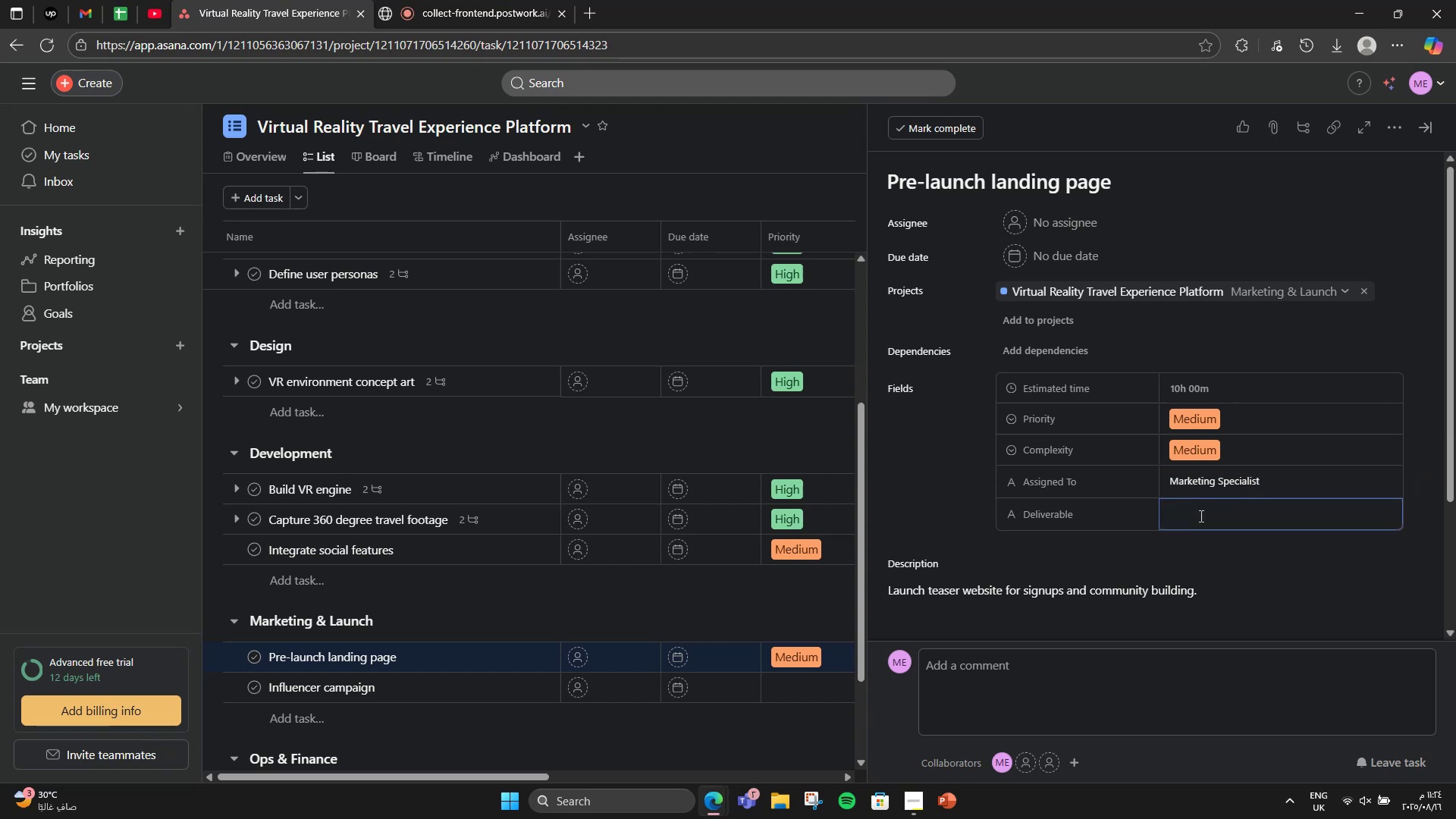 
type(Campaign Content)
 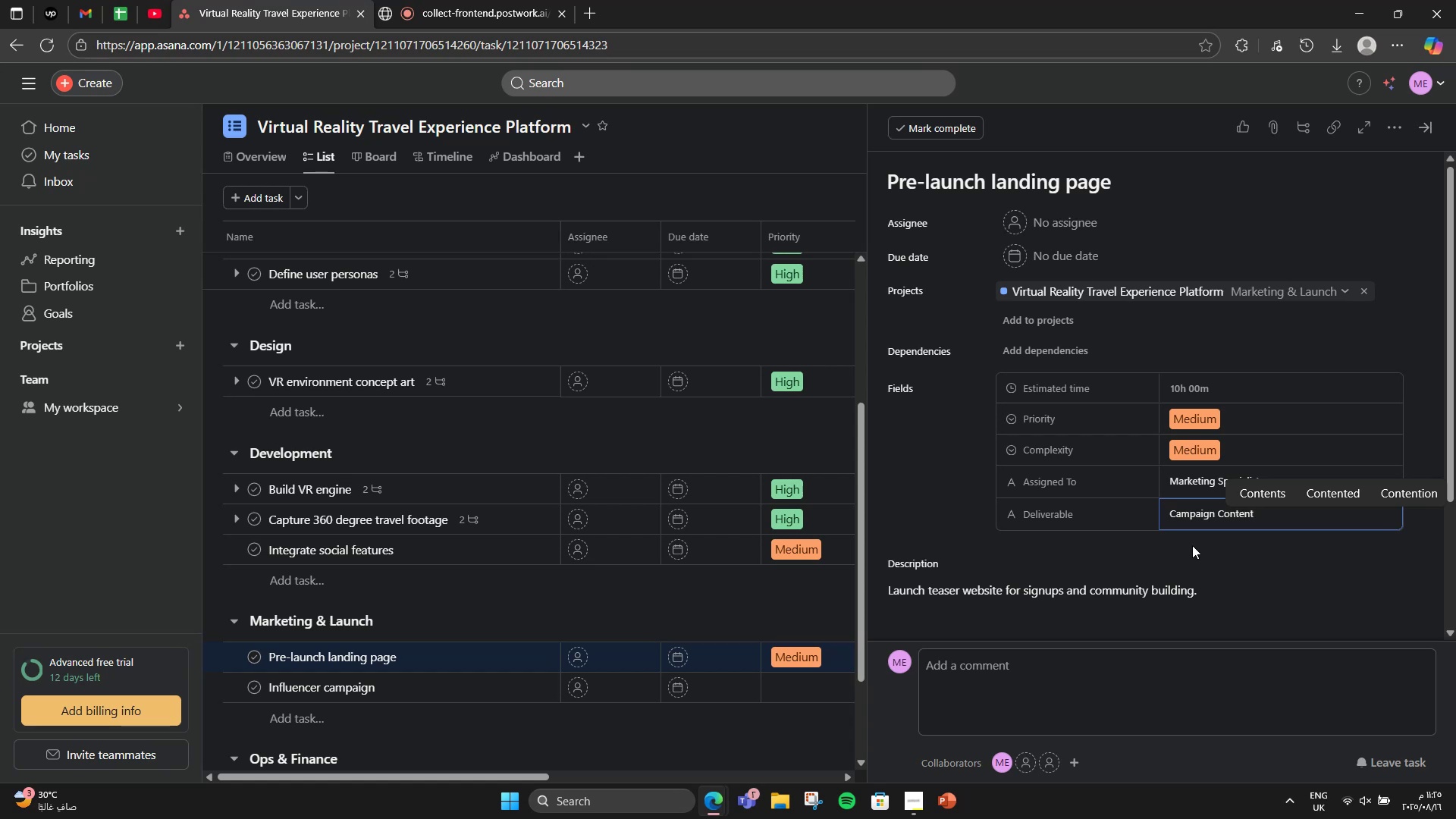 
wait(21.9)
 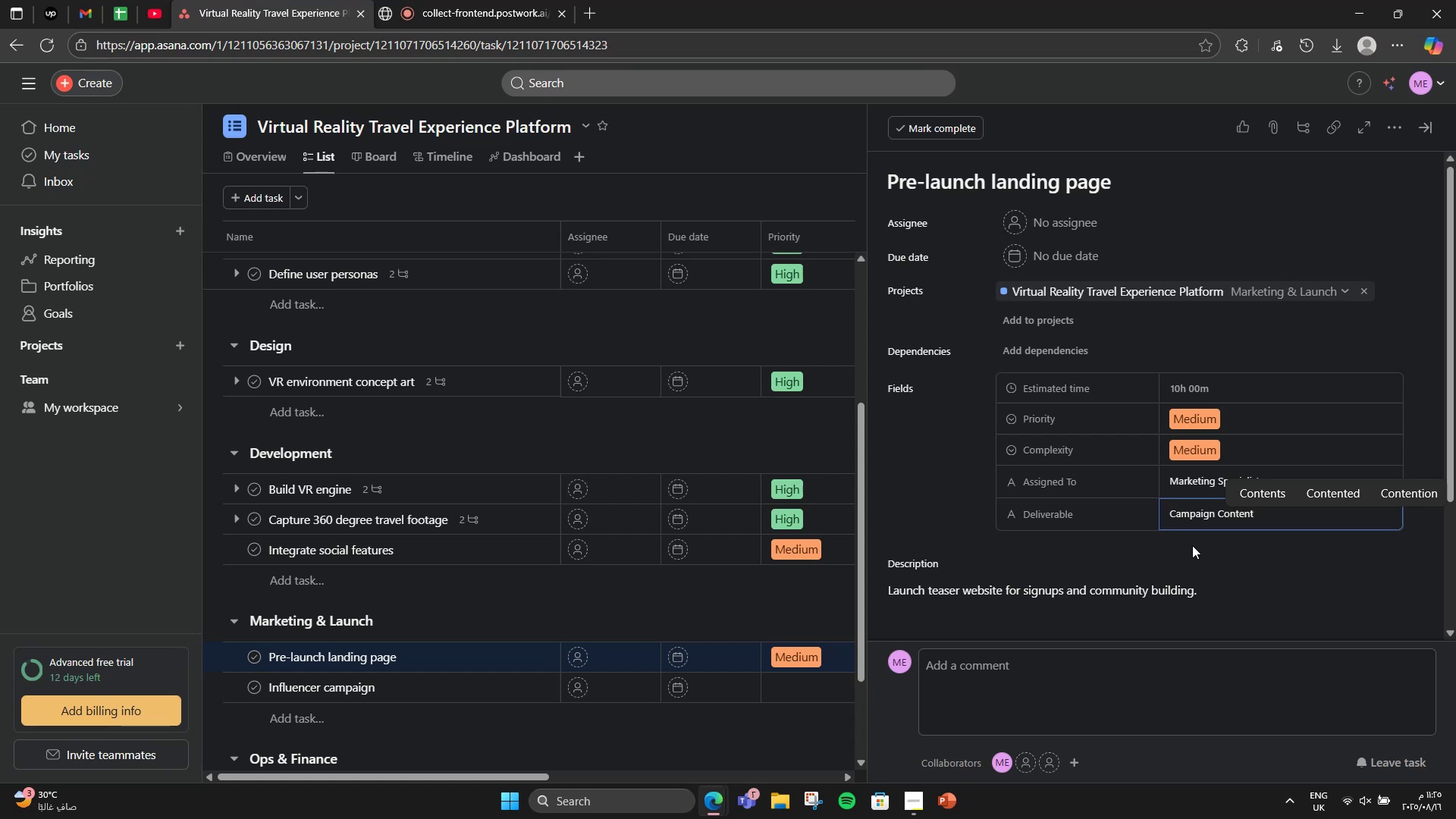 
scroll: coordinate [1175, 585], scroll_direction: down, amount: 3.0
 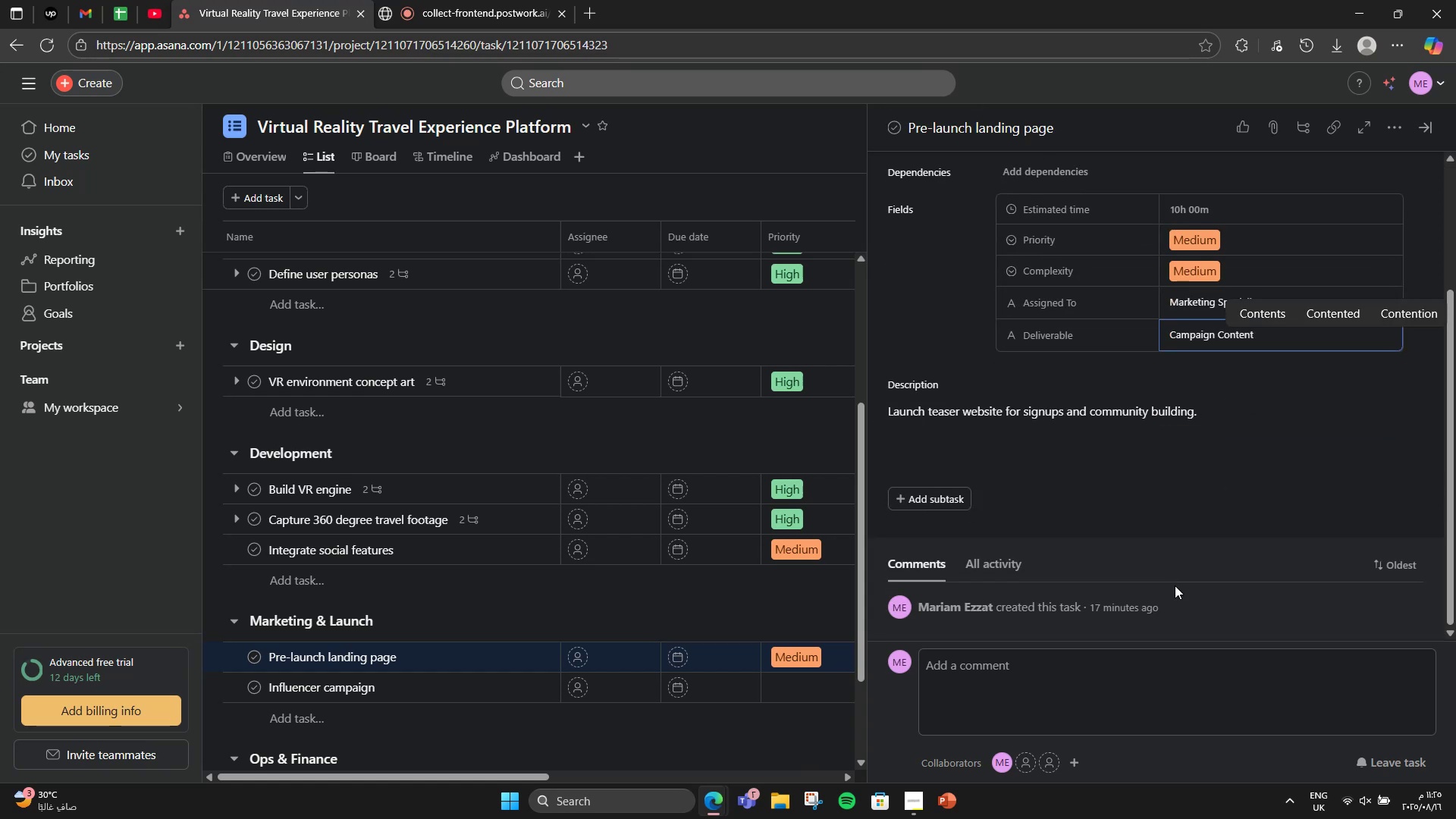 
wait(10.56)
 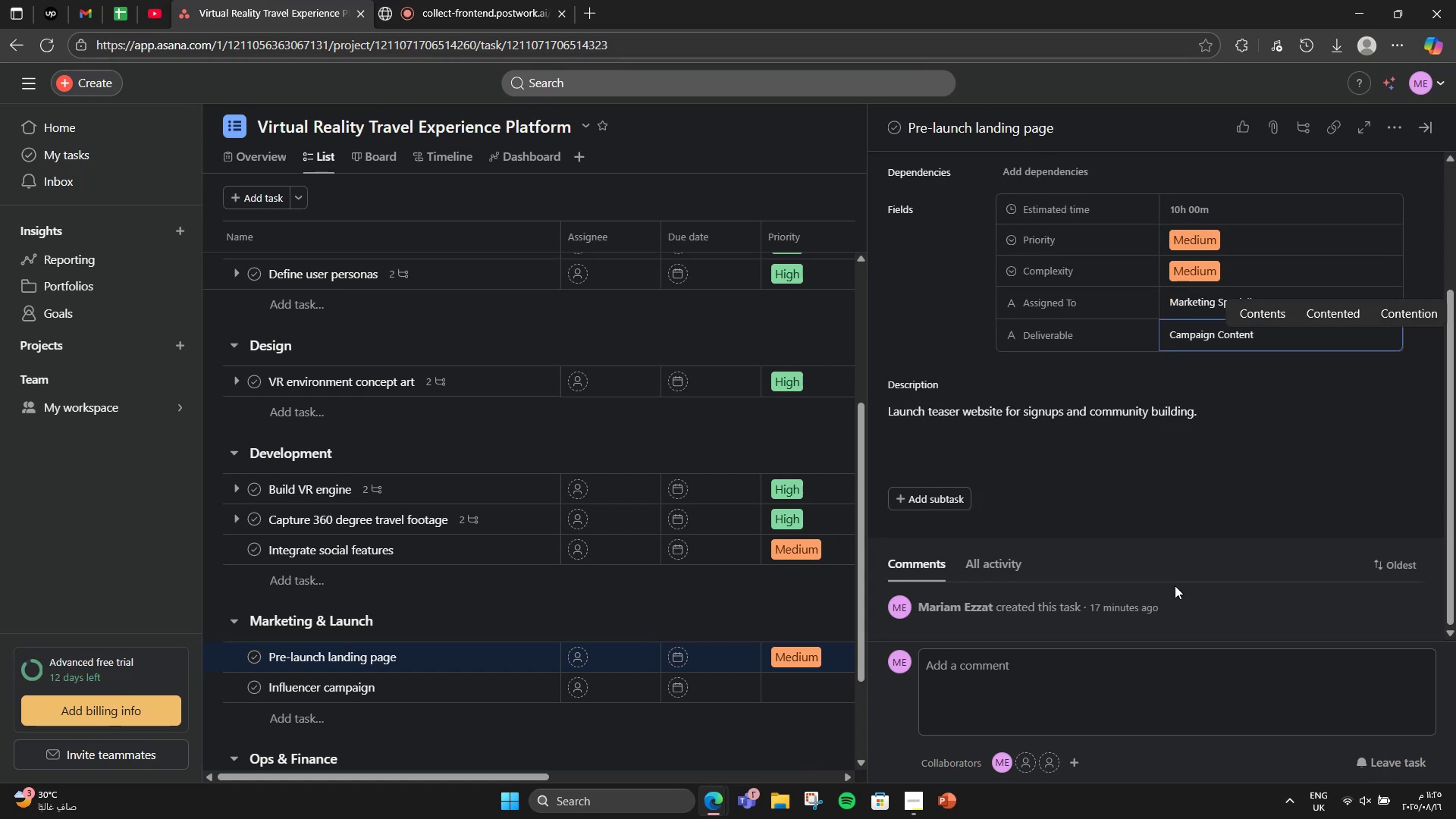 
left_click([933, 506])
 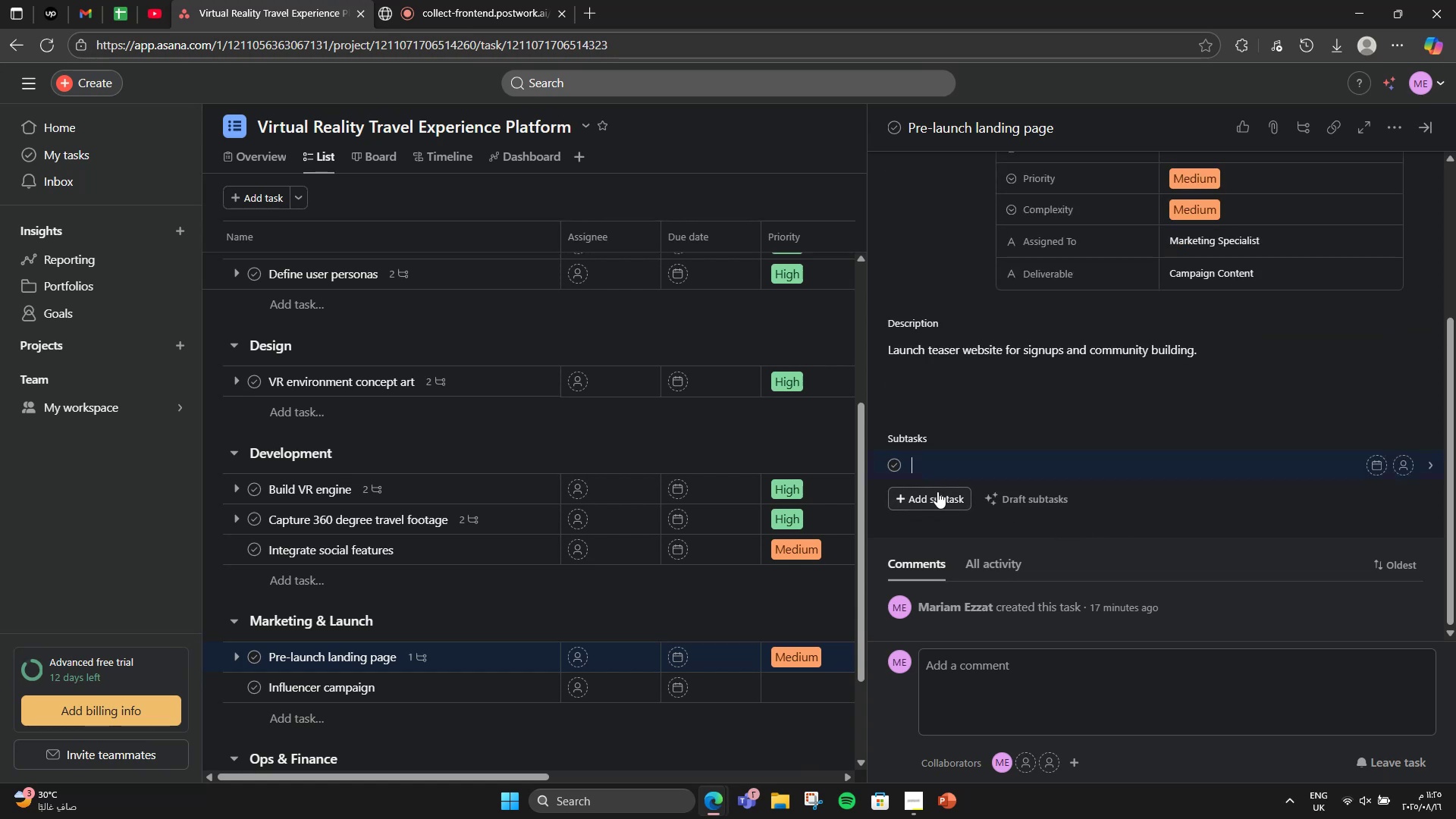 
type(U)
key(Backspace)
type(Outreach)
 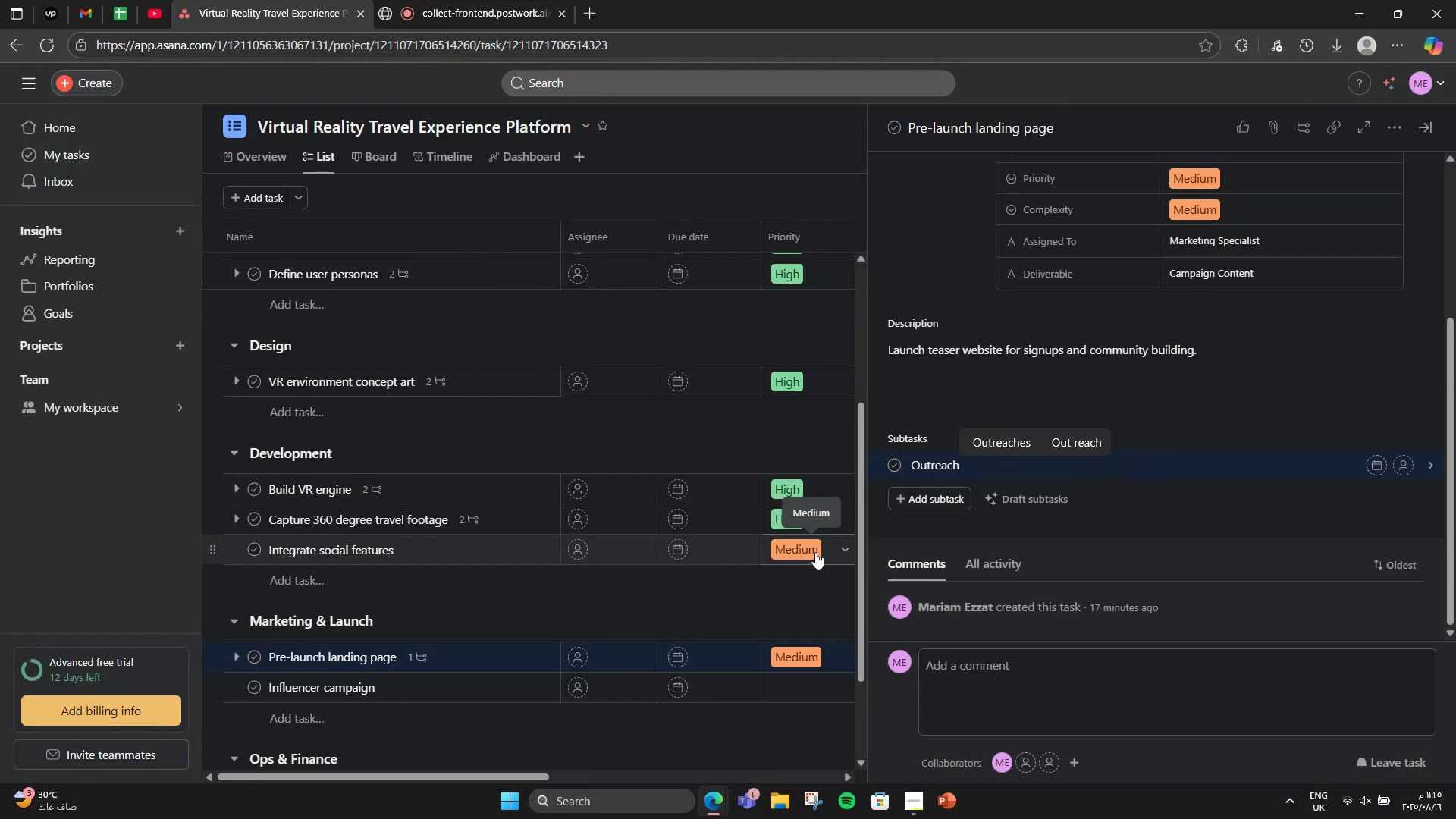 
key(Enter)
 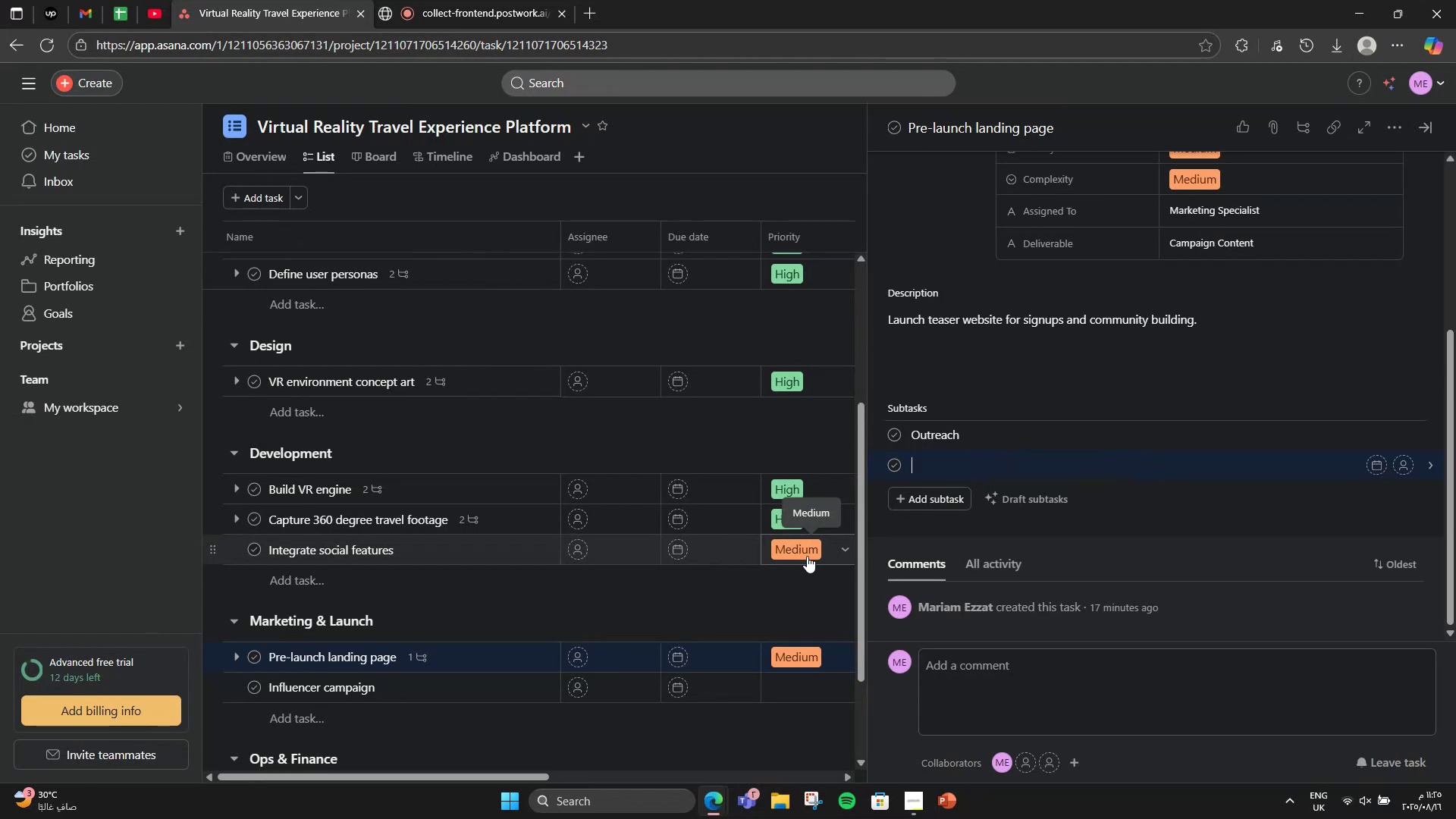 
type(Asset creation)
 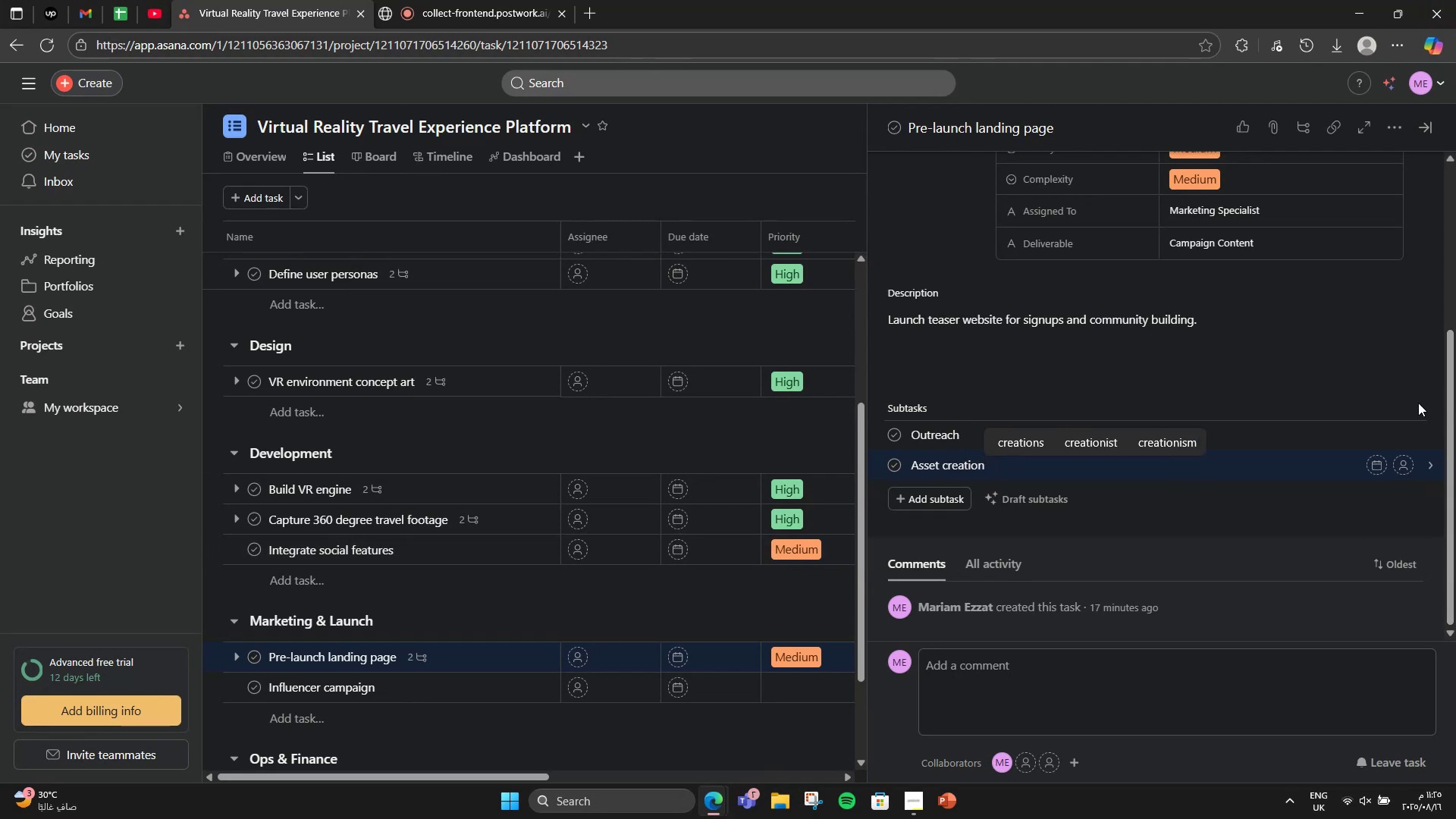 
wait(11.25)
 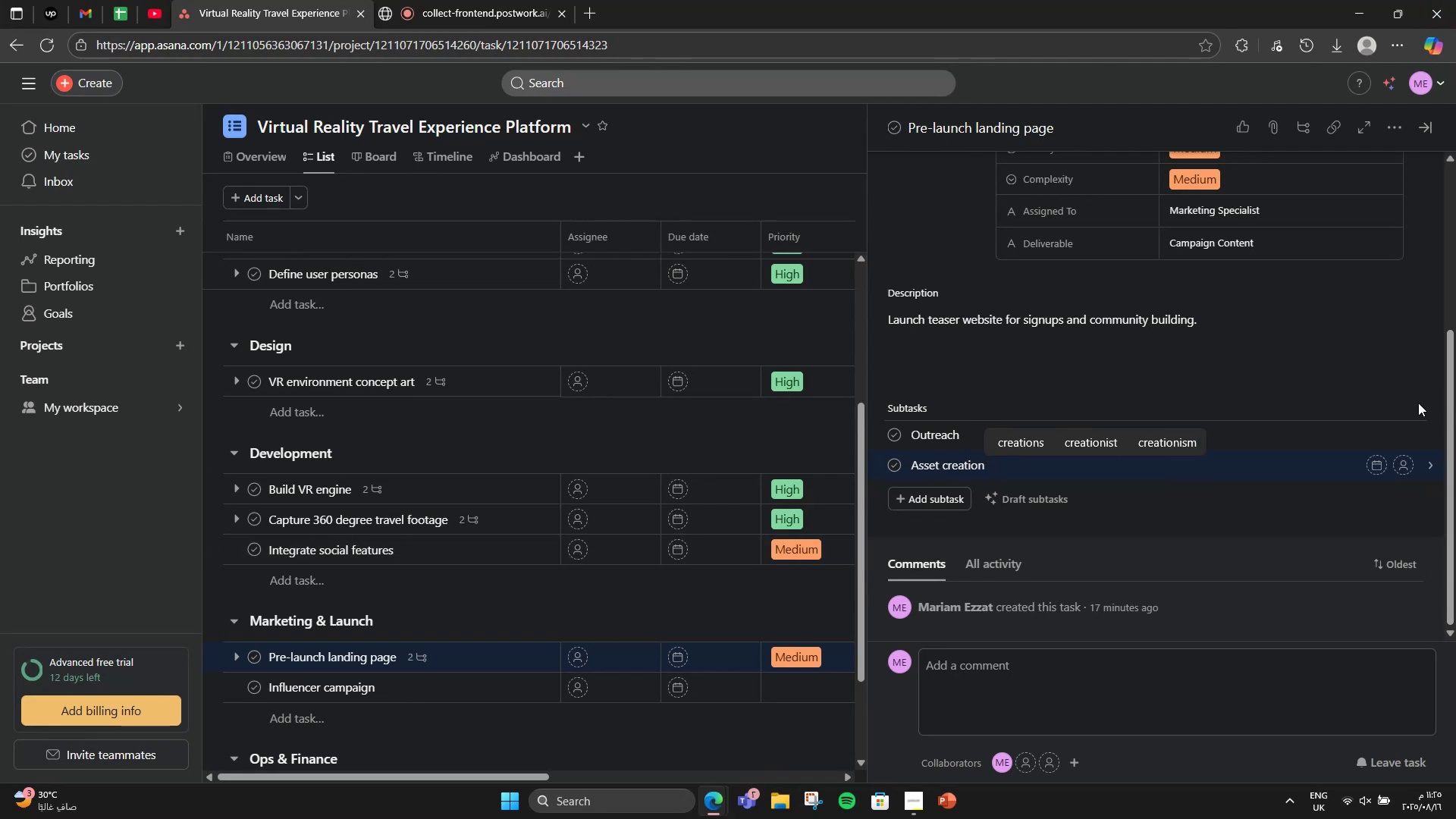 
left_click([488, 682])
 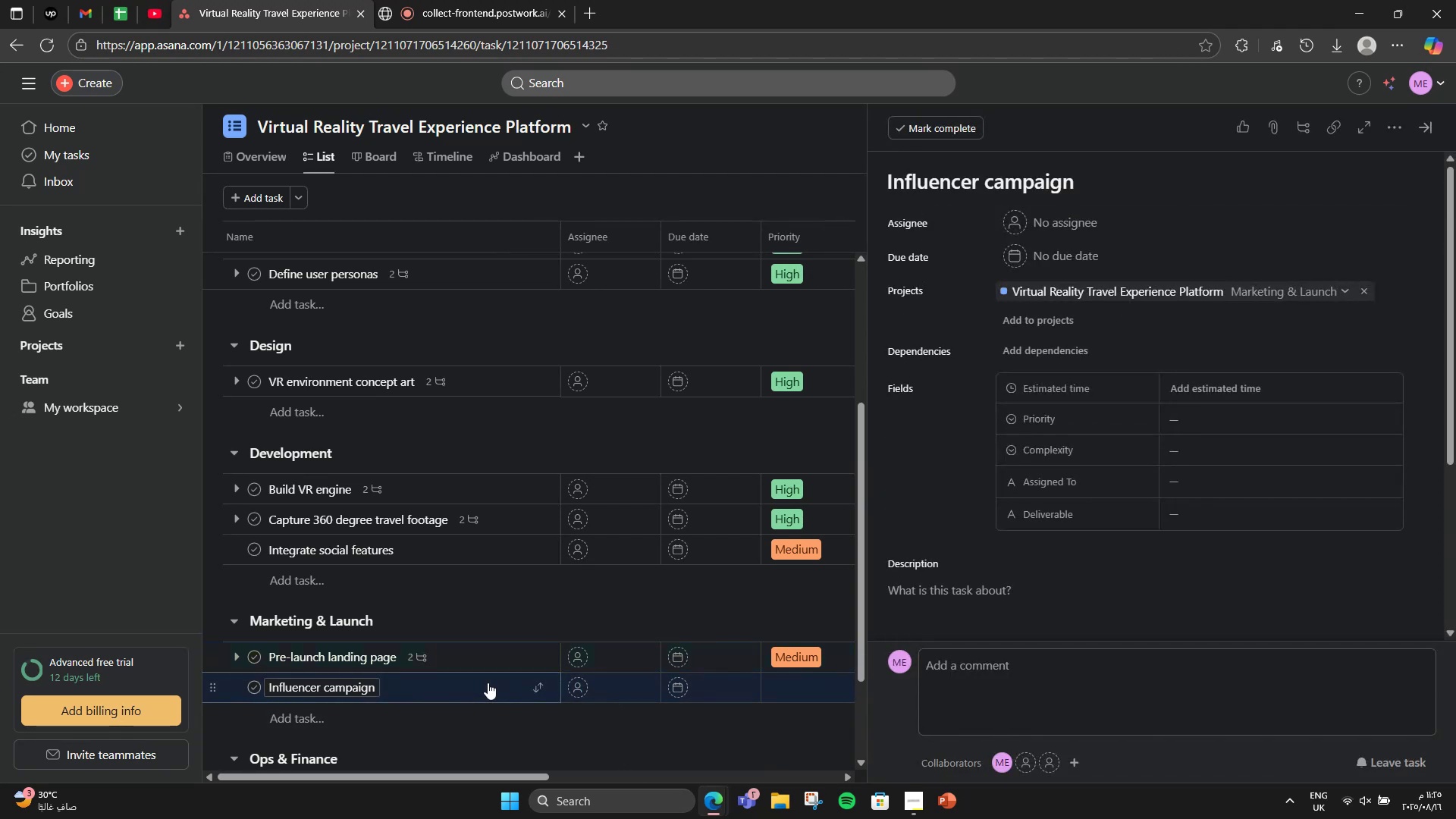 
wait(5.86)
 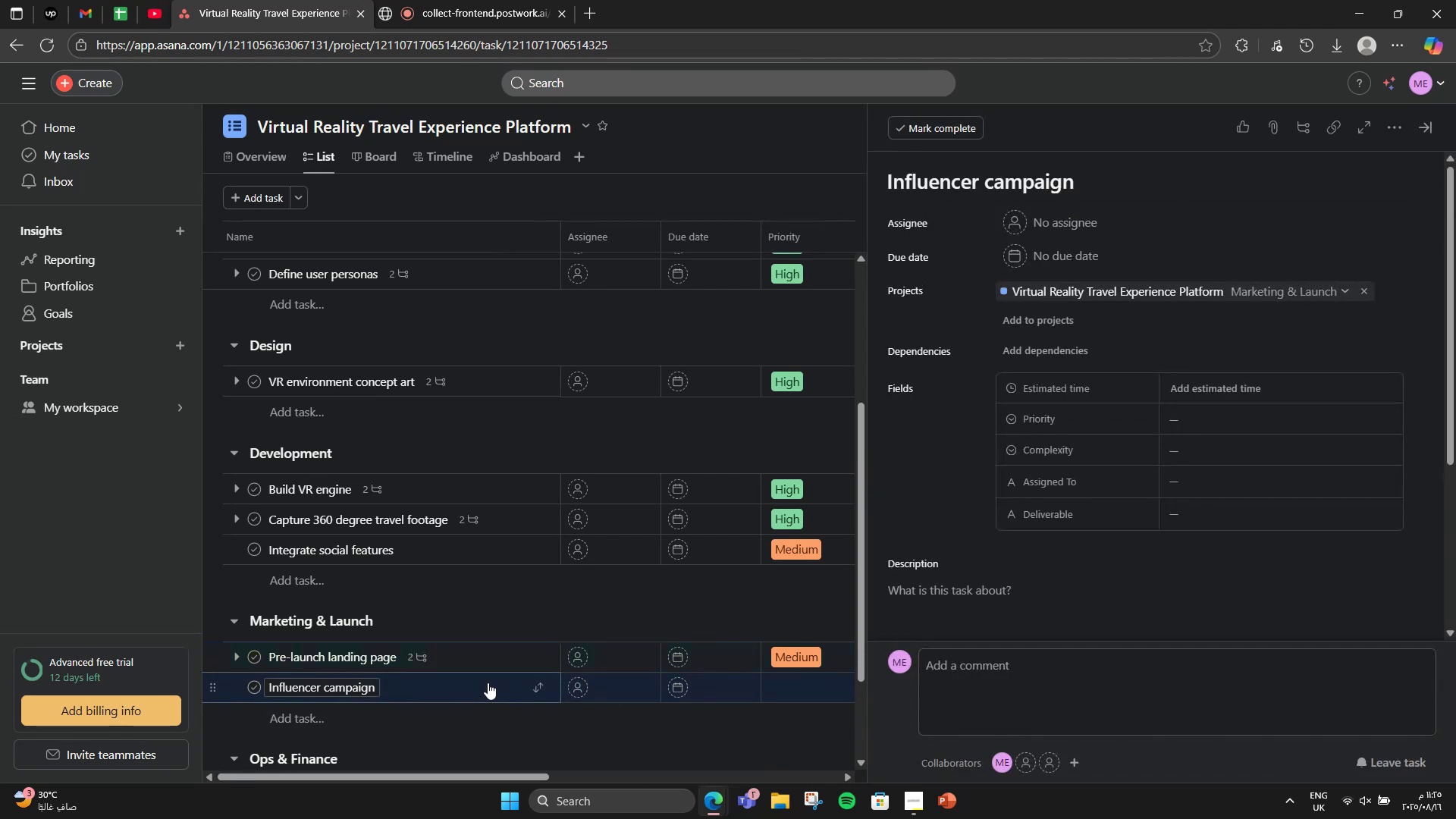 
left_click([486, 667])
 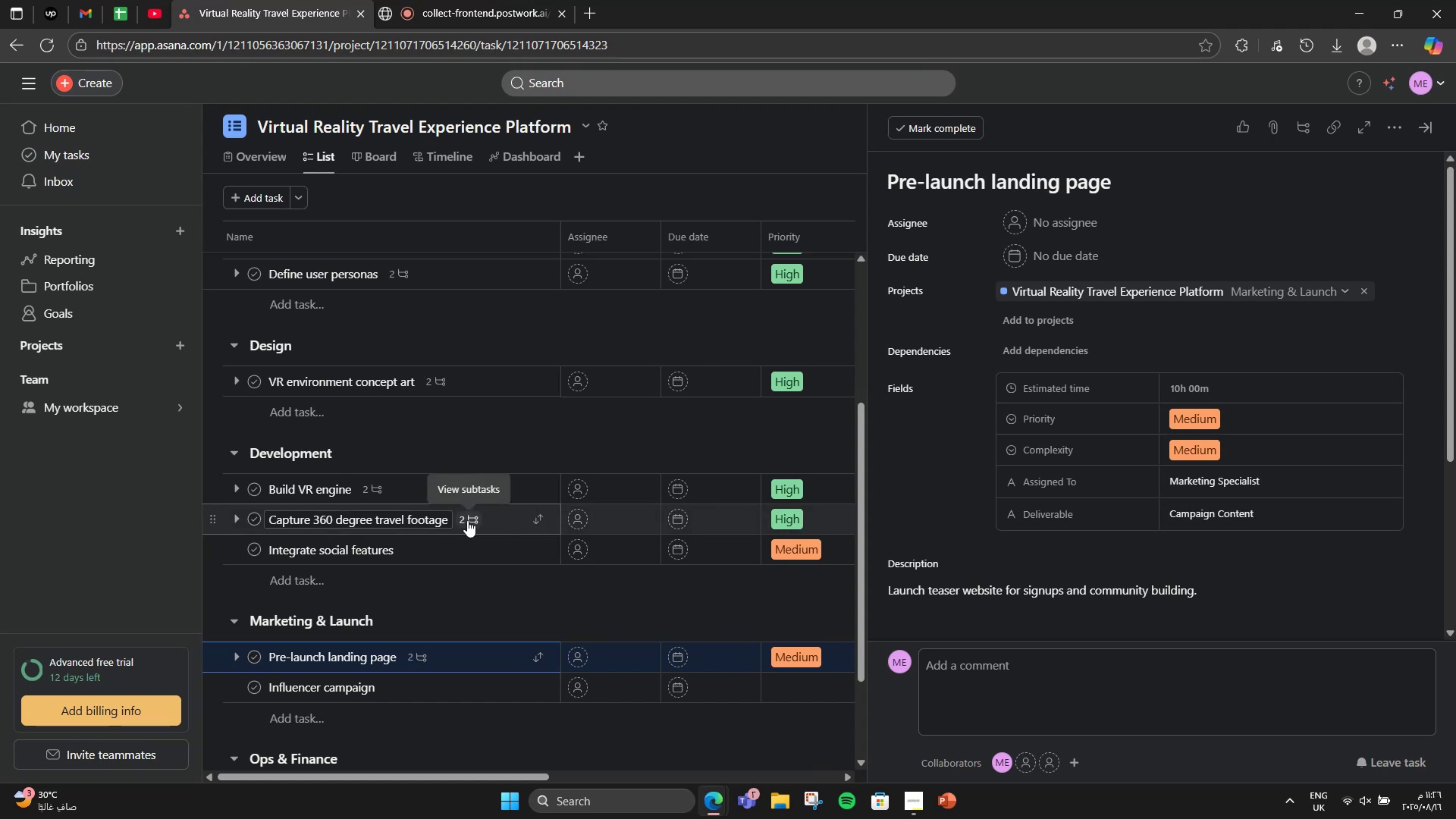 
wait(10.95)
 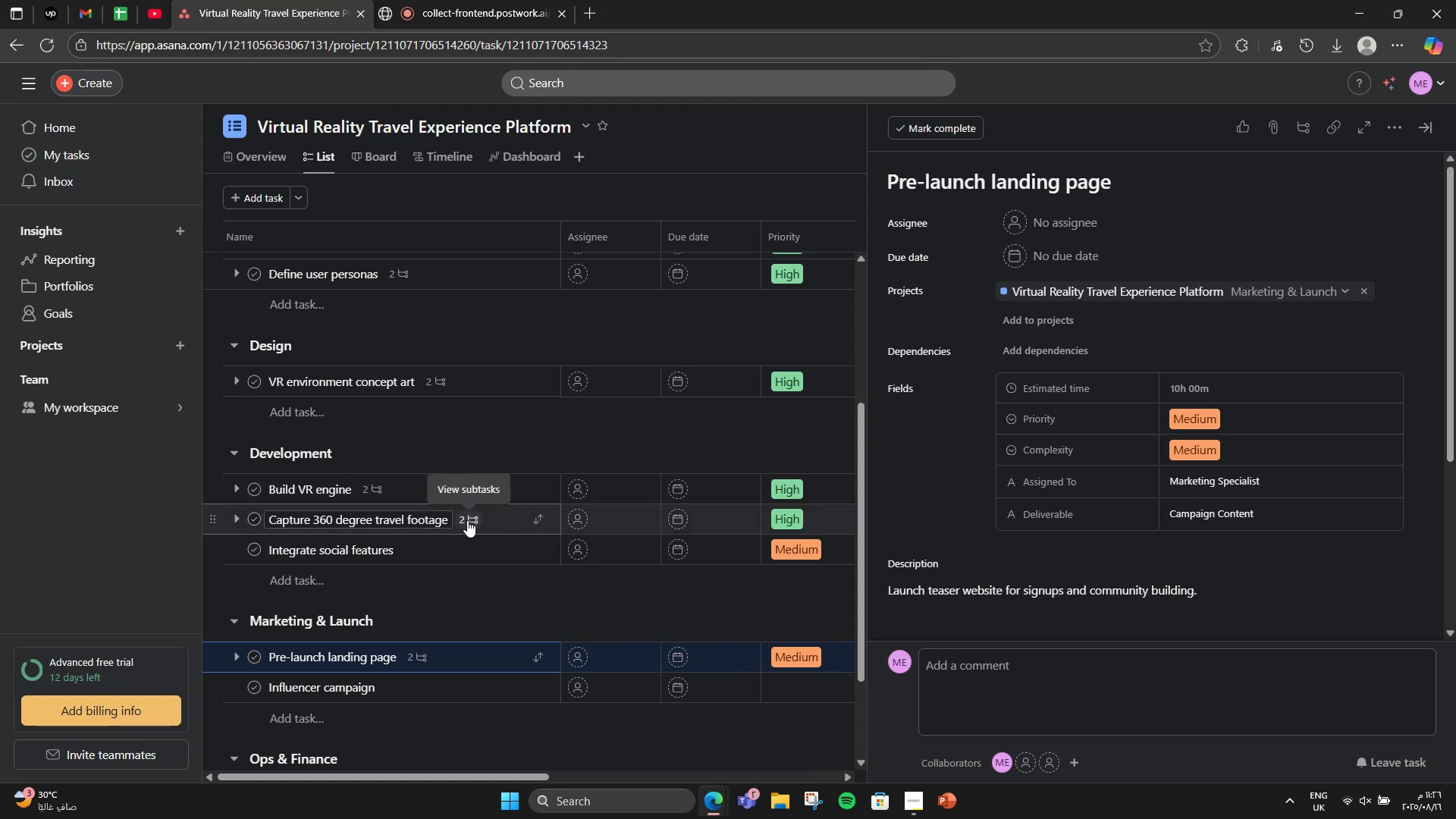 
double_click([345, 687])
 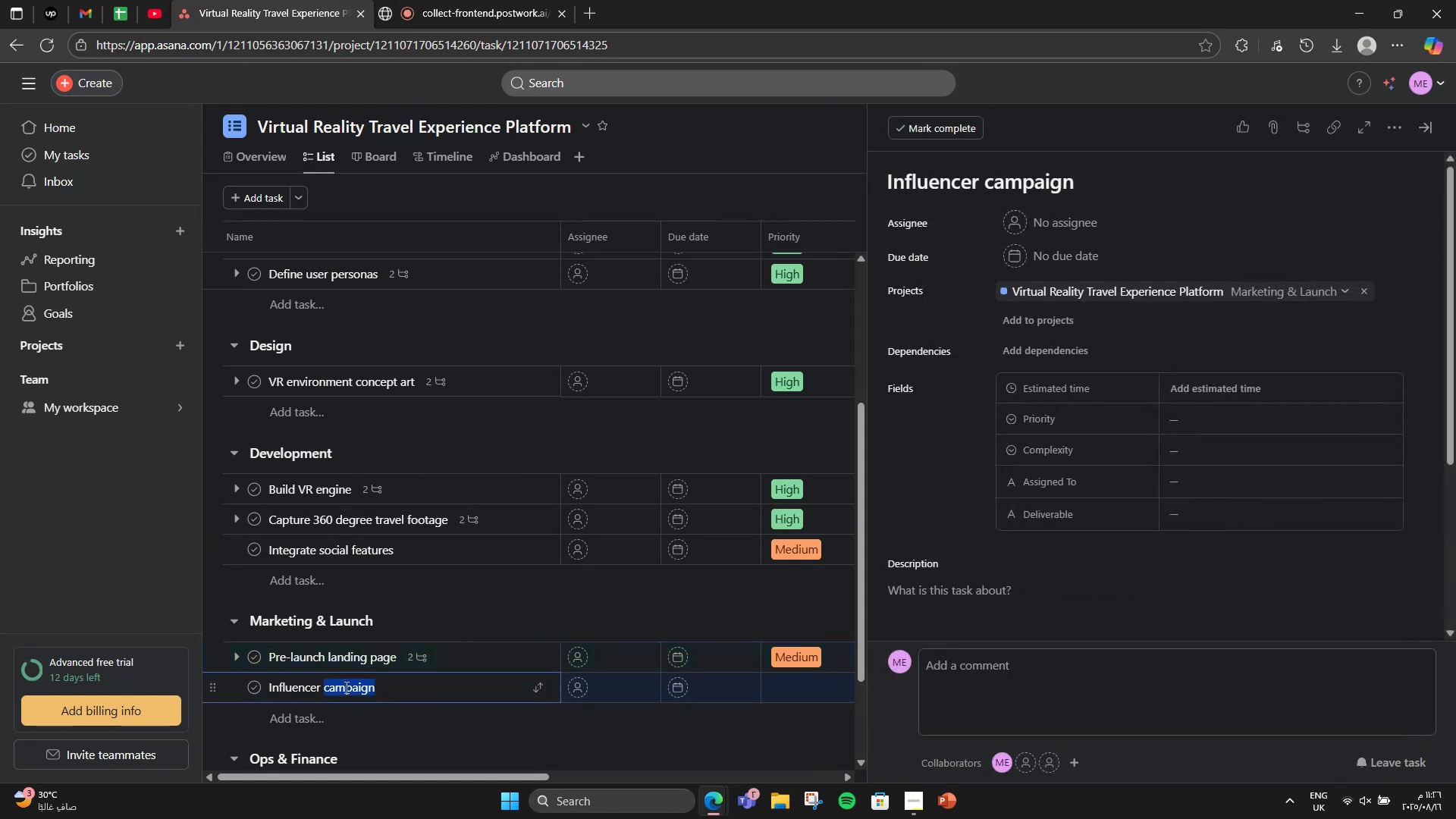 
triple_click([345, 687])
 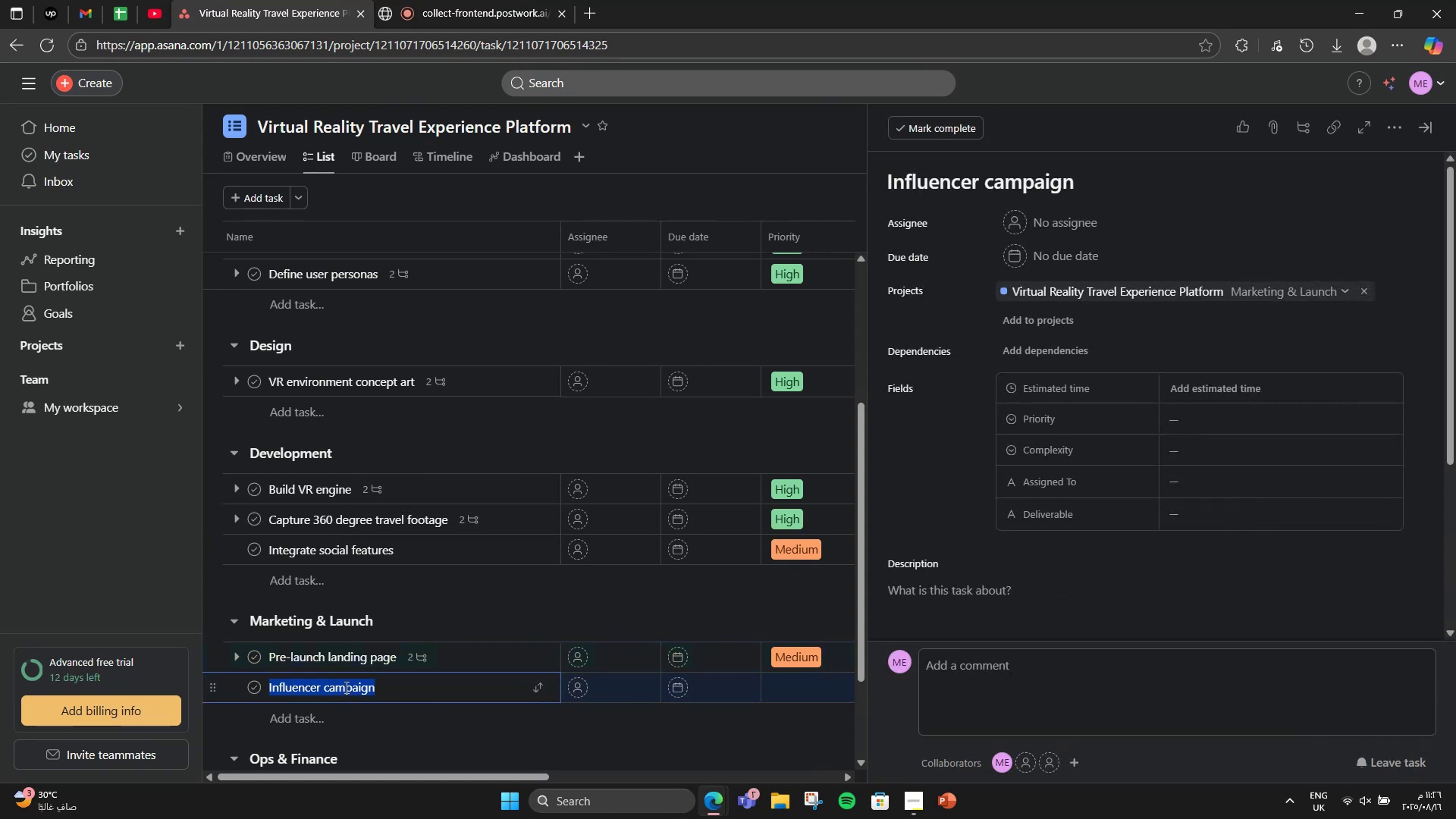 
key(Control+C)
 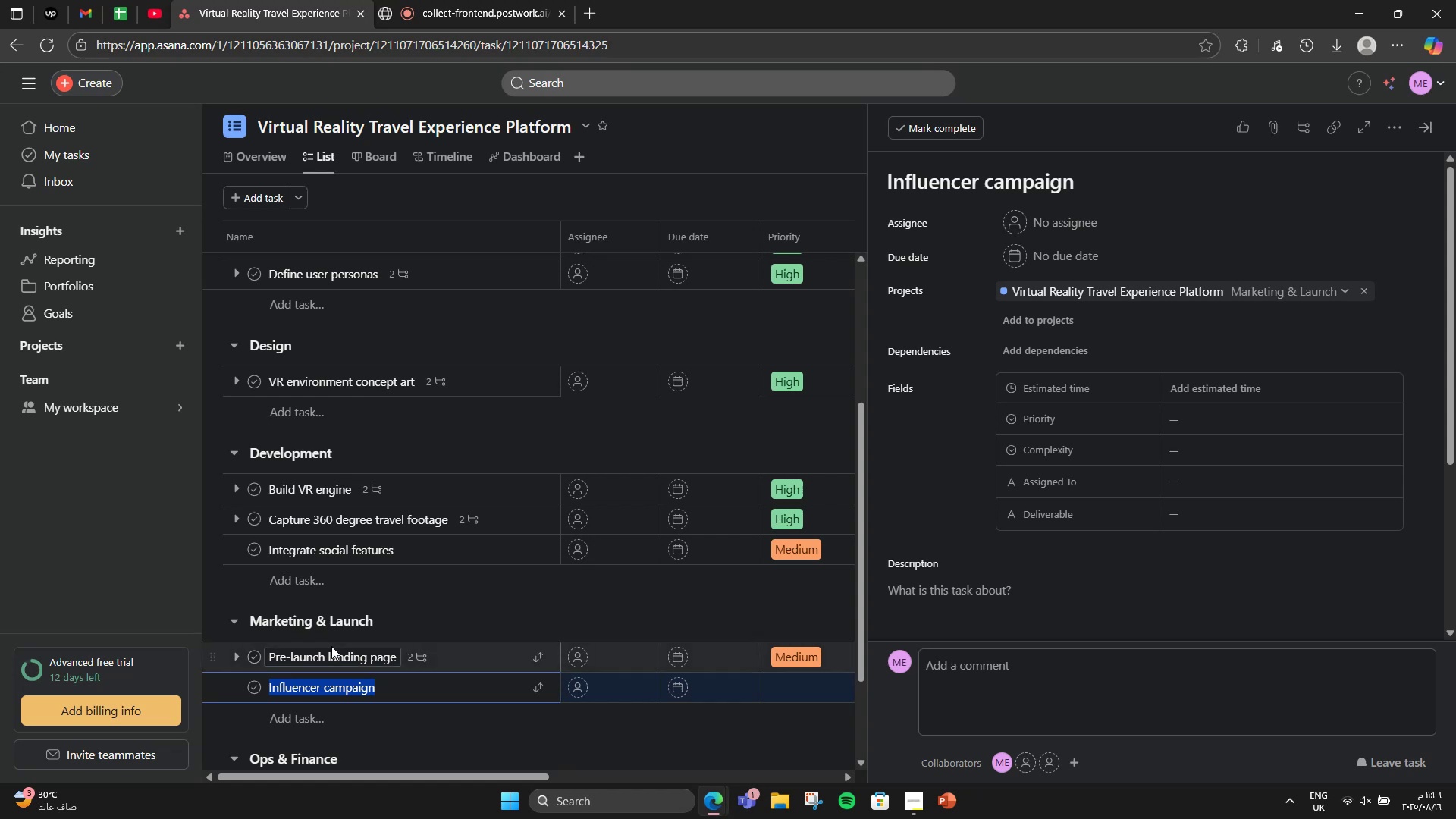 
double_click([331, 648])
 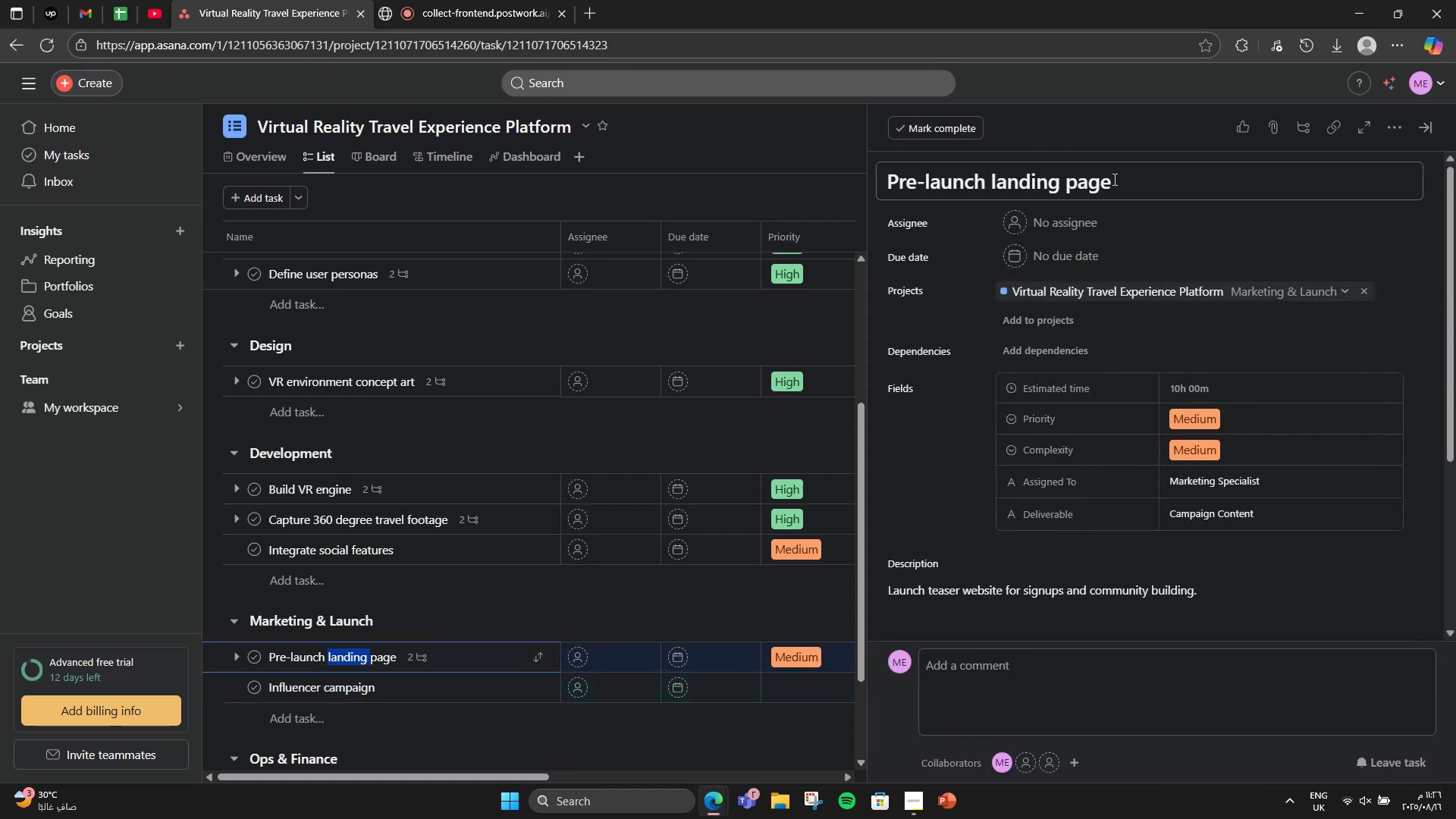 
key(Control+V)
 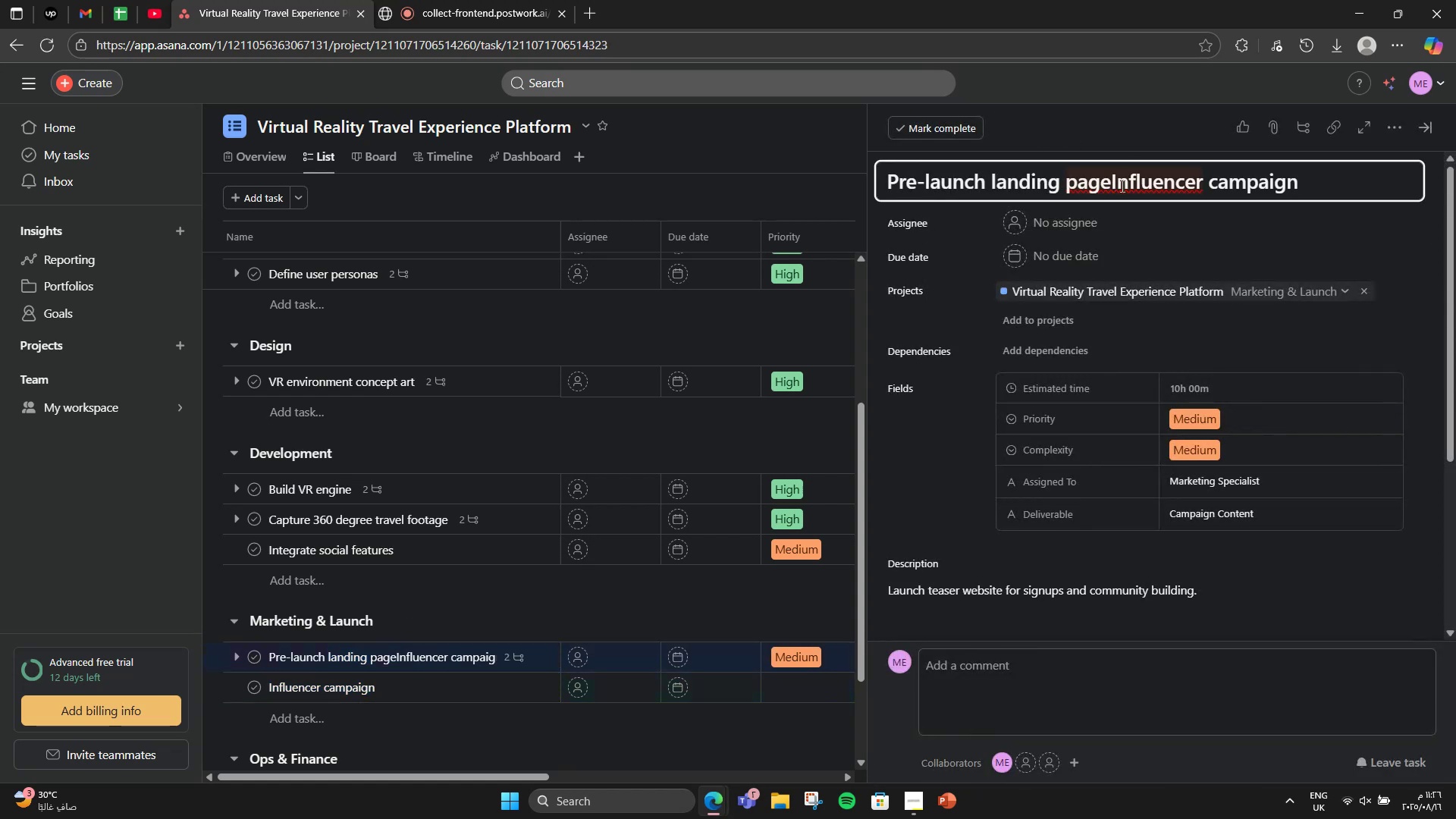 
left_click_drag(start_coordinate=[1112, 184], to_coordinate=[879, 187])
 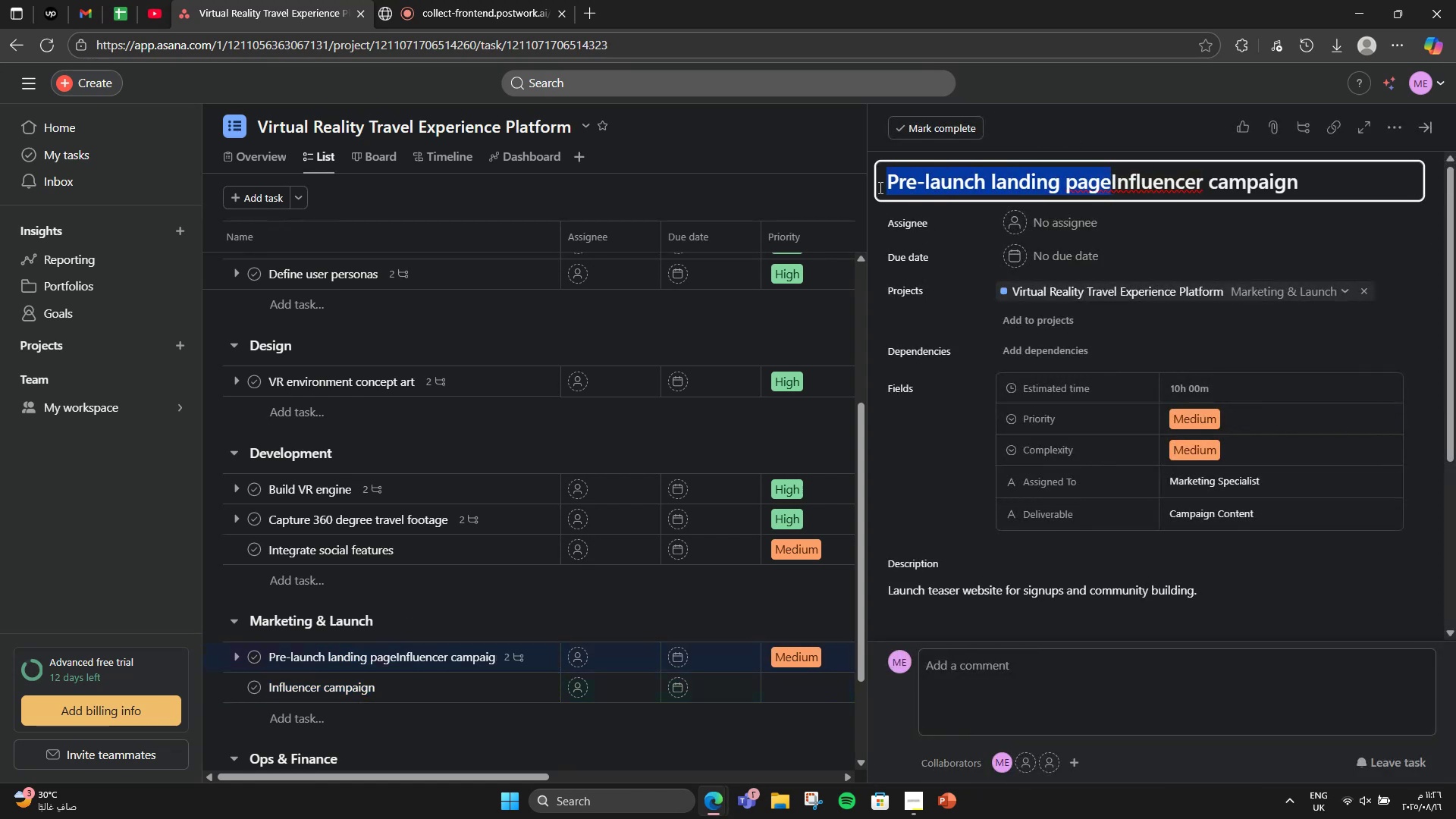 
key(Control+X)
 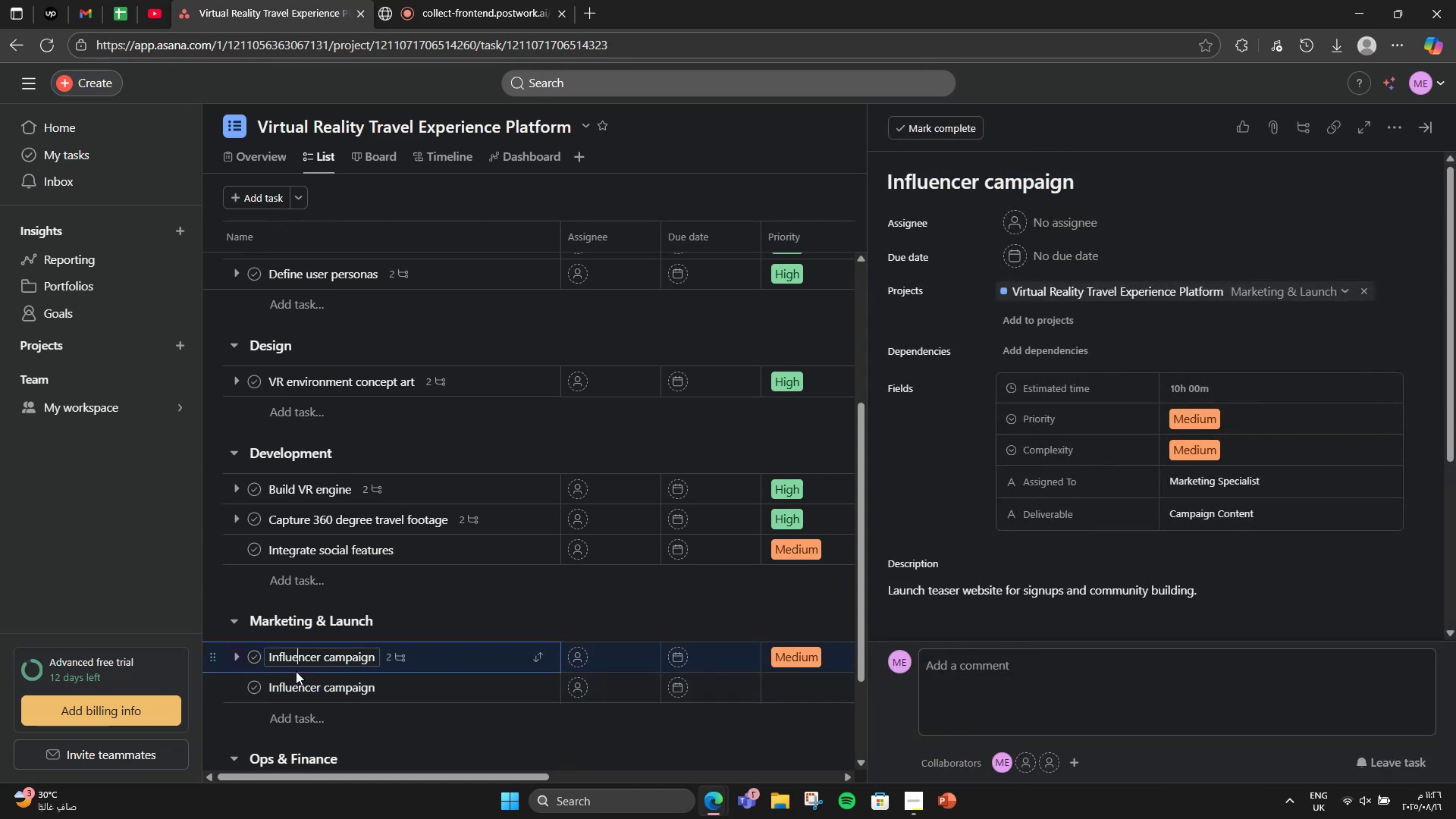 
double_click([296, 686])
 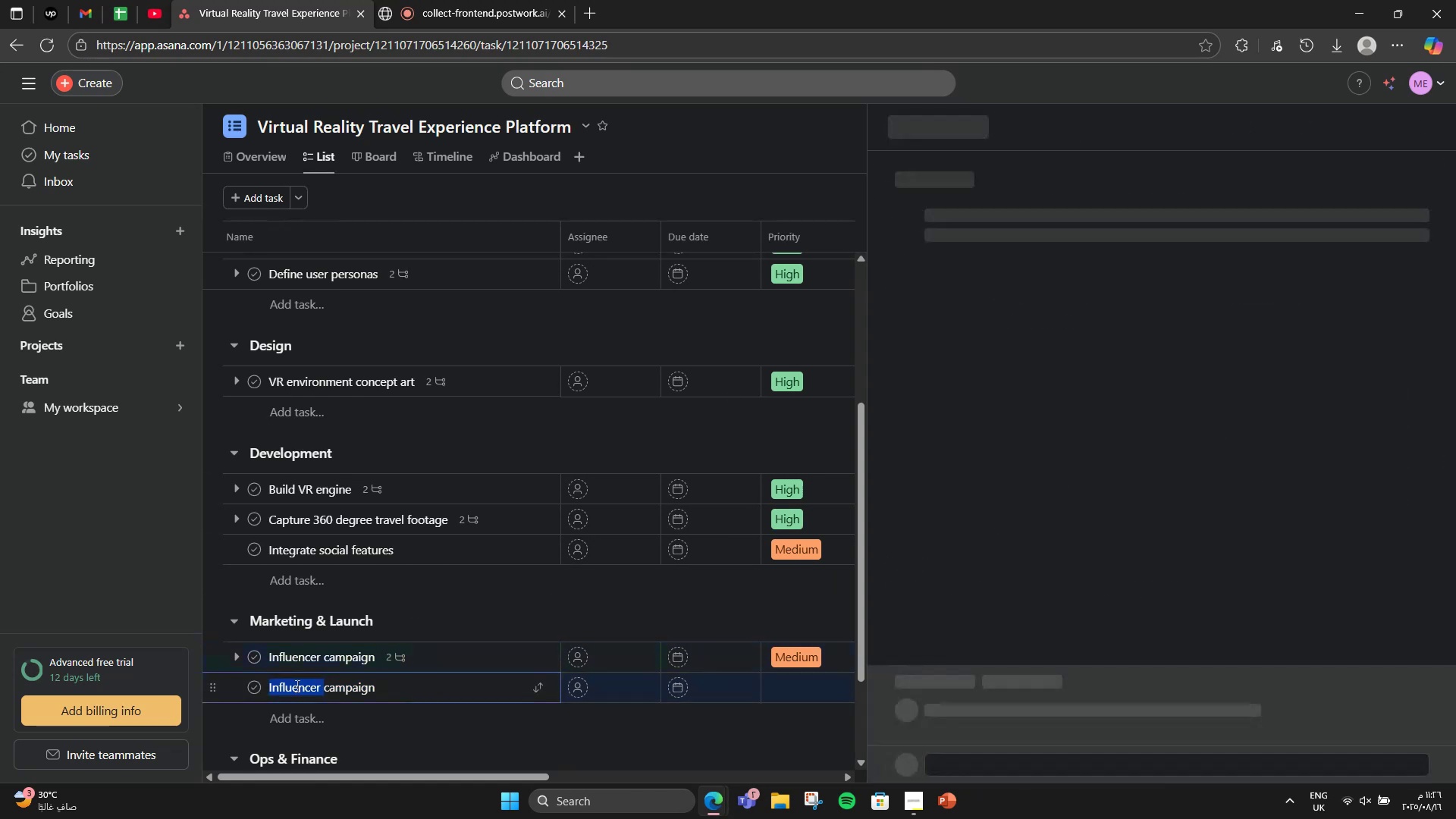 
triple_click([296, 686])
 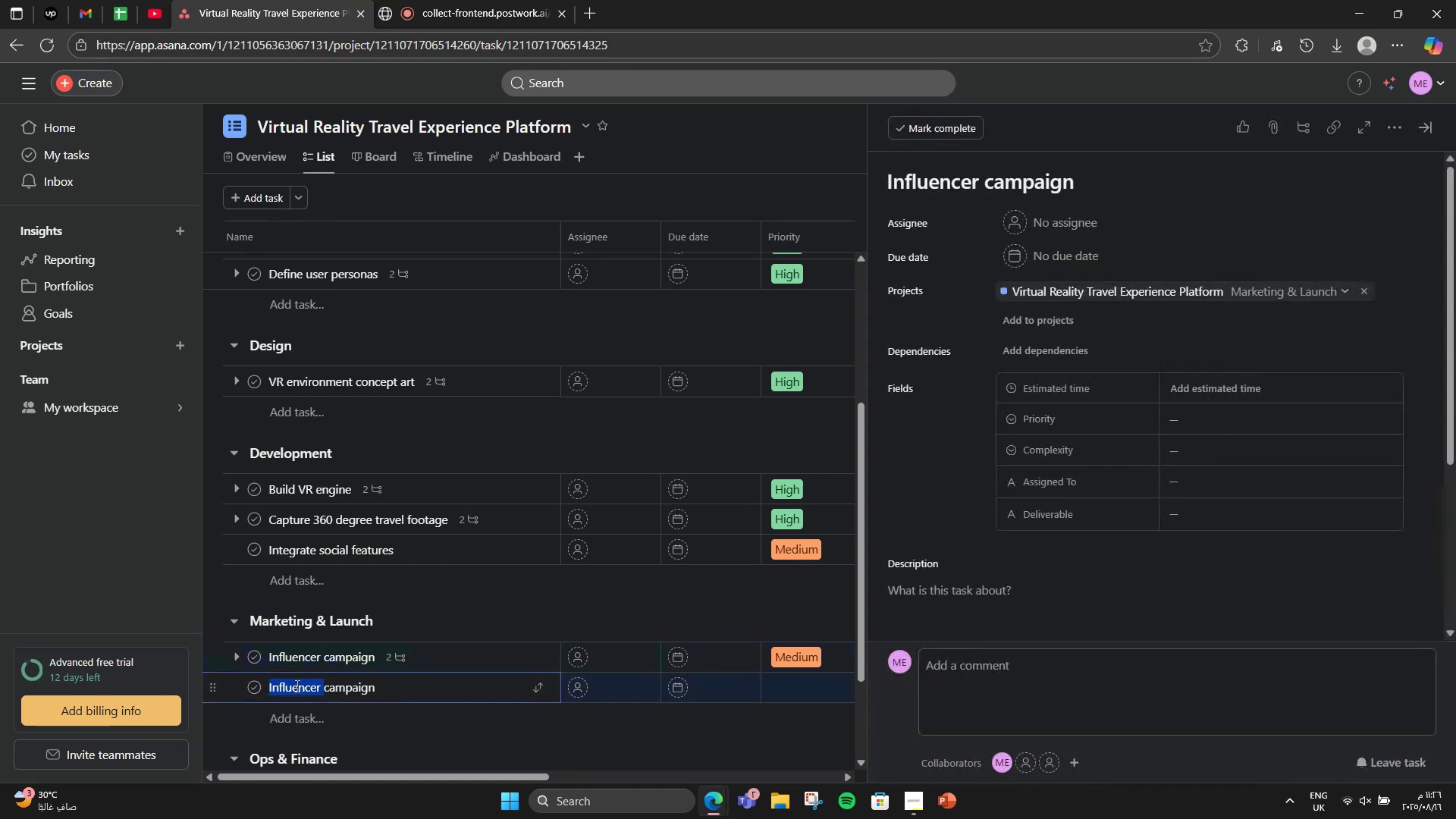 
triple_click([296, 686])
 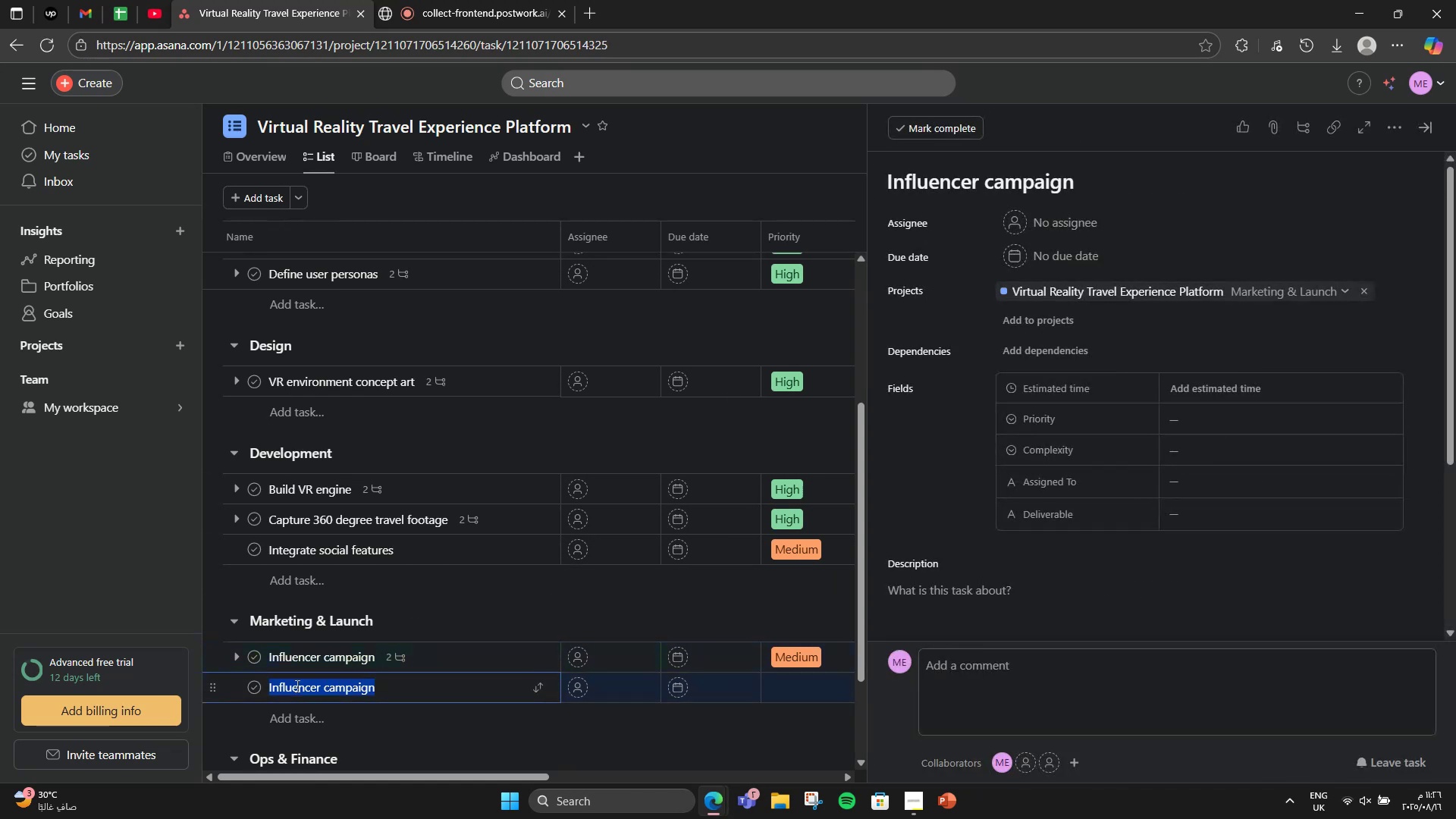 
key(Control+V)
 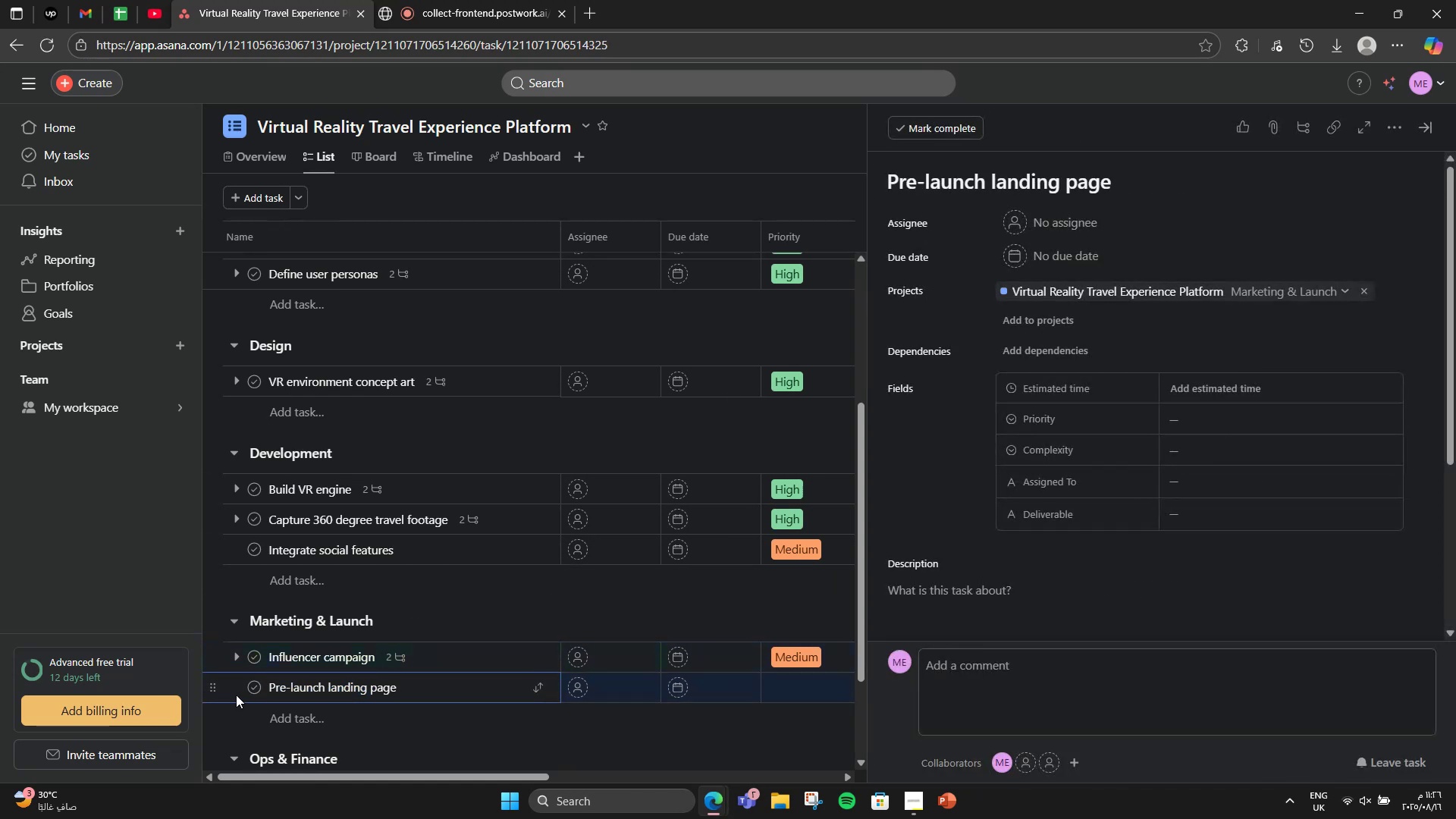 
left_click_drag(start_coordinate=[224, 689], to_coordinate=[223, 673])
 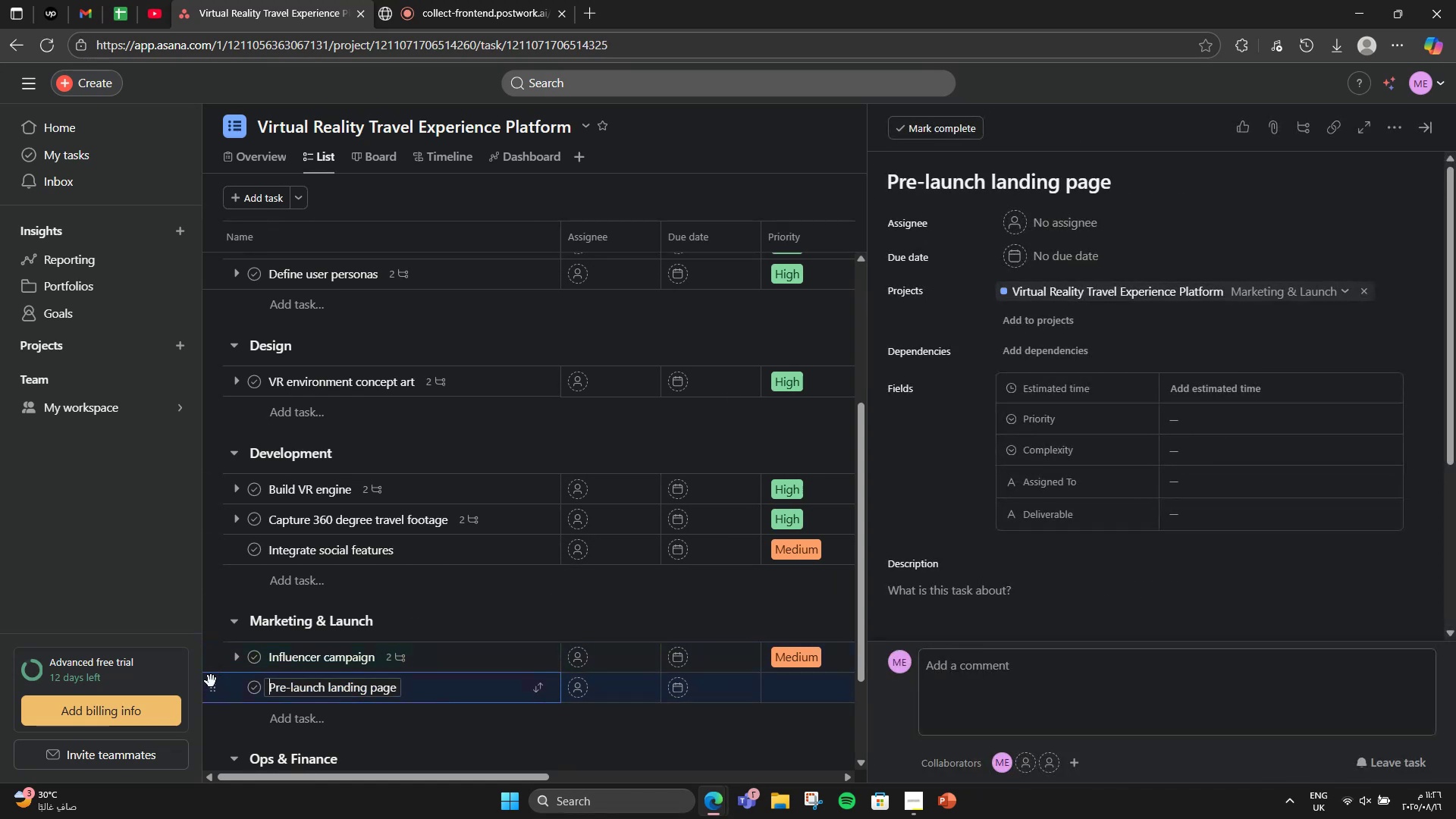 
left_click_drag(start_coordinate=[209, 684], to_coordinate=[218, 642])
 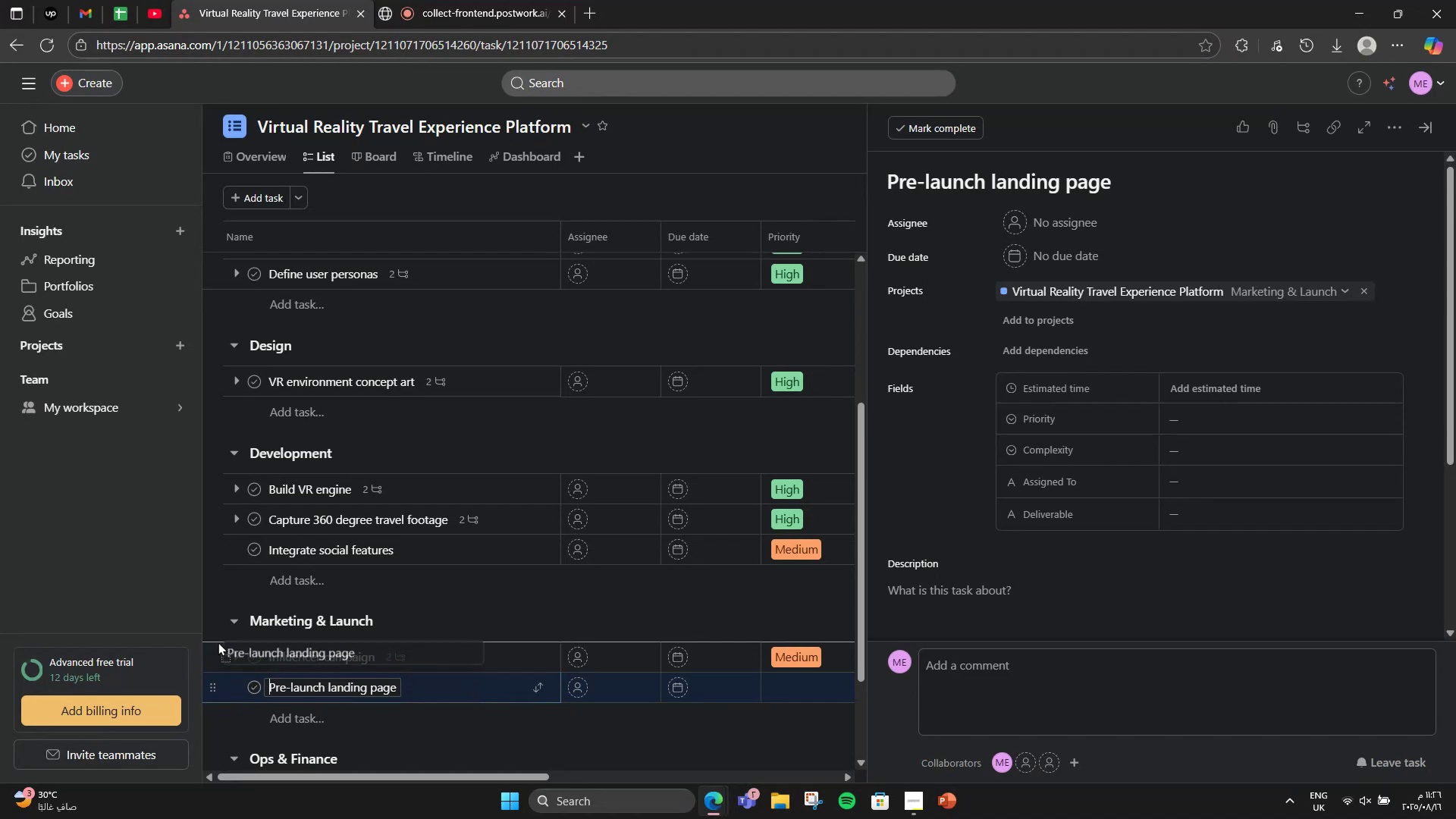 
left_click([218, 642])
 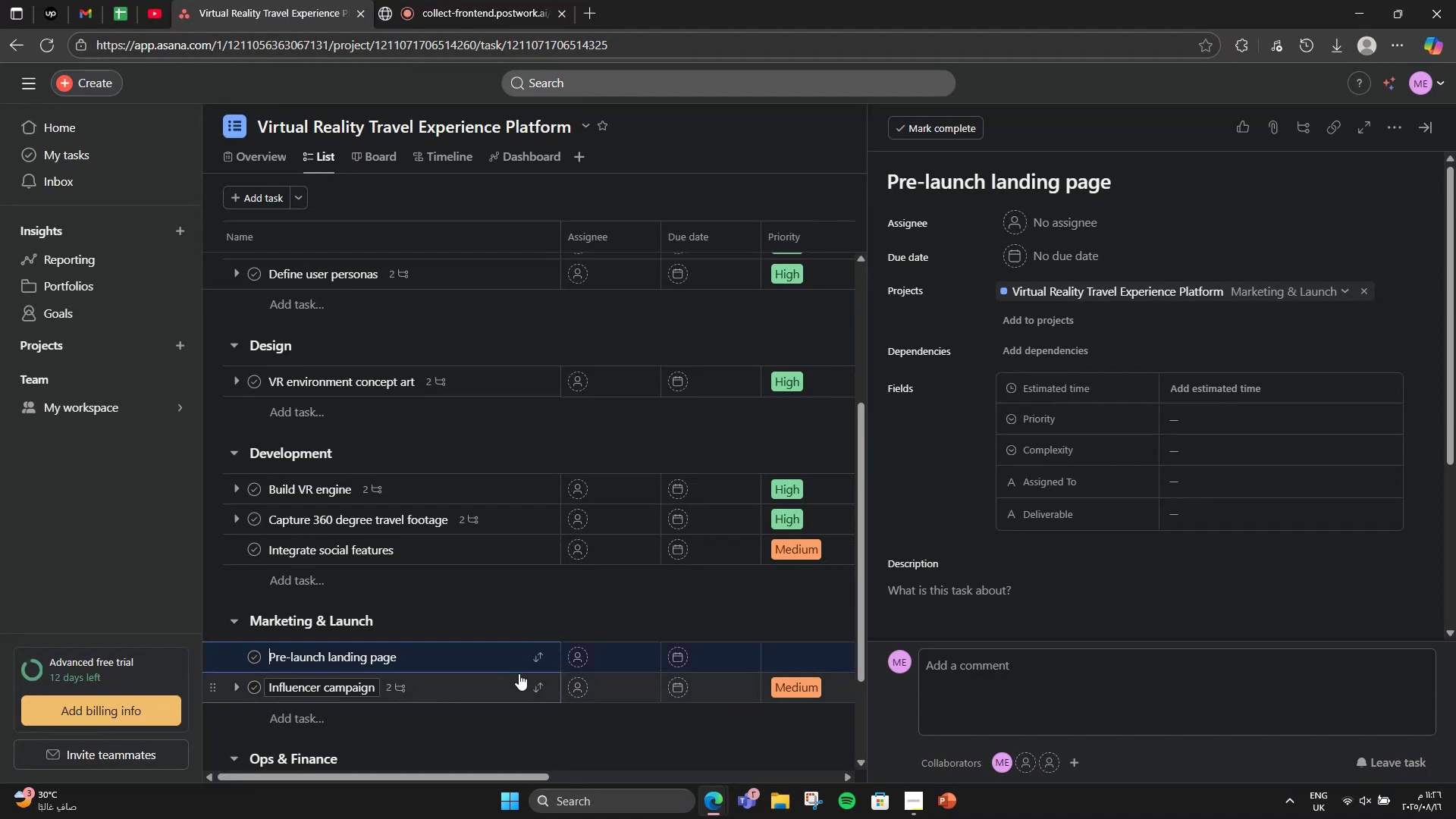 
left_click([479, 651])
 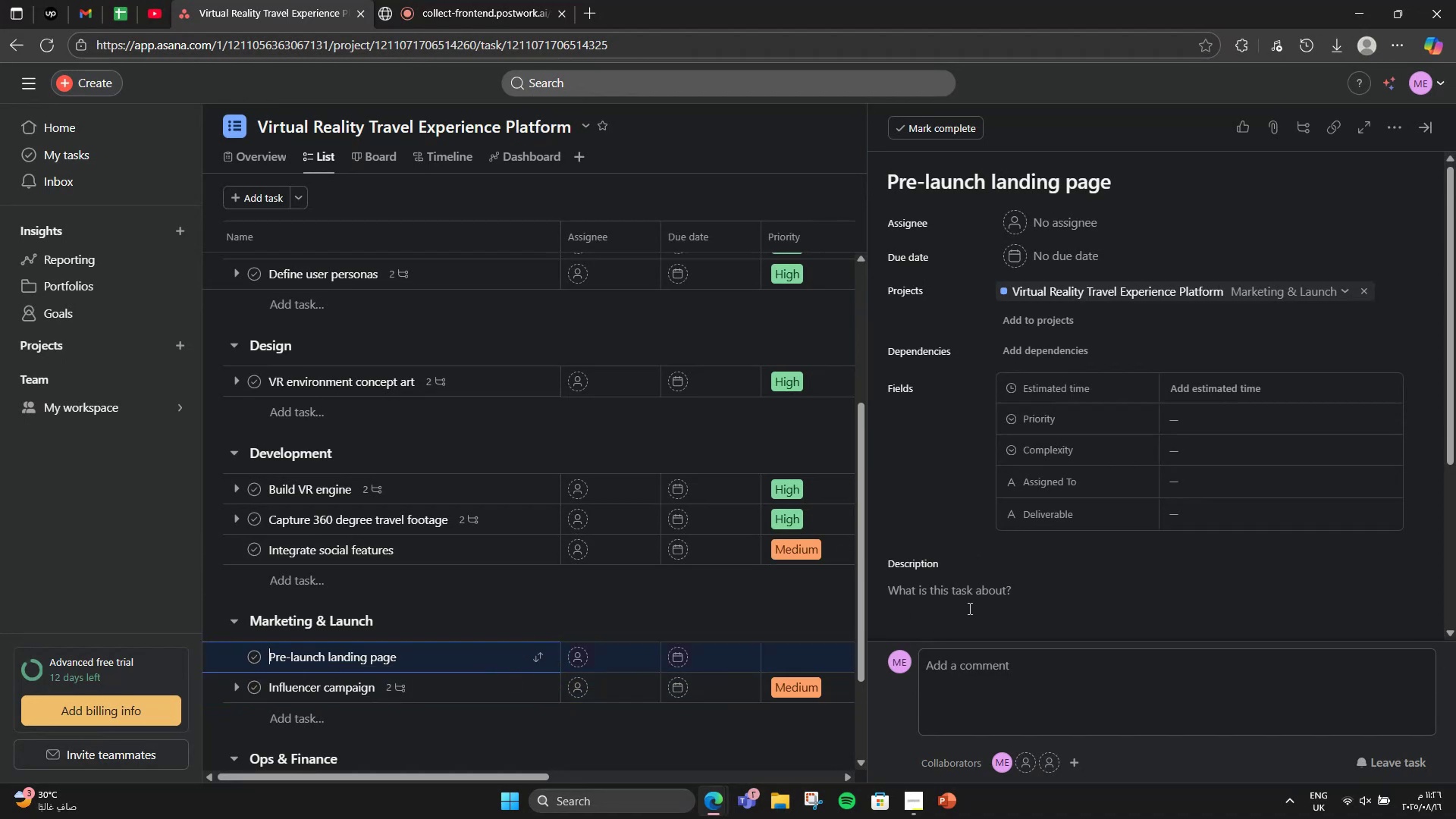 
left_click([965, 629])
 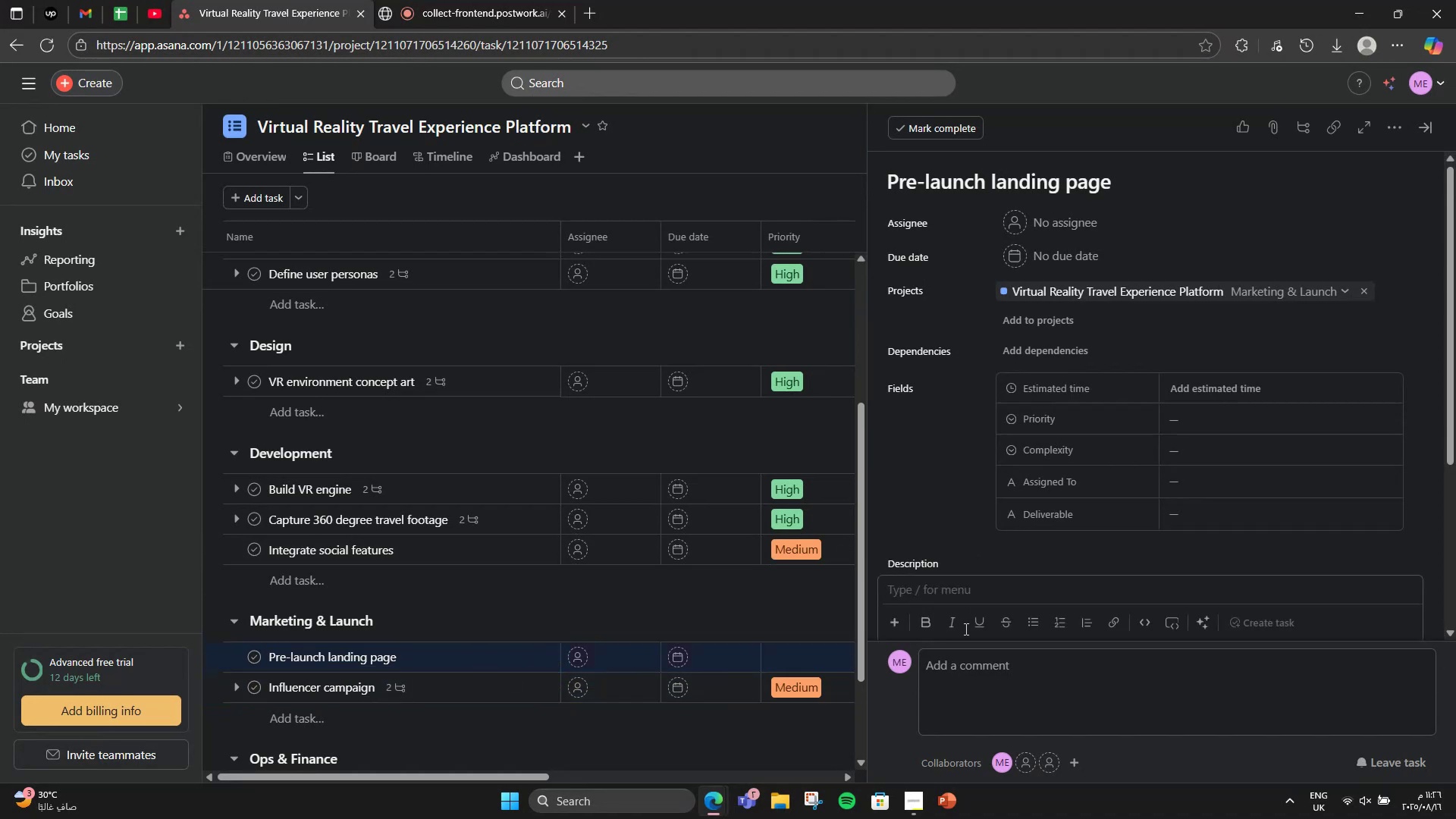 
scroll: coordinate [932, 470], scroll_direction: down, amount: 1.0
 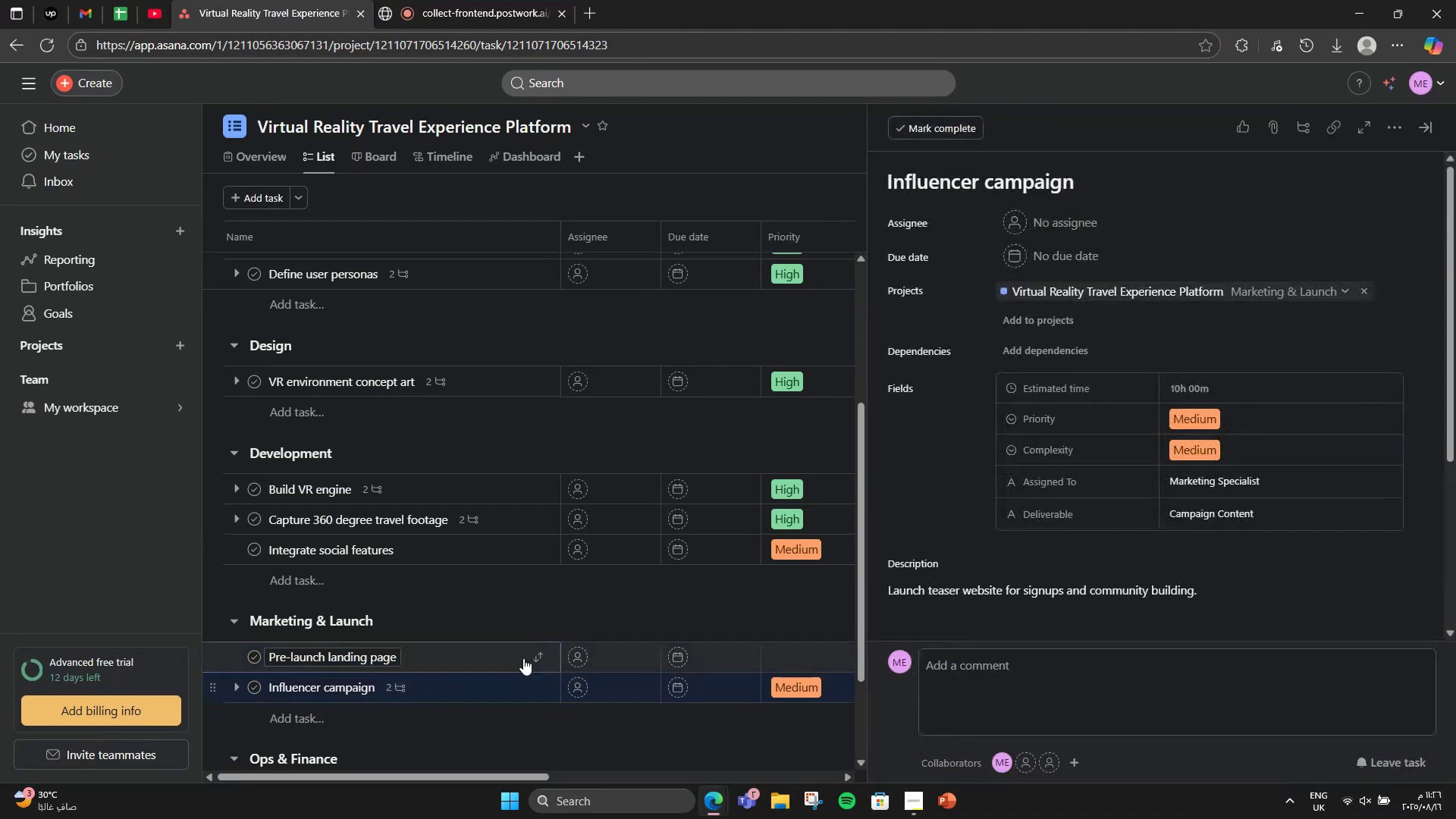 
double_click([939, 600])
 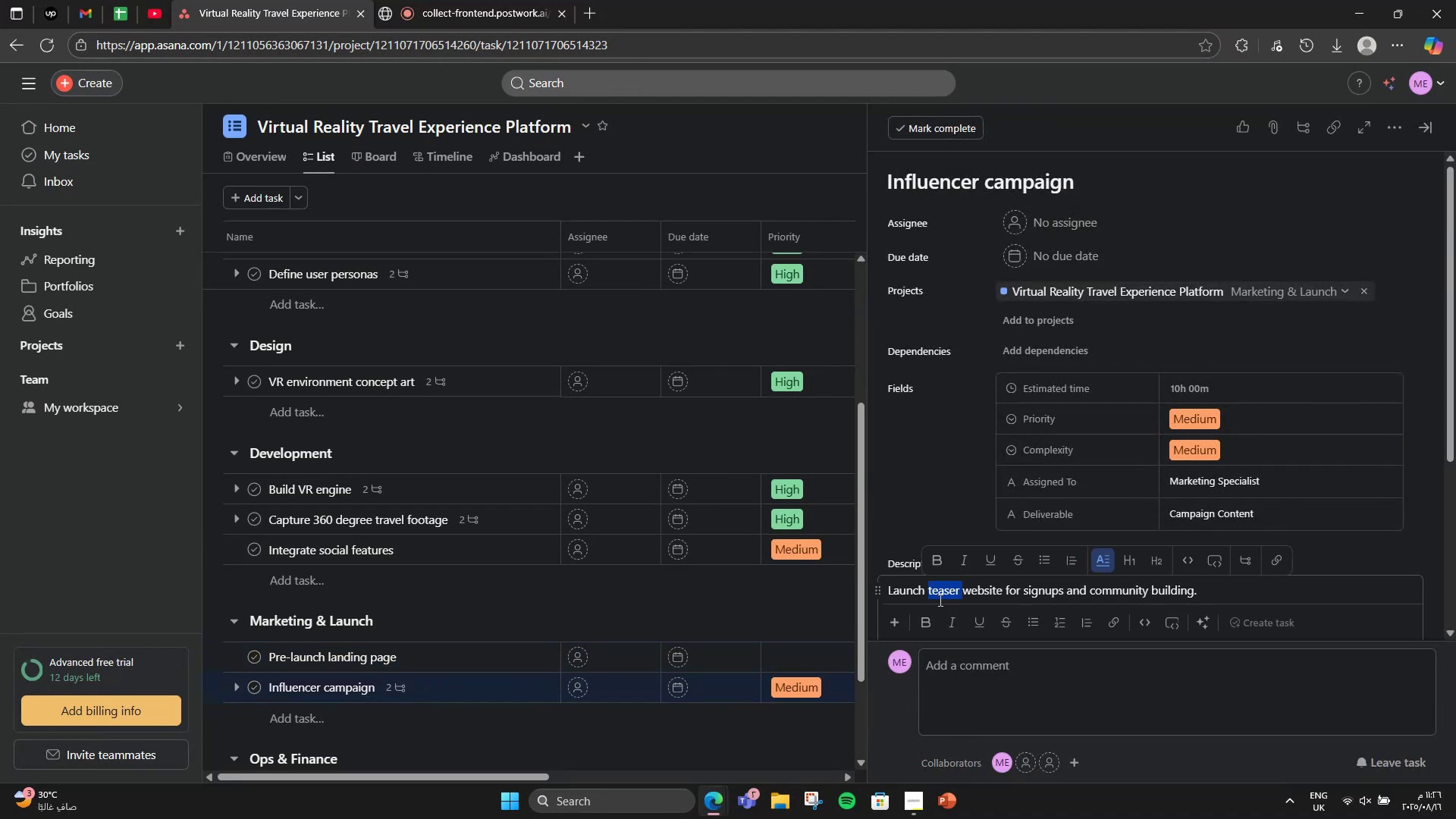 
triple_click([939, 600])
 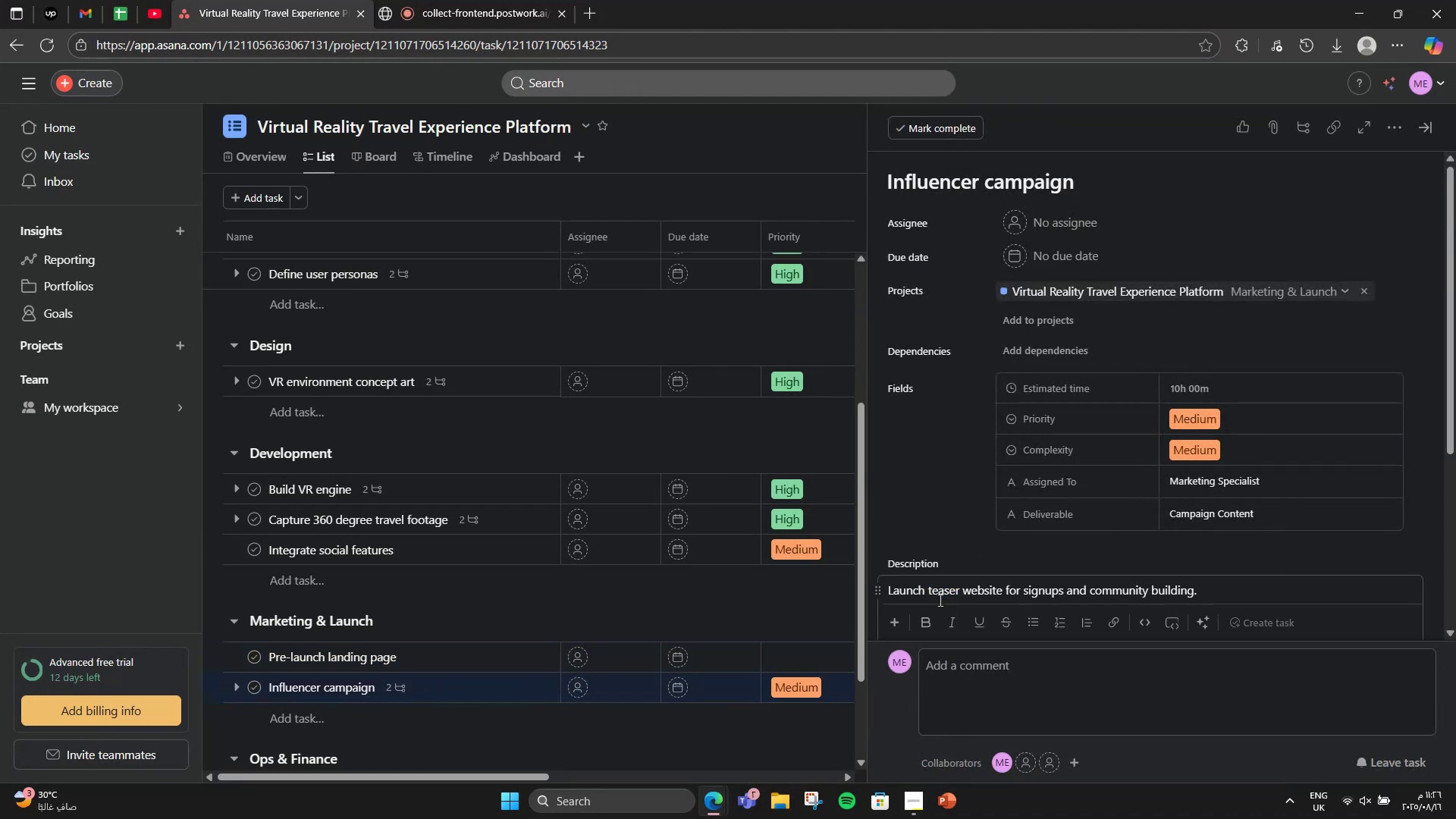 
hold_key(key=ControlLeft, duration=0.54)
 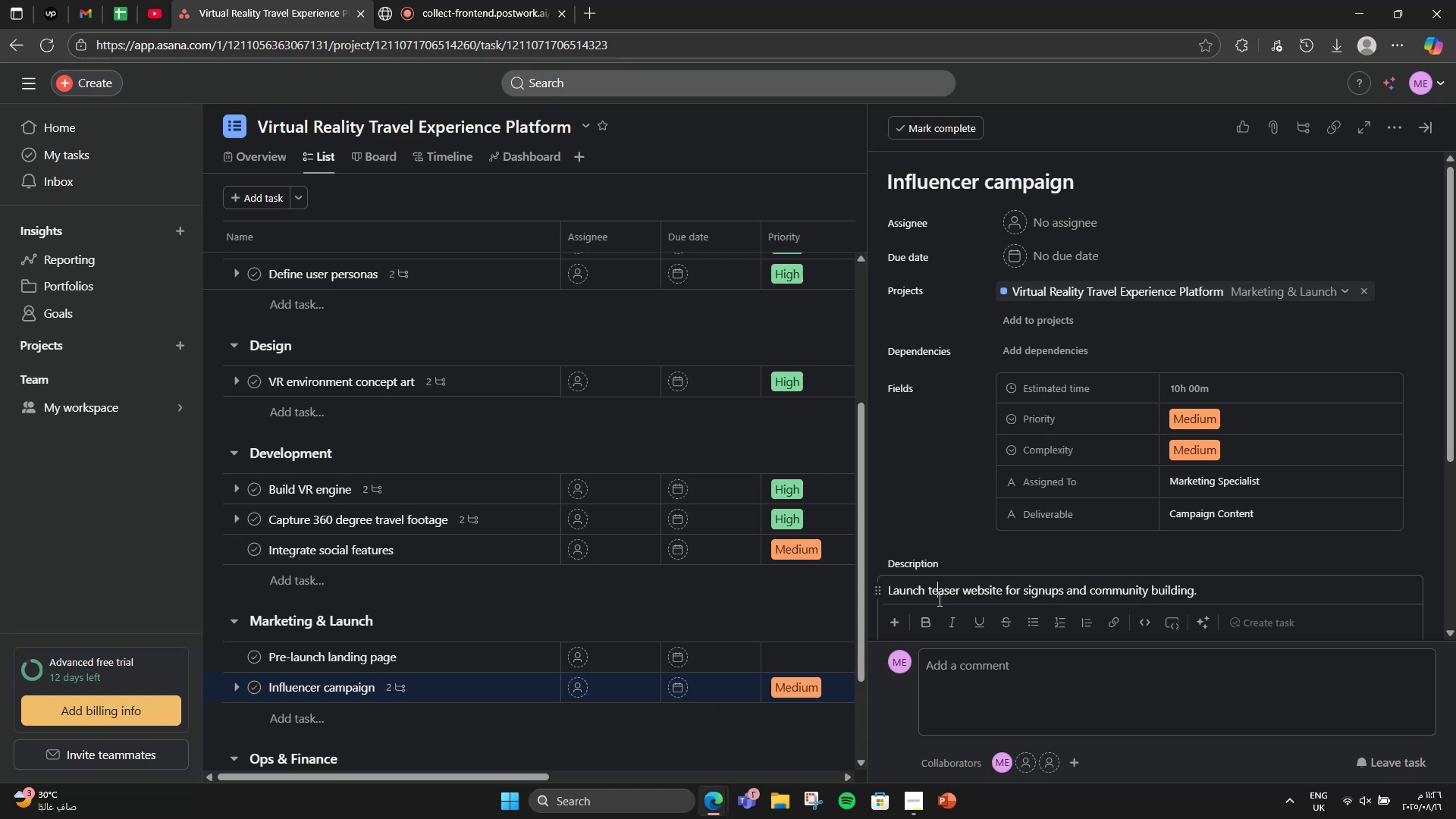 
double_click([938, 600])
 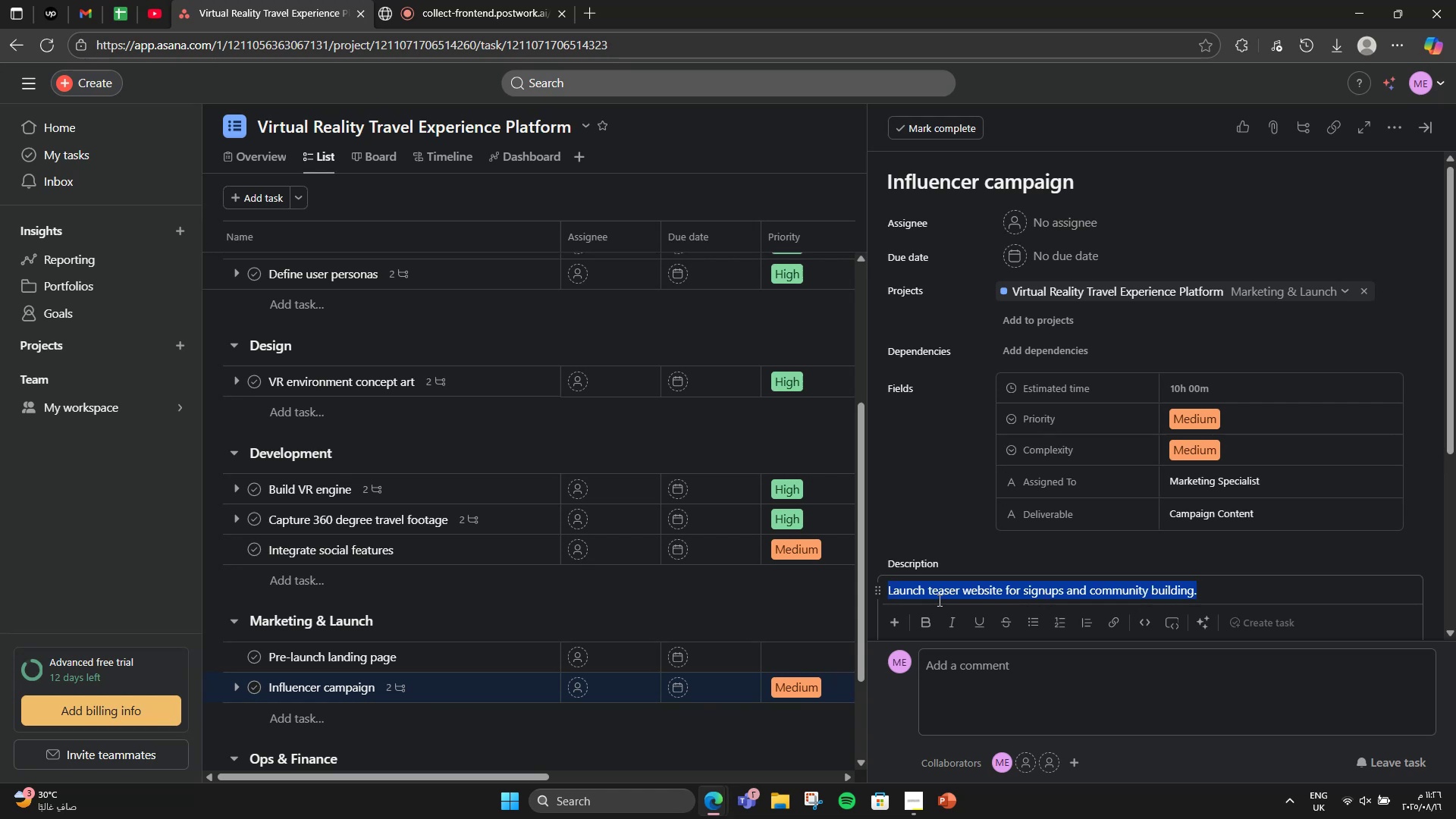 
triple_click([938, 600])
 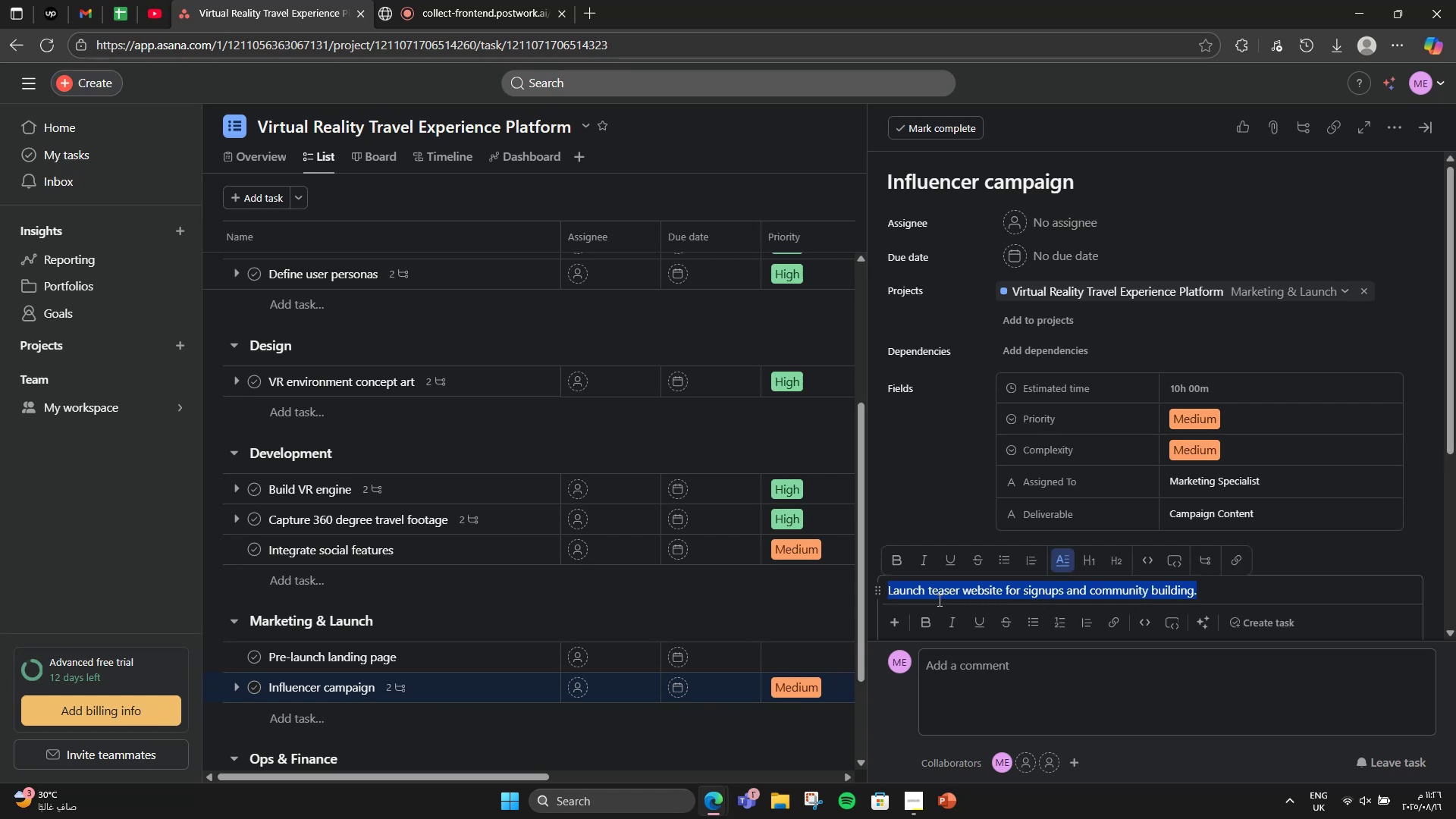 
key(Control+X)
 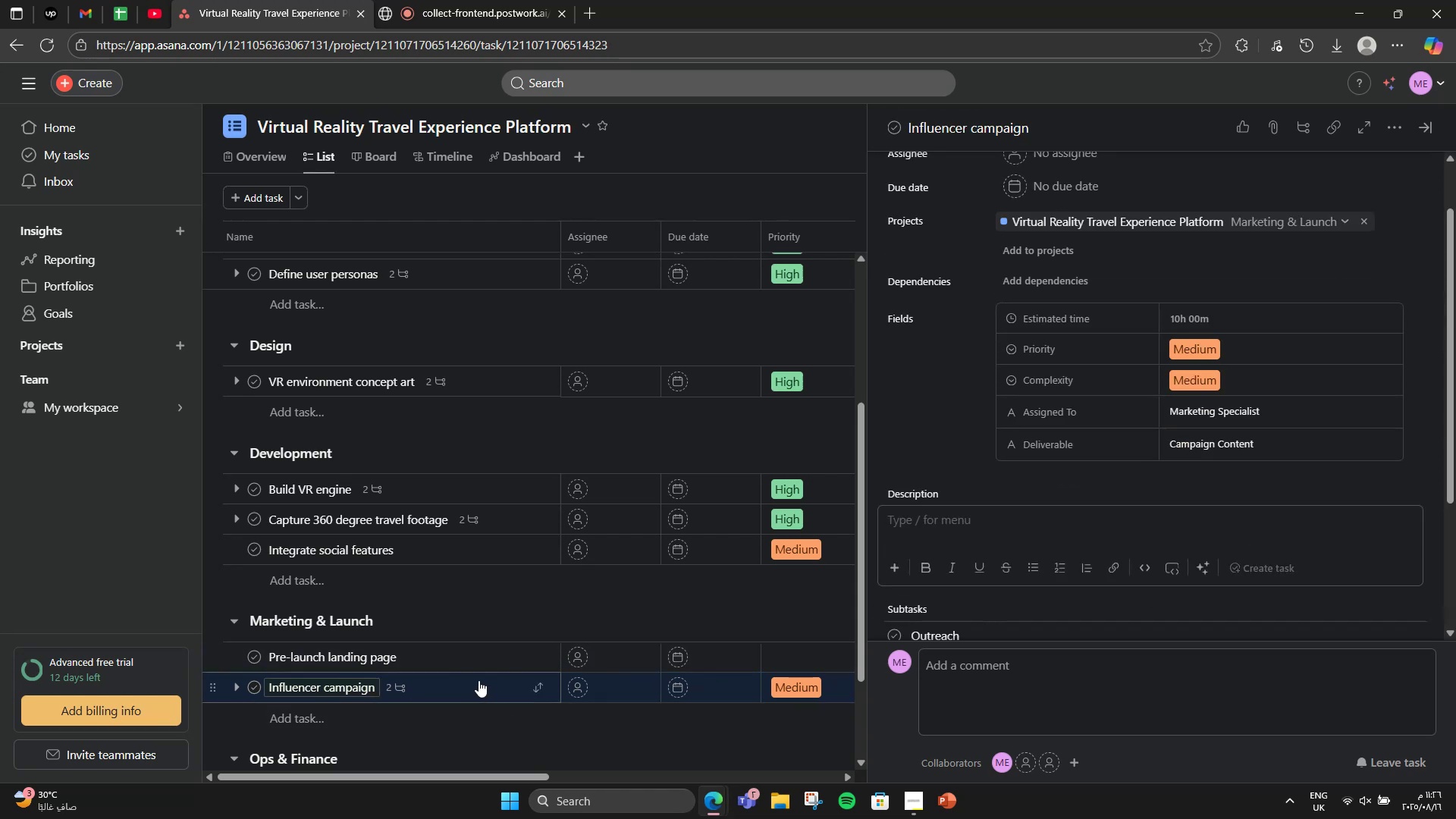 
left_click([477, 666])
 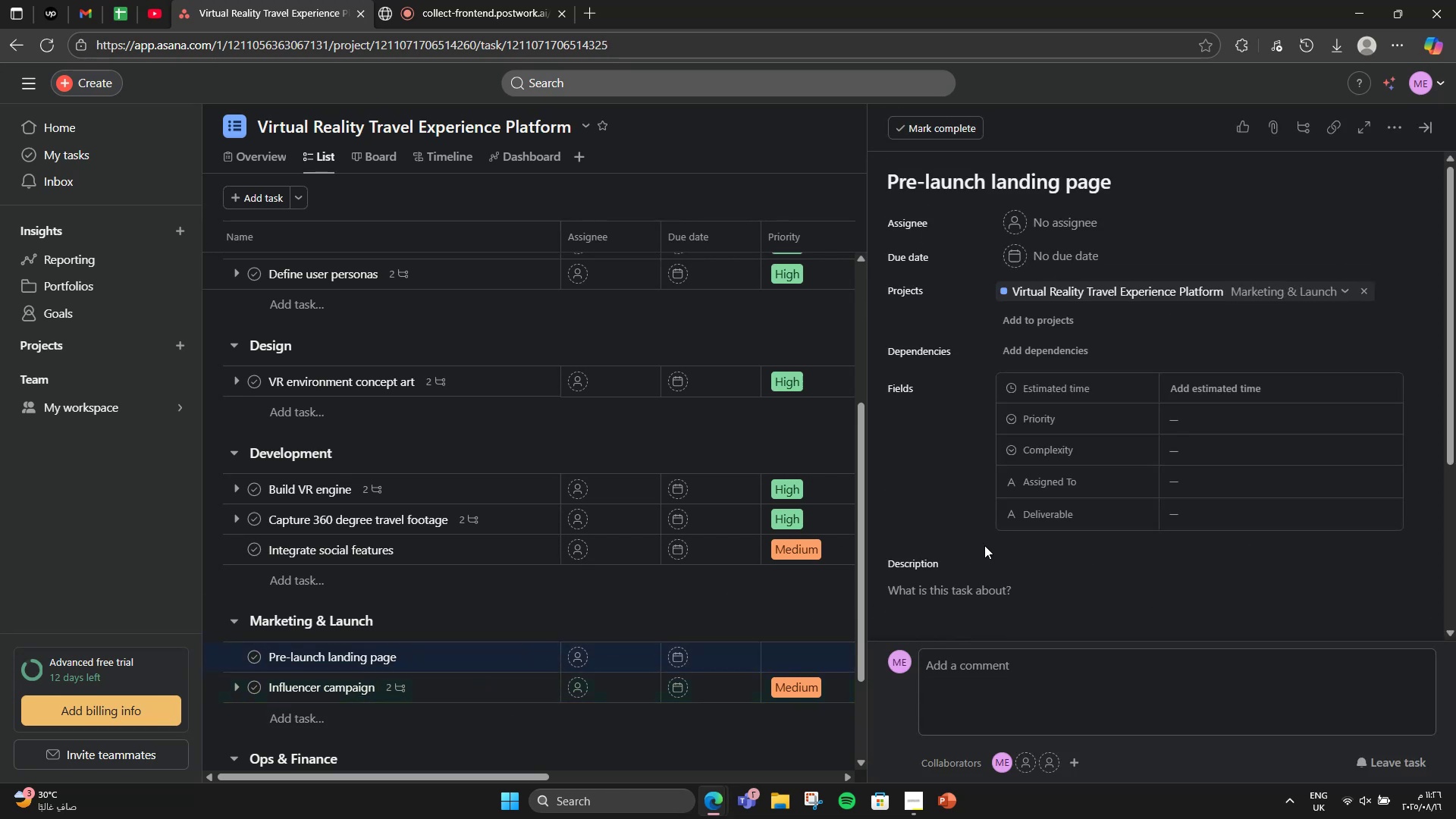 
left_click([996, 592])
 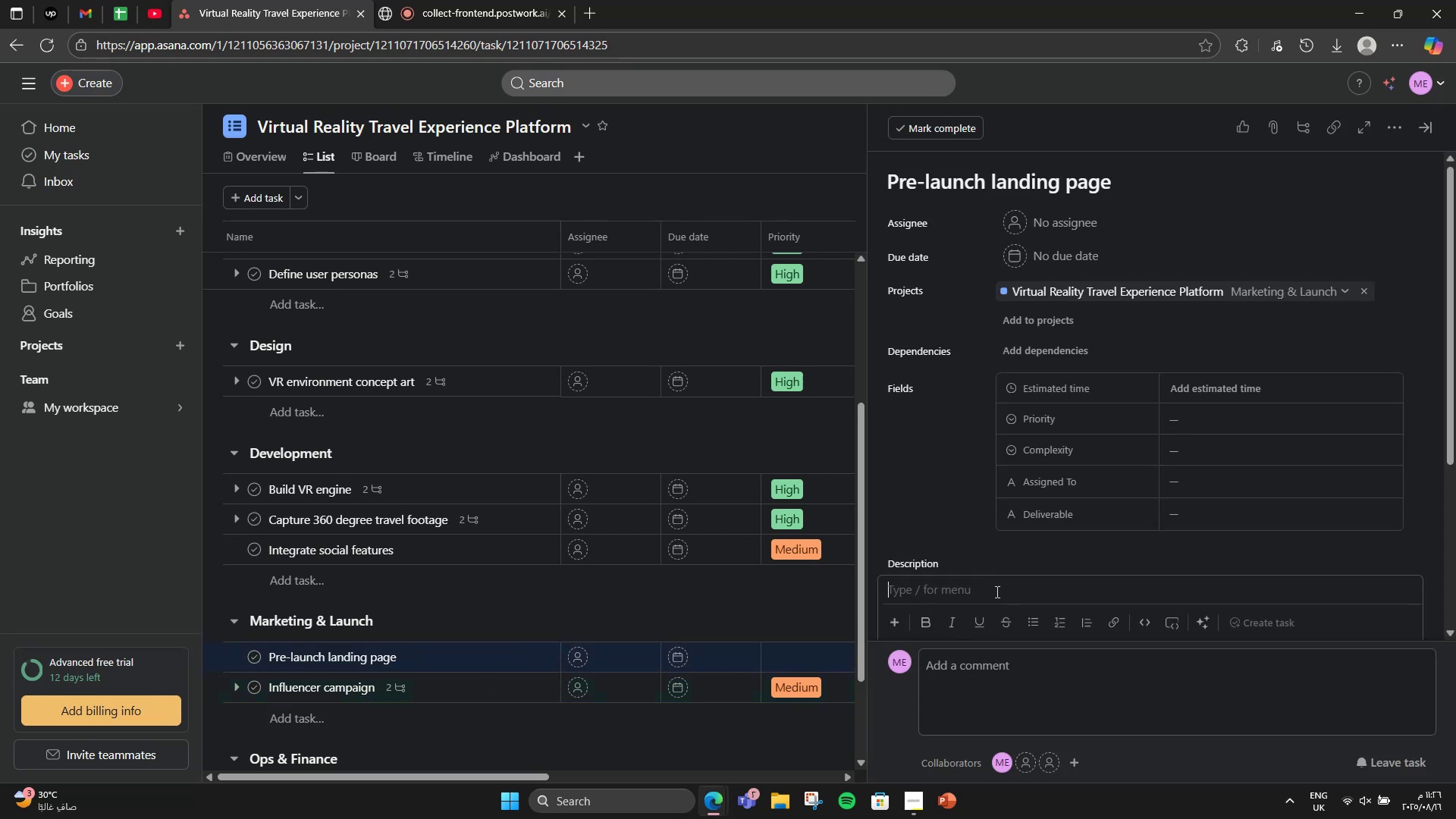 
key(Control+ControlLeft)
 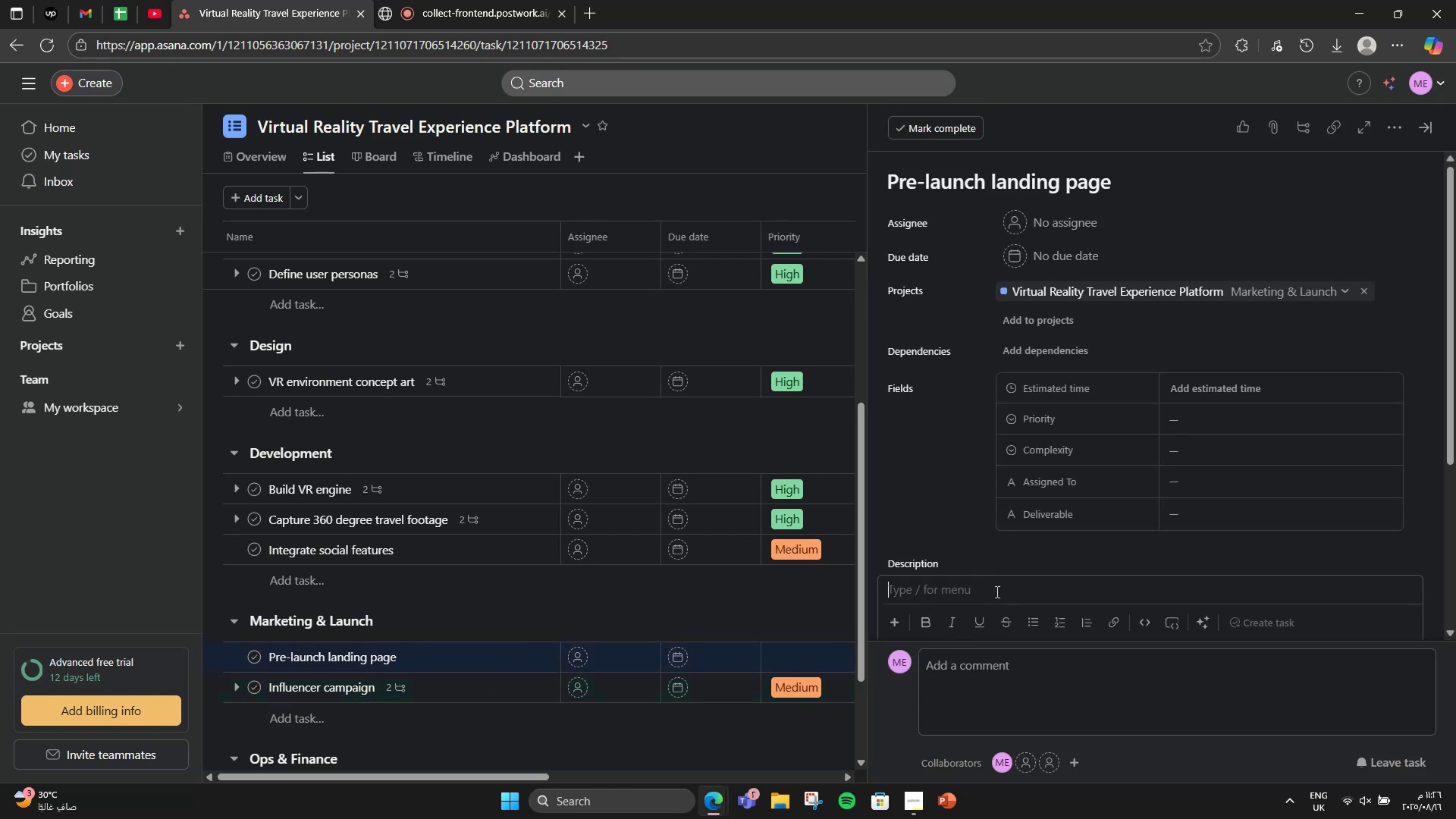 
key(Control+V)
 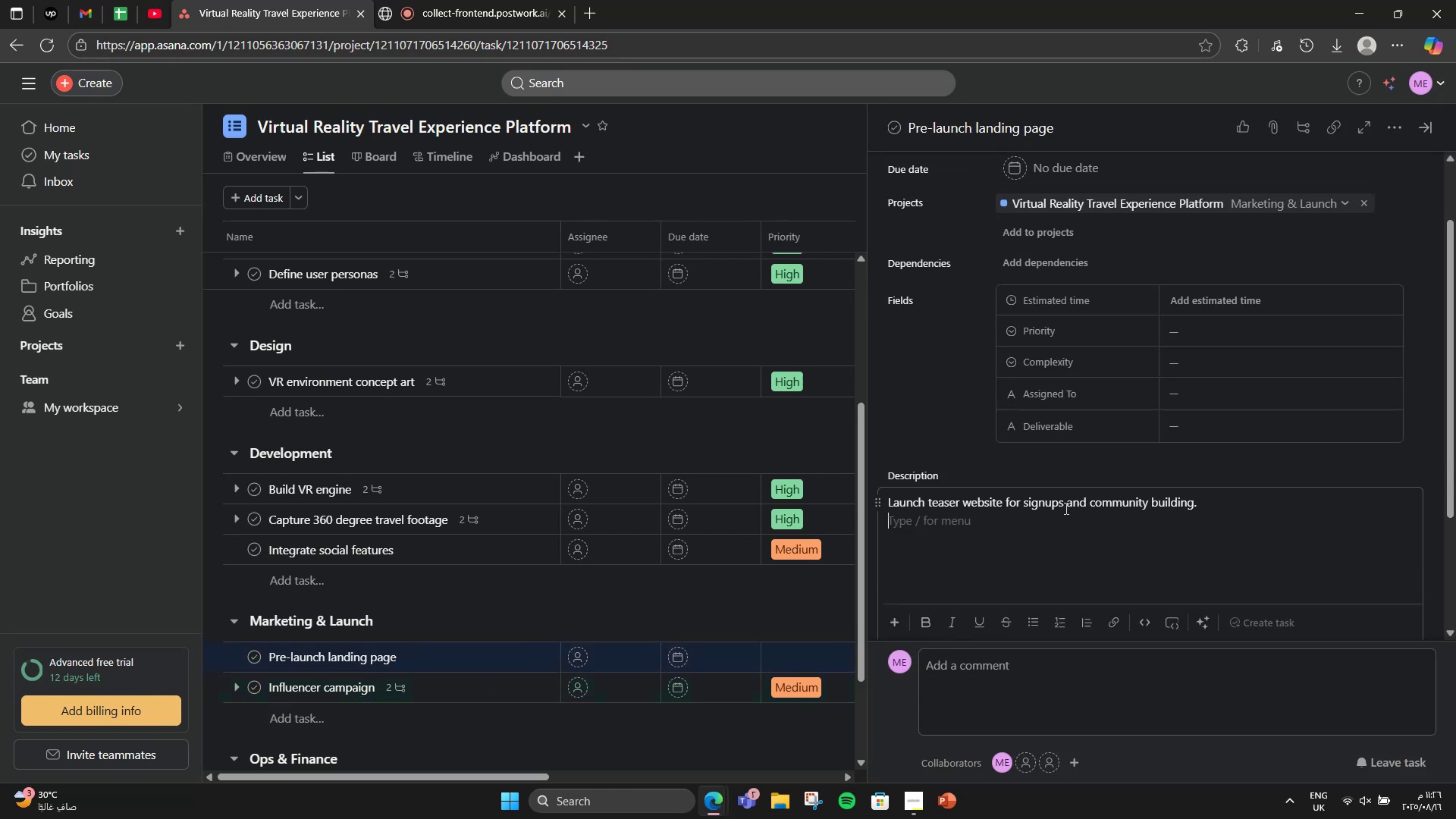 
key(Backspace)
 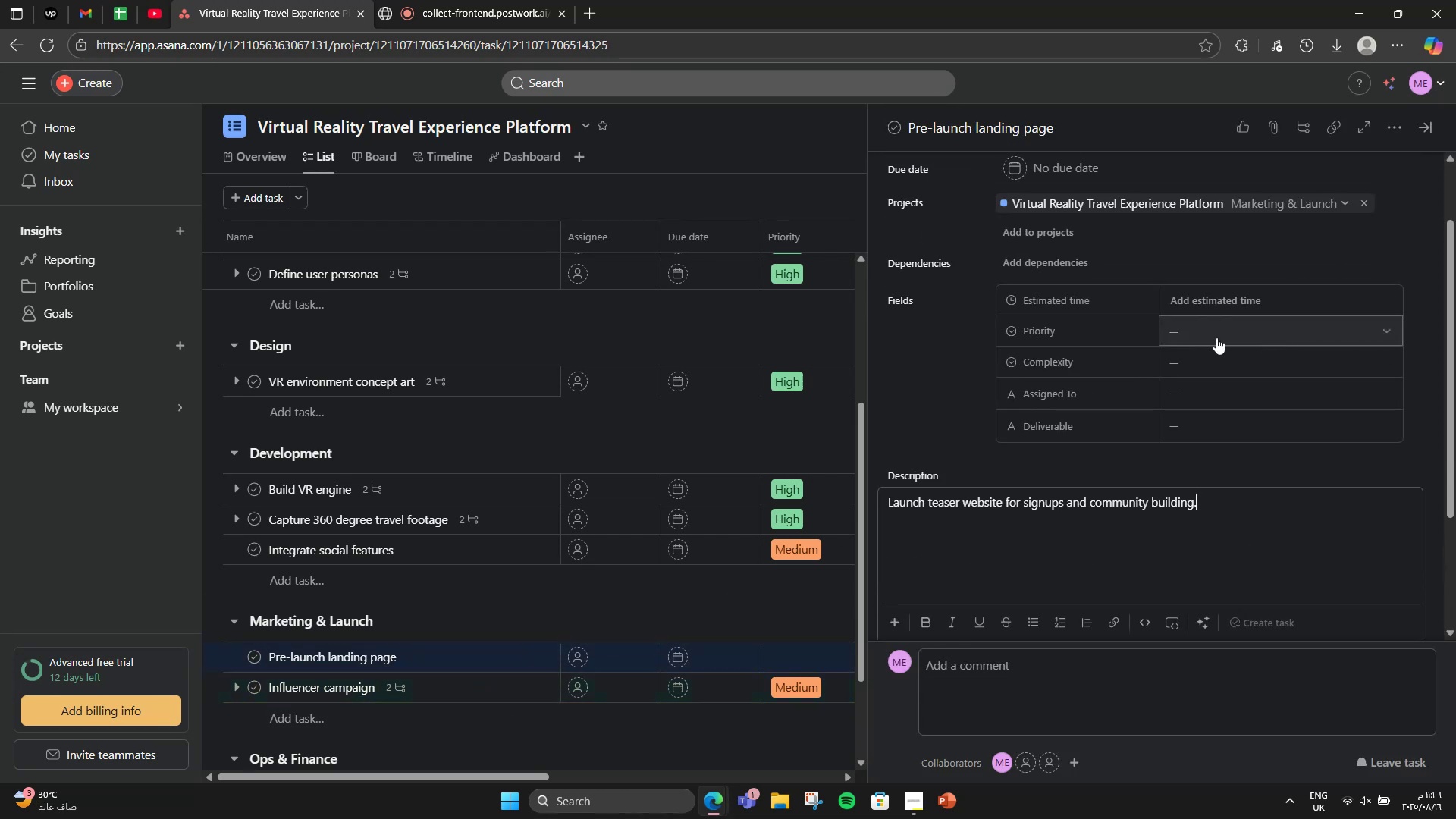 
wait(6.38)
 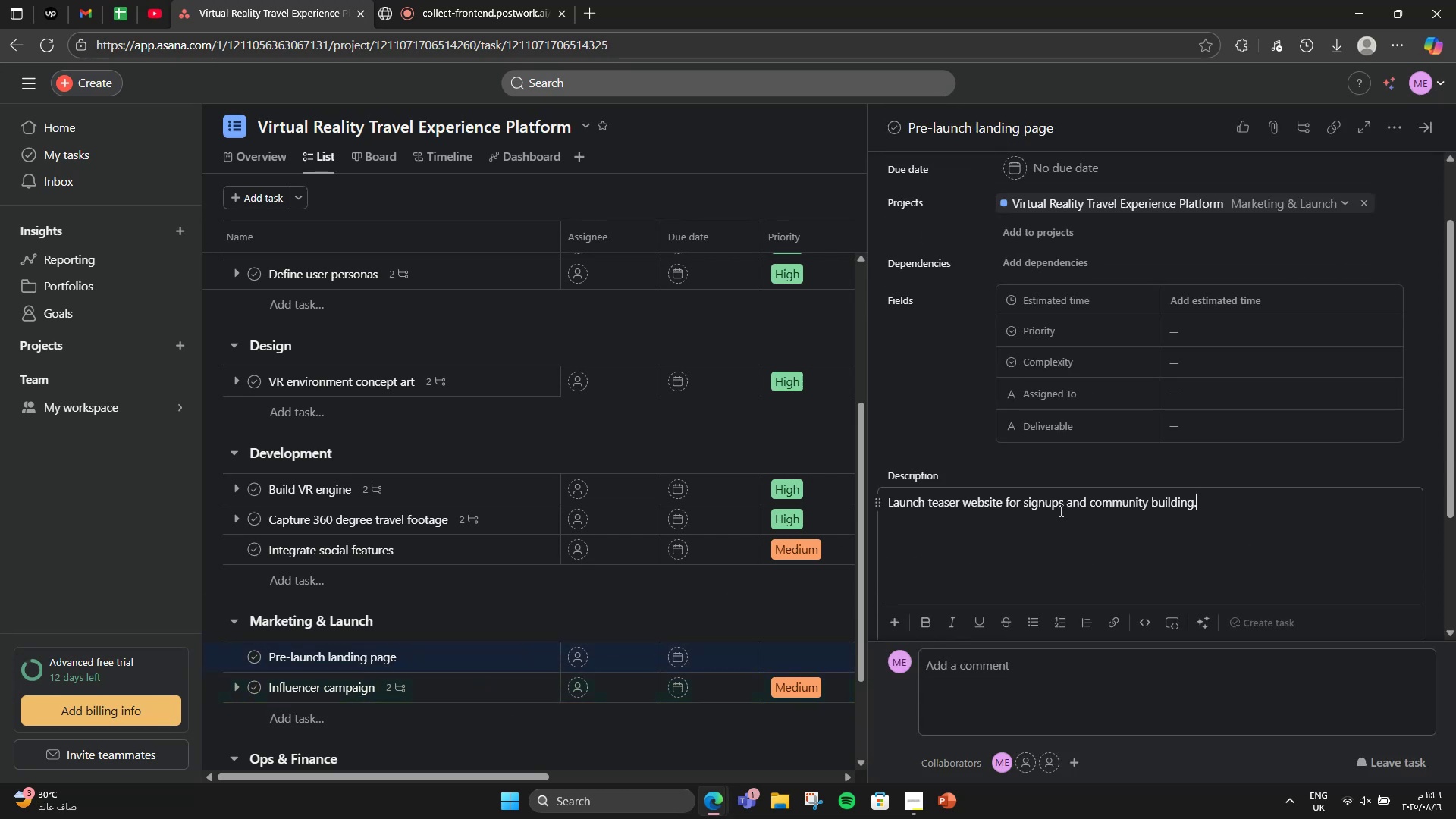 
left_click([1203, 321])
 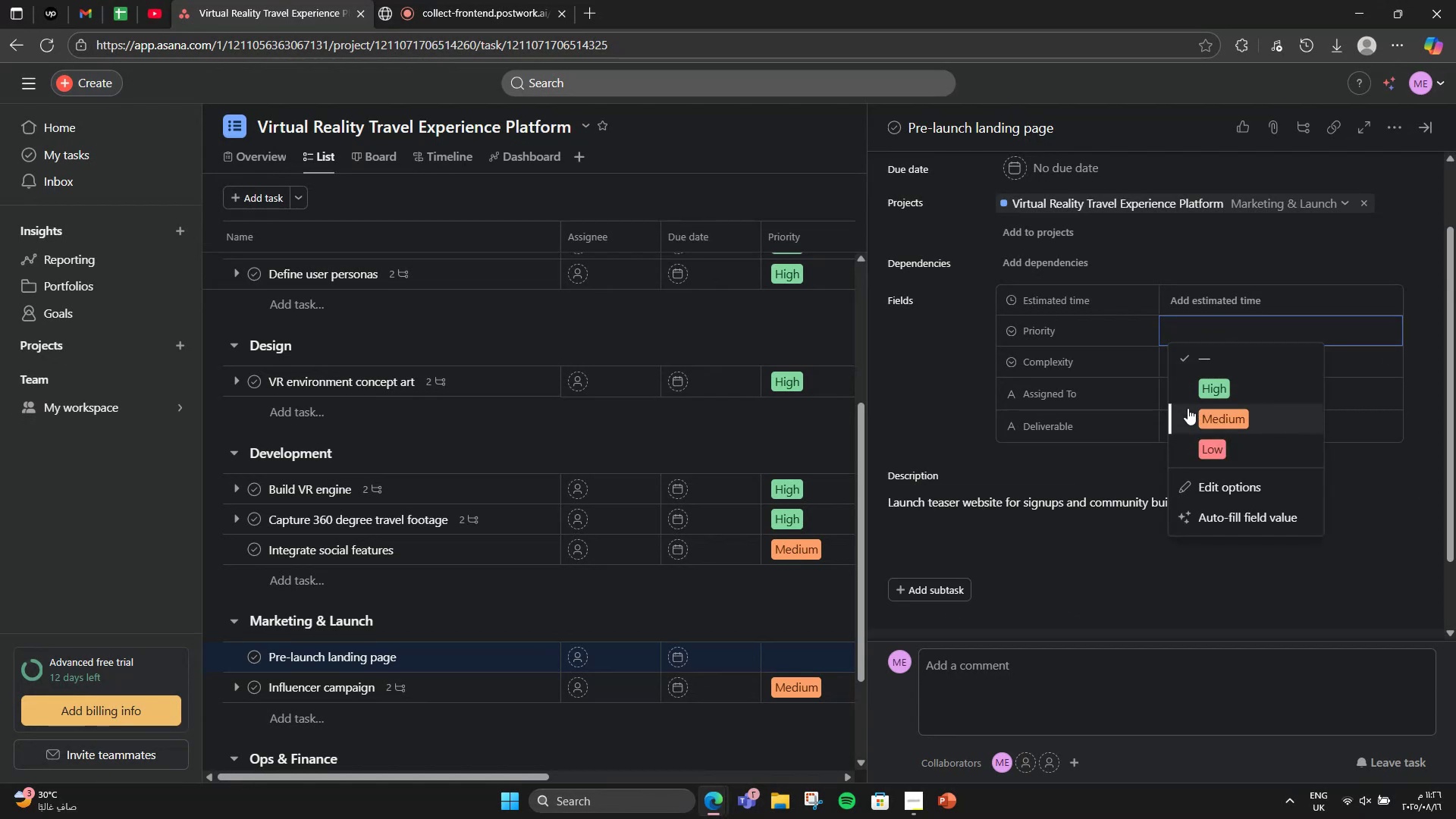 
left_click([1188, 409])
 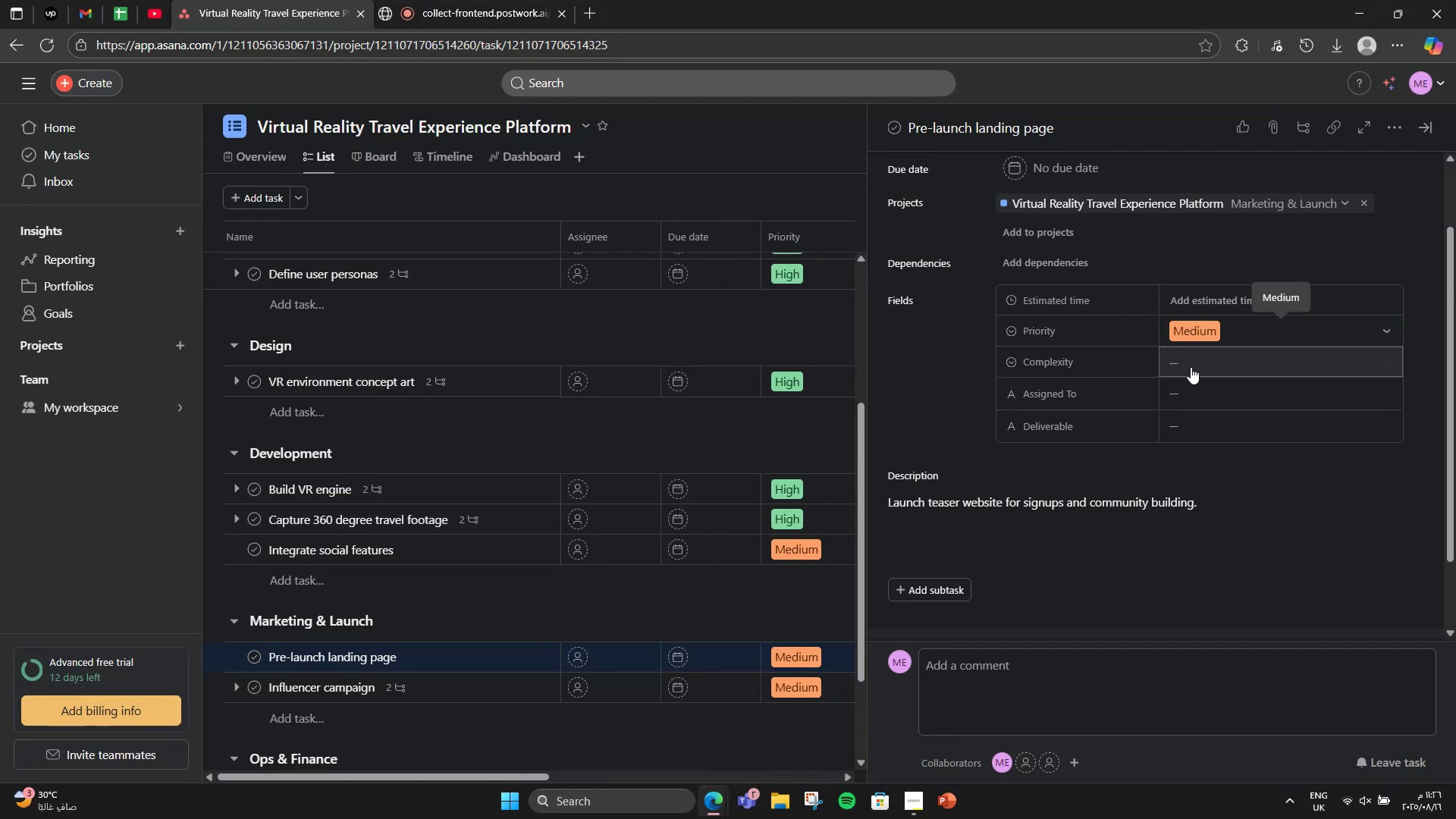 
double_click([1191, 364])
 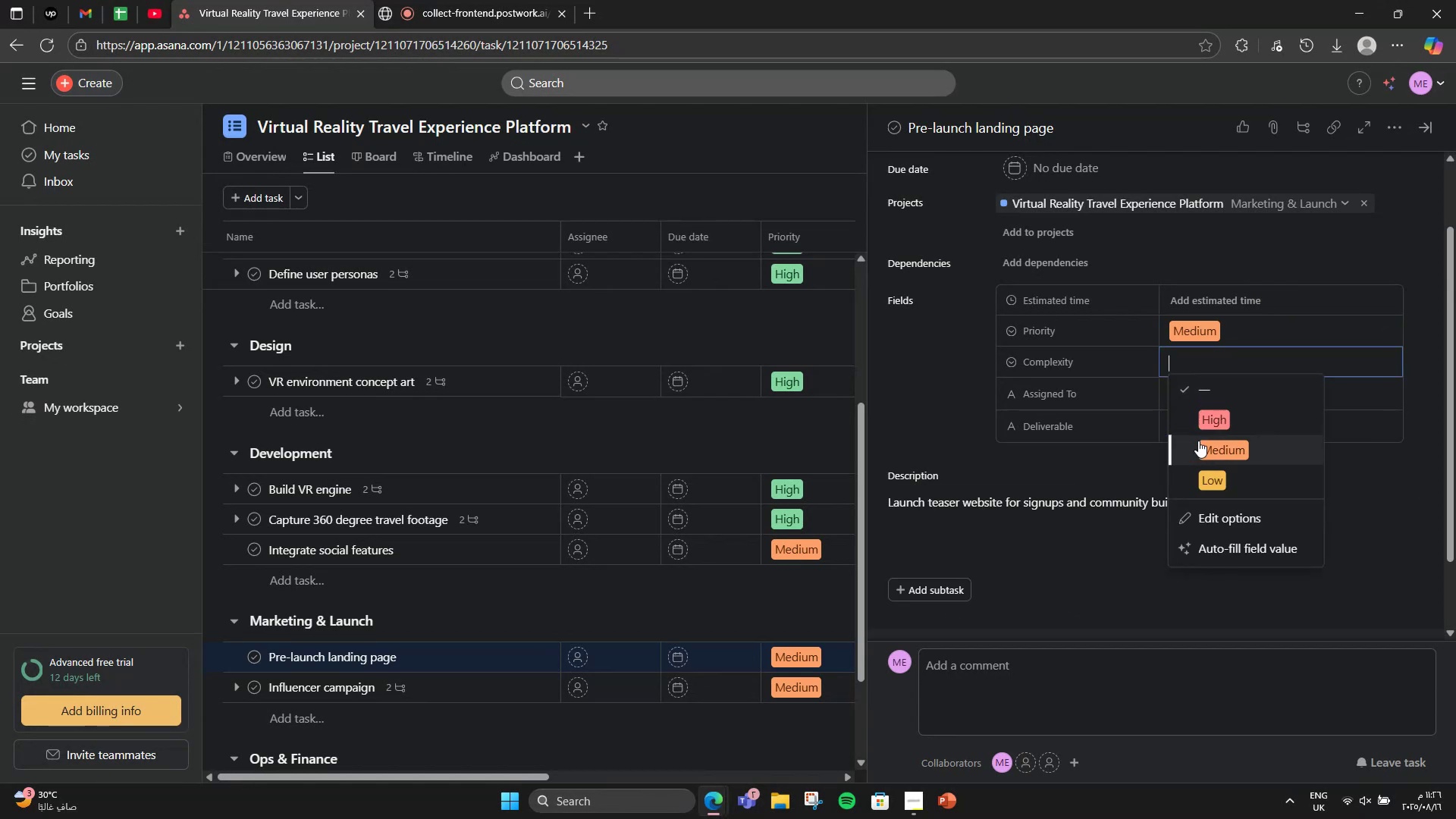 
left_click([1198, 441])
 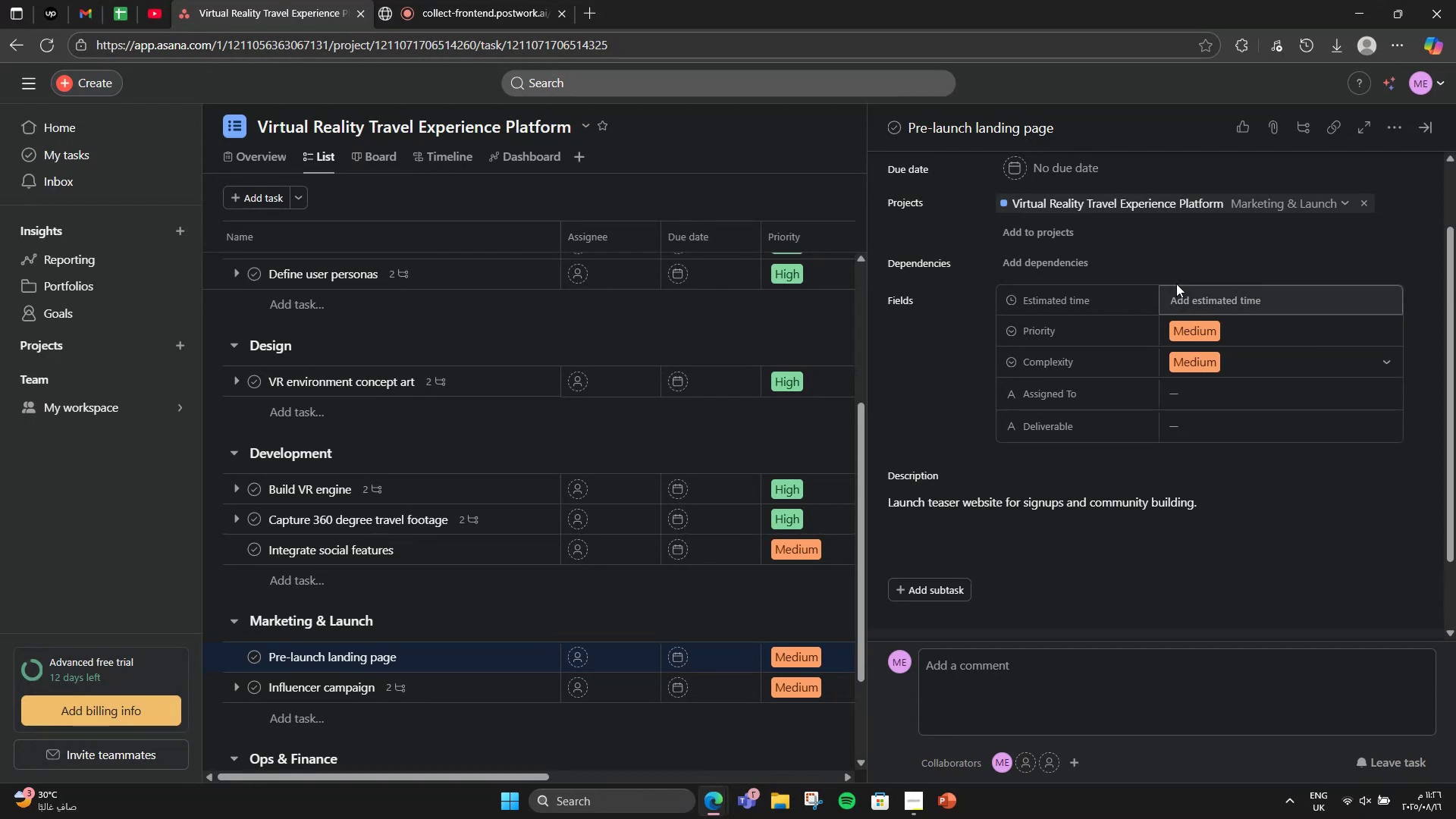 
left_click([1188, 306])
 